 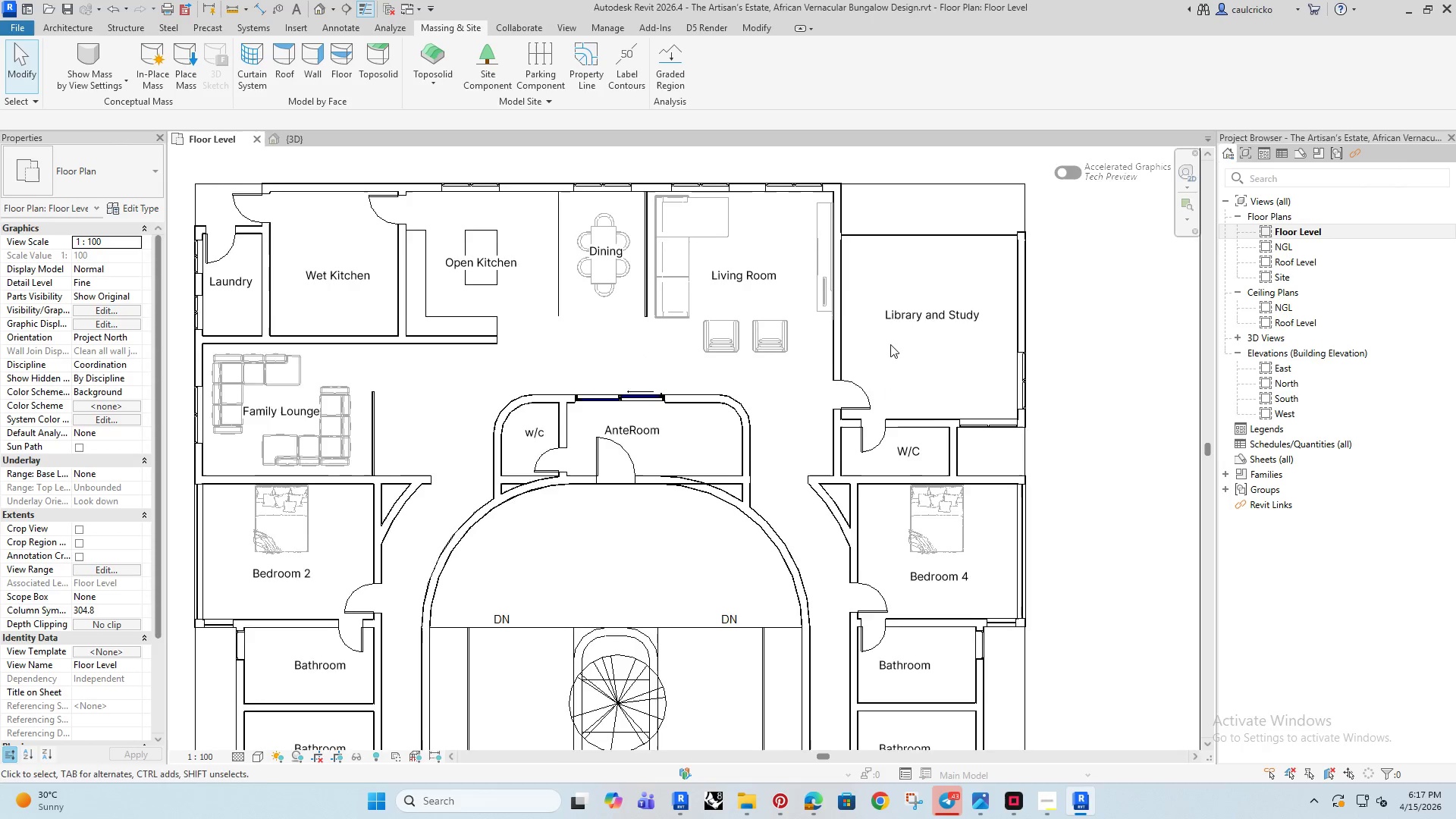 
scroll: coordinate [821, 378], scroll_direction: up, amount: 1.0
 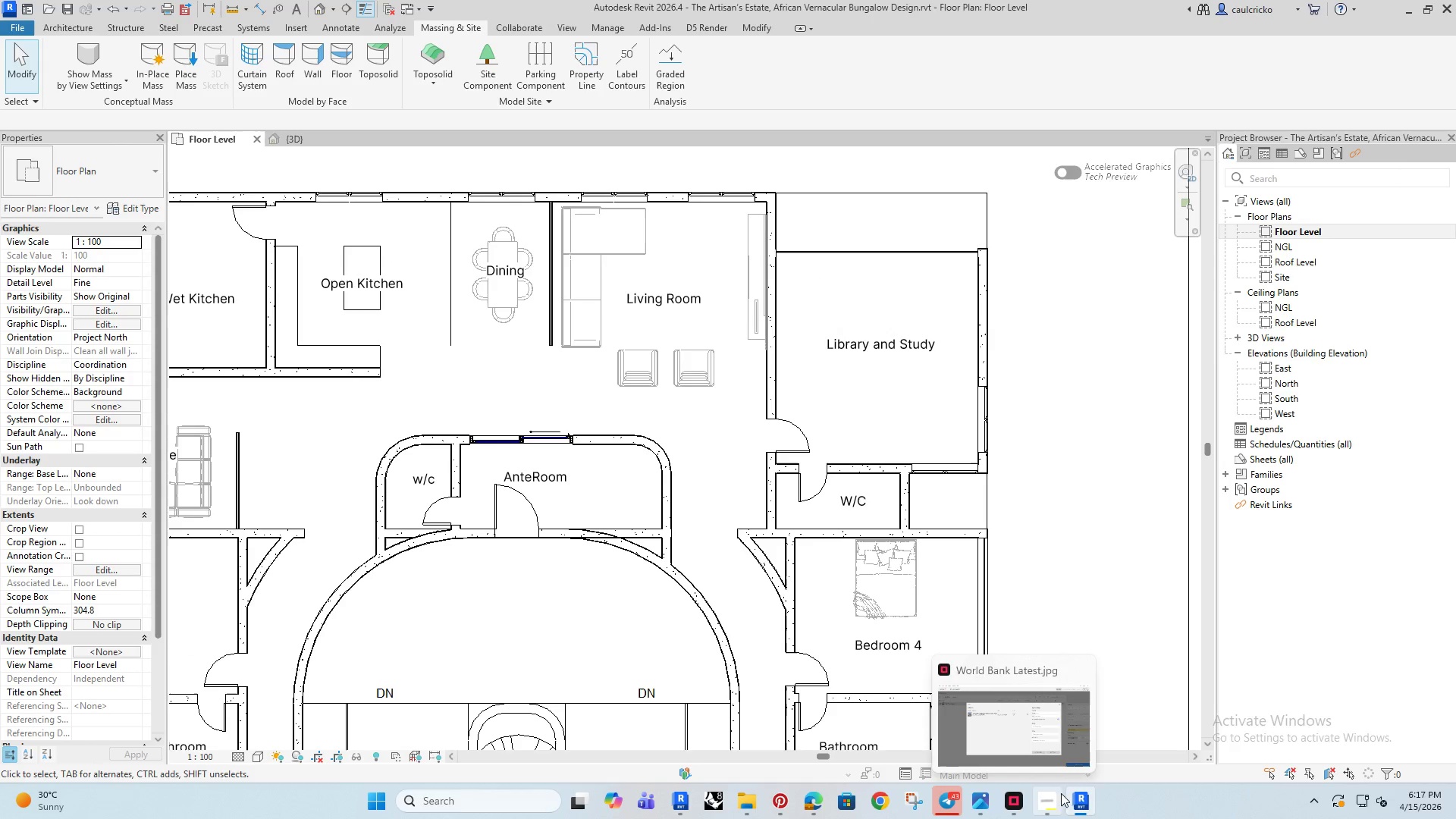 
left_click([1047, 805])
 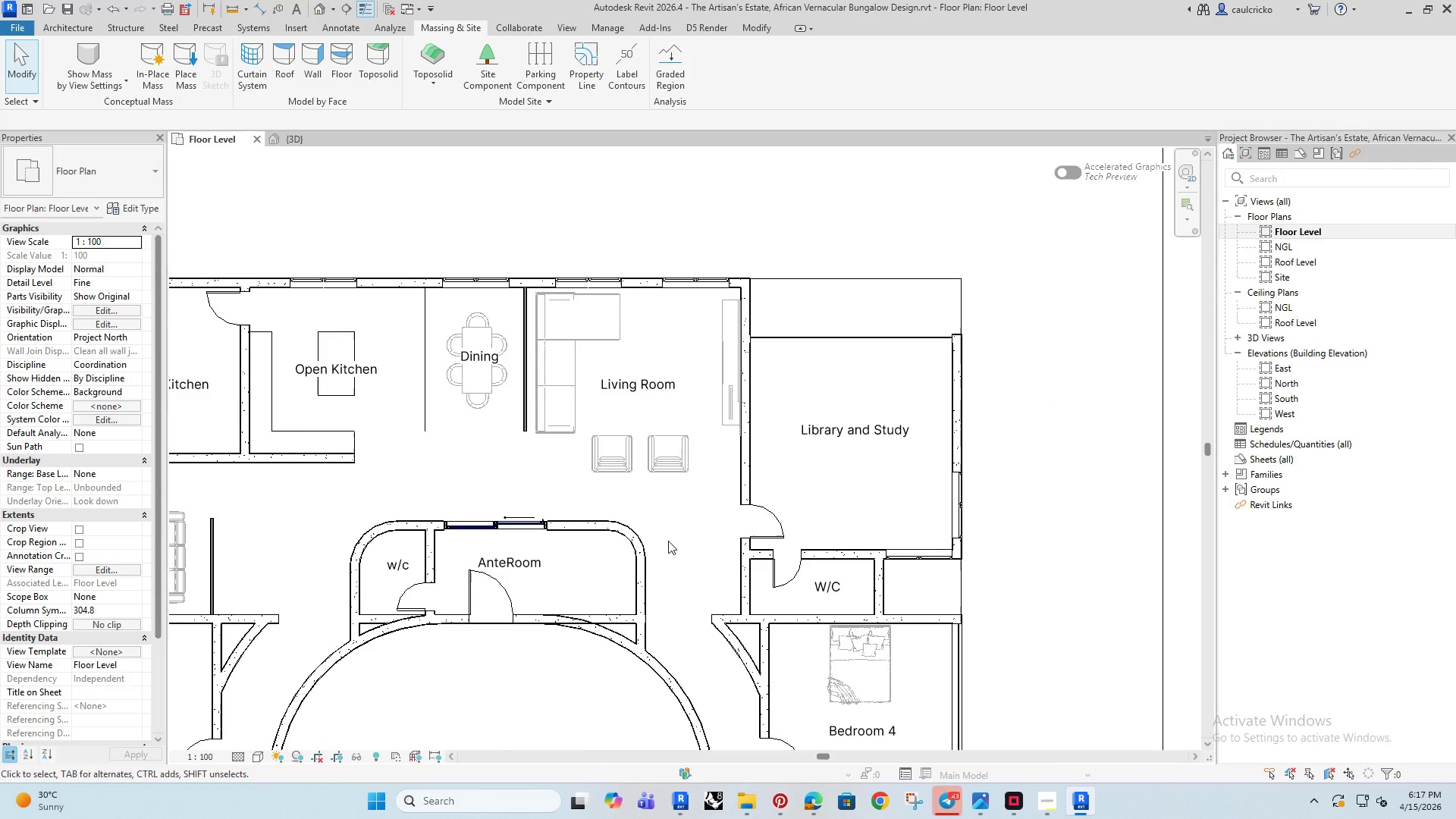 
wait(14.44)
 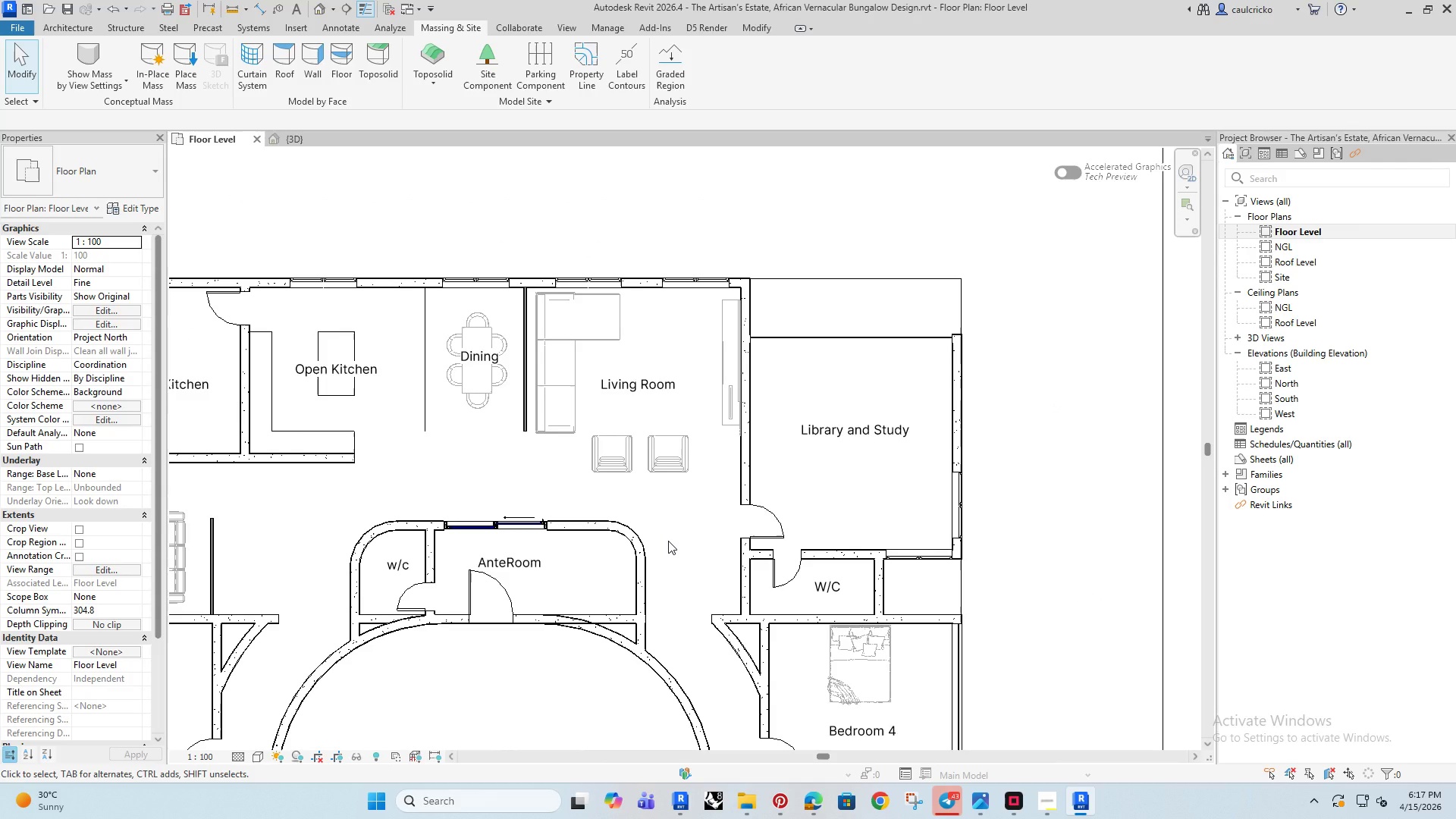 
scroll: coordinate [530, 393], scroll_direction: up, amount: 4.0
 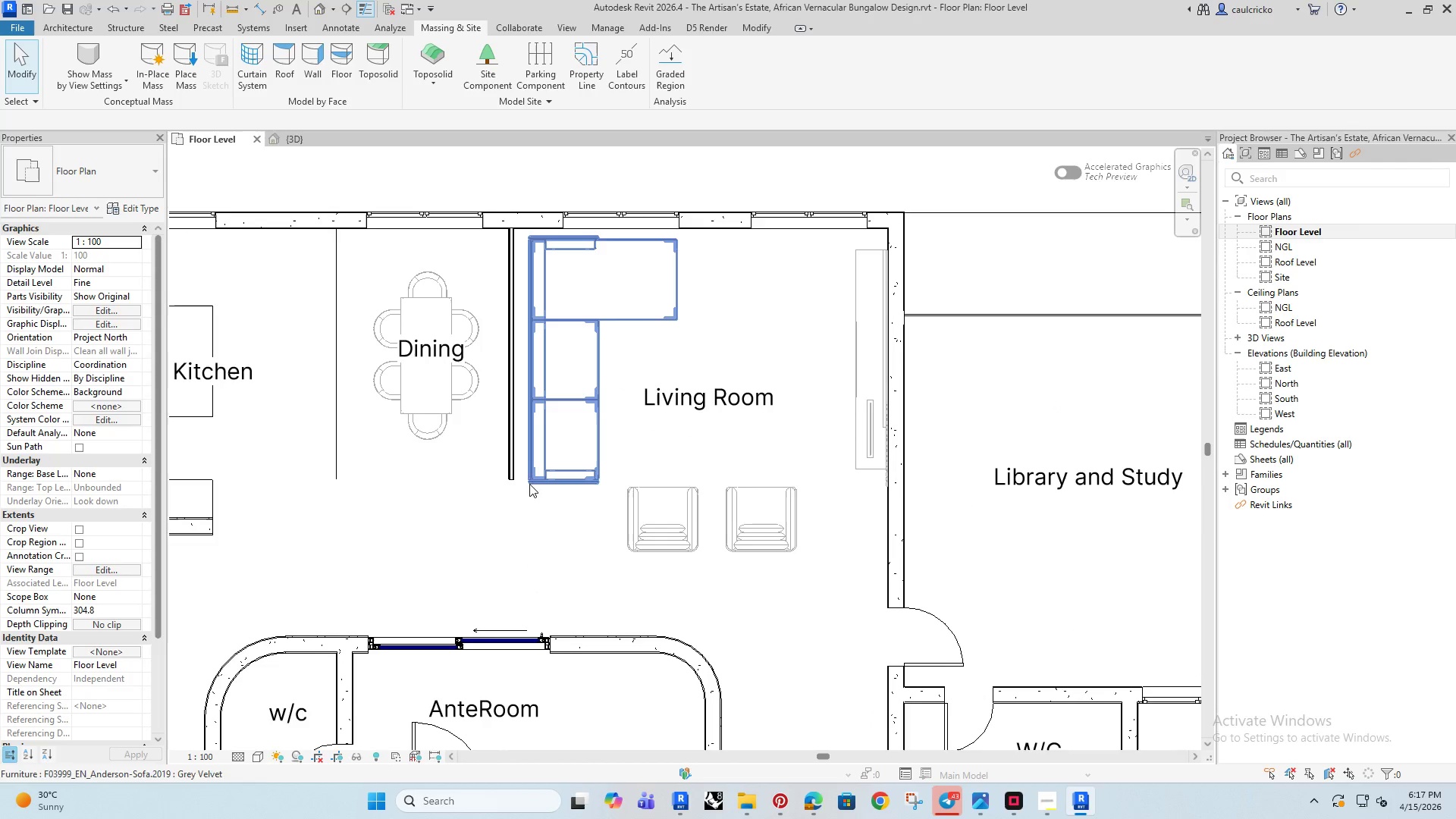 
type(di)
 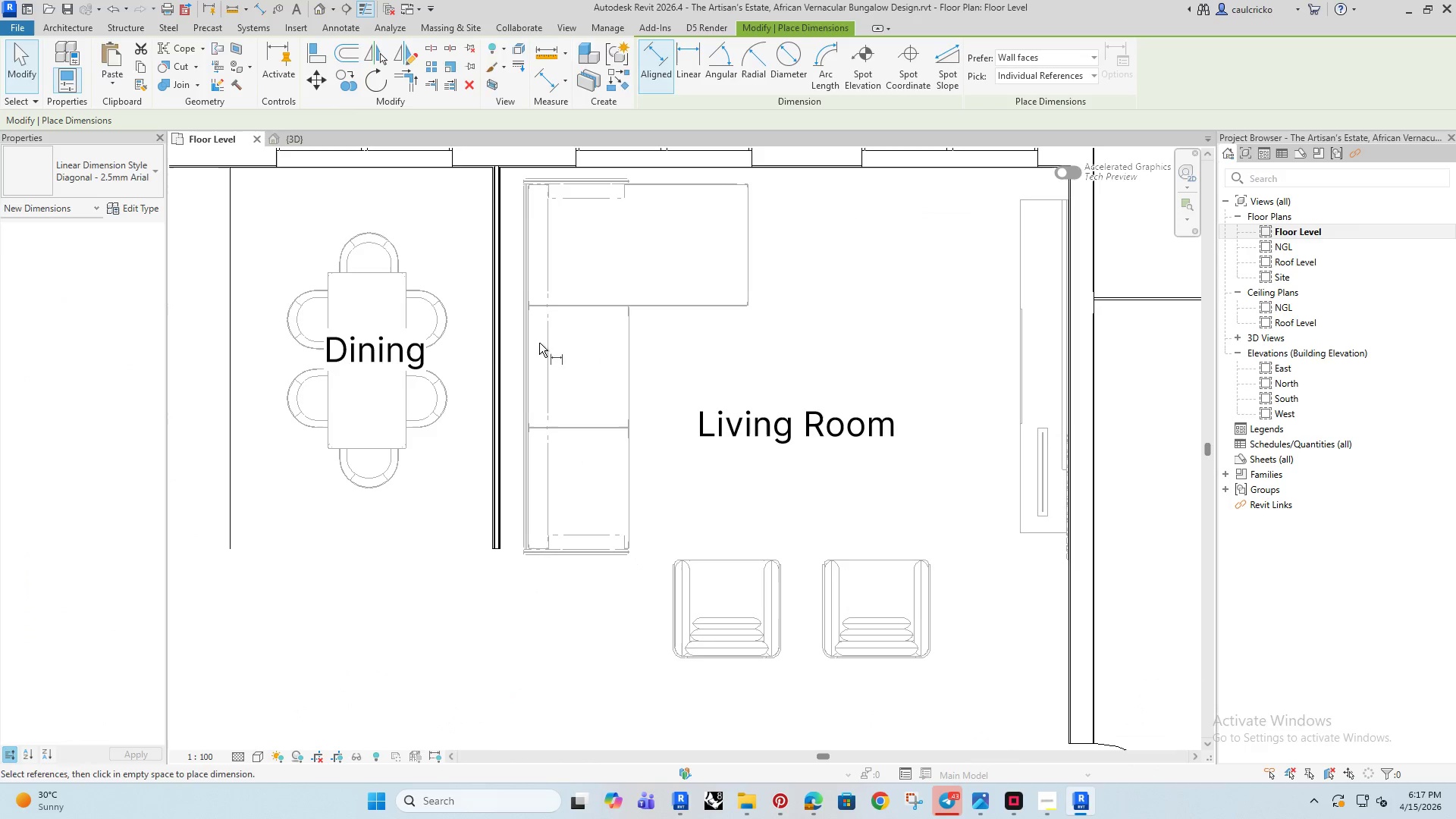 
scroll: coordinate [539, 344], scroll_direction: up, amount: 3.0
 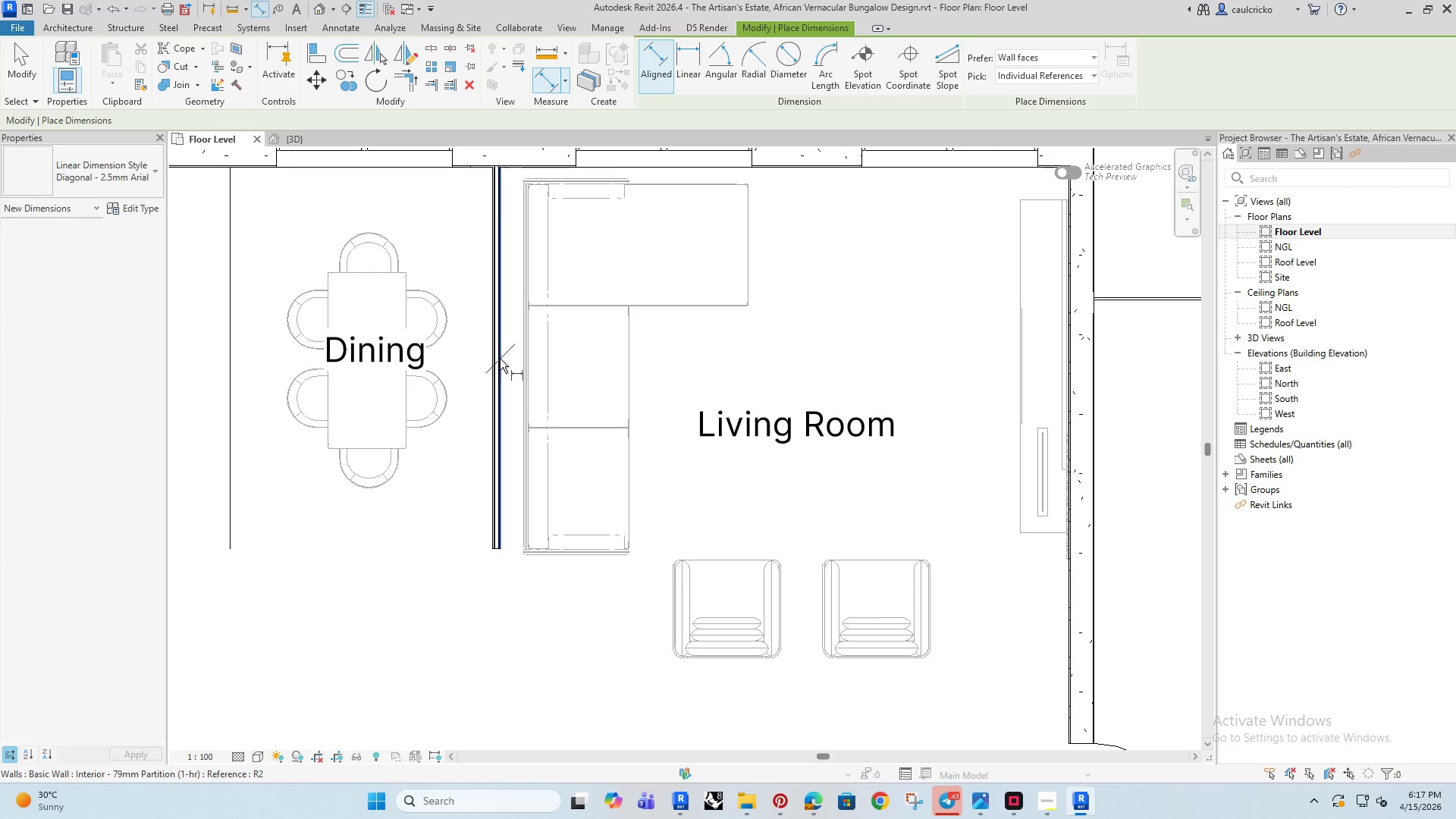 
left_click([500, 359])
 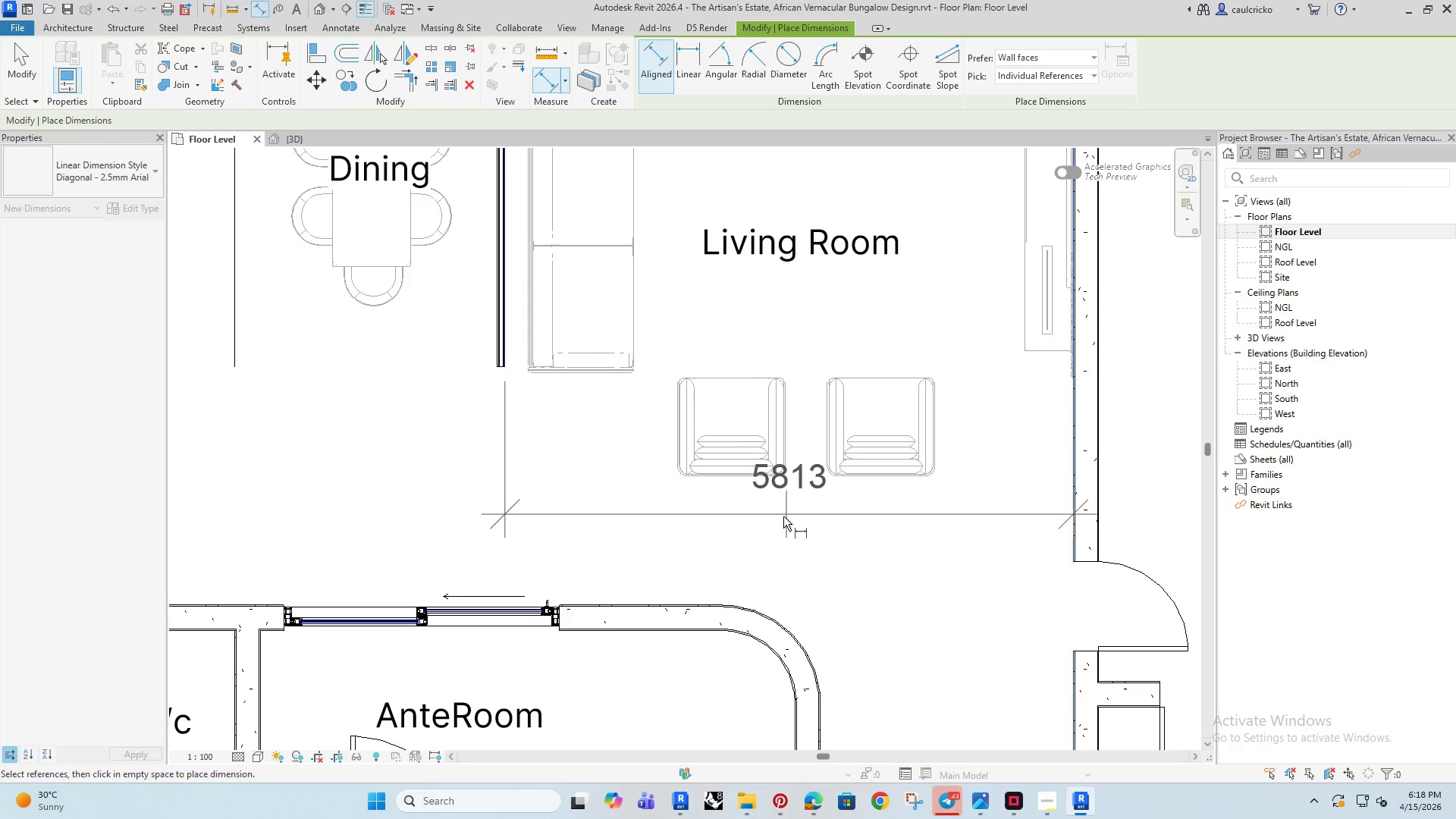 
left_click([775, 538])
 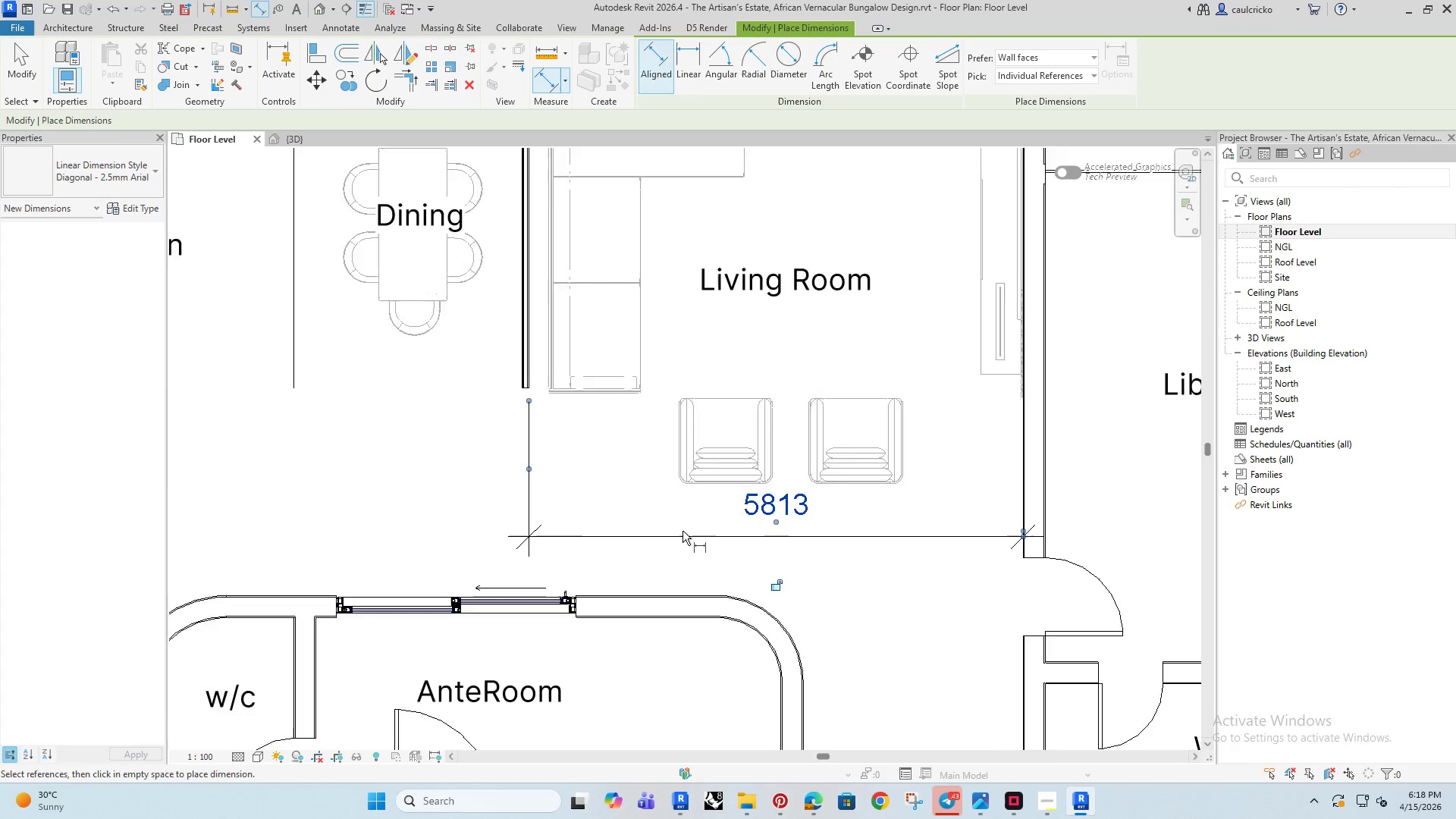 
scroll: coordinate [581, 481], scroll_direction: down, amount: 7.0
 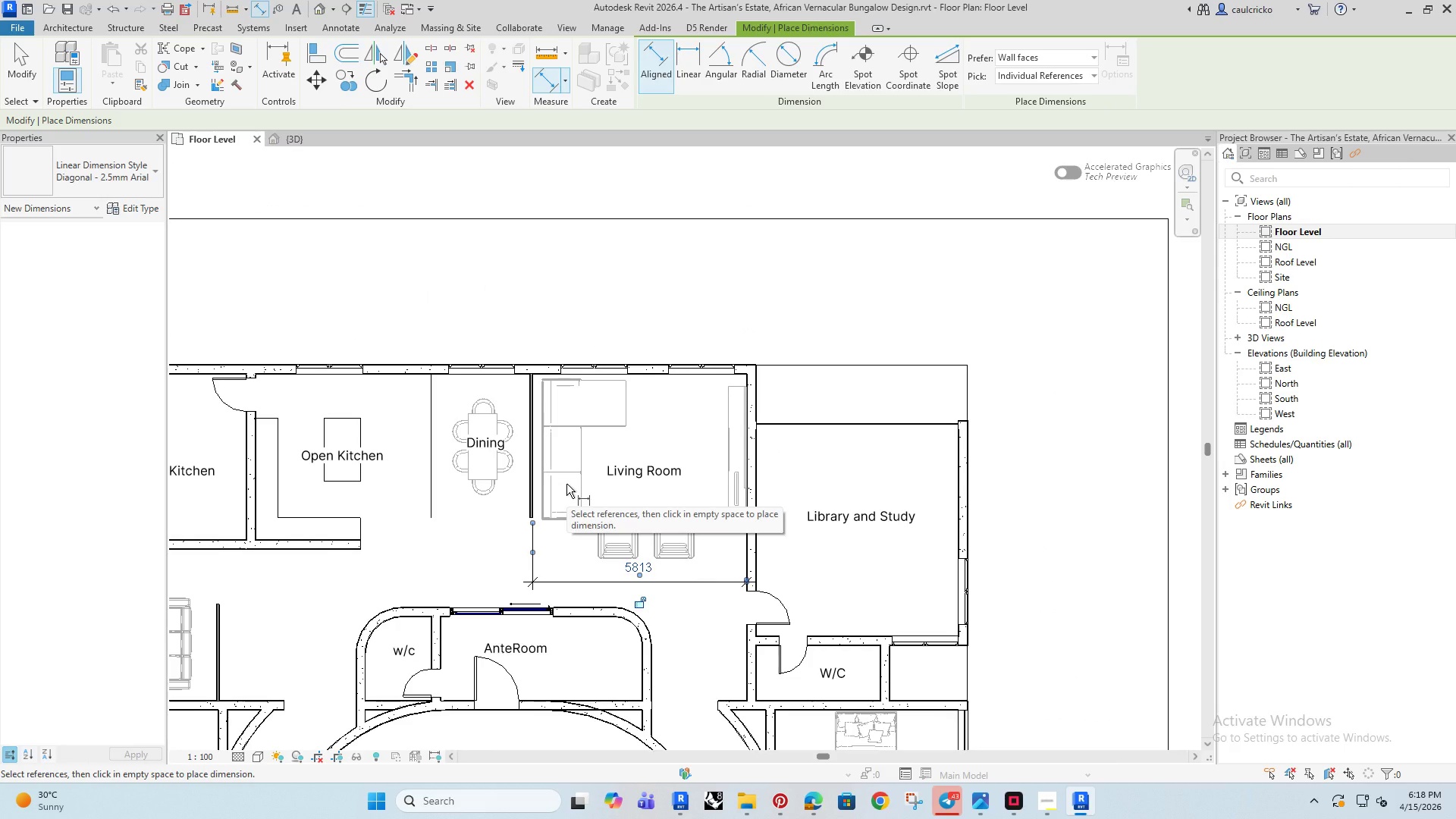 
key(Escape)
 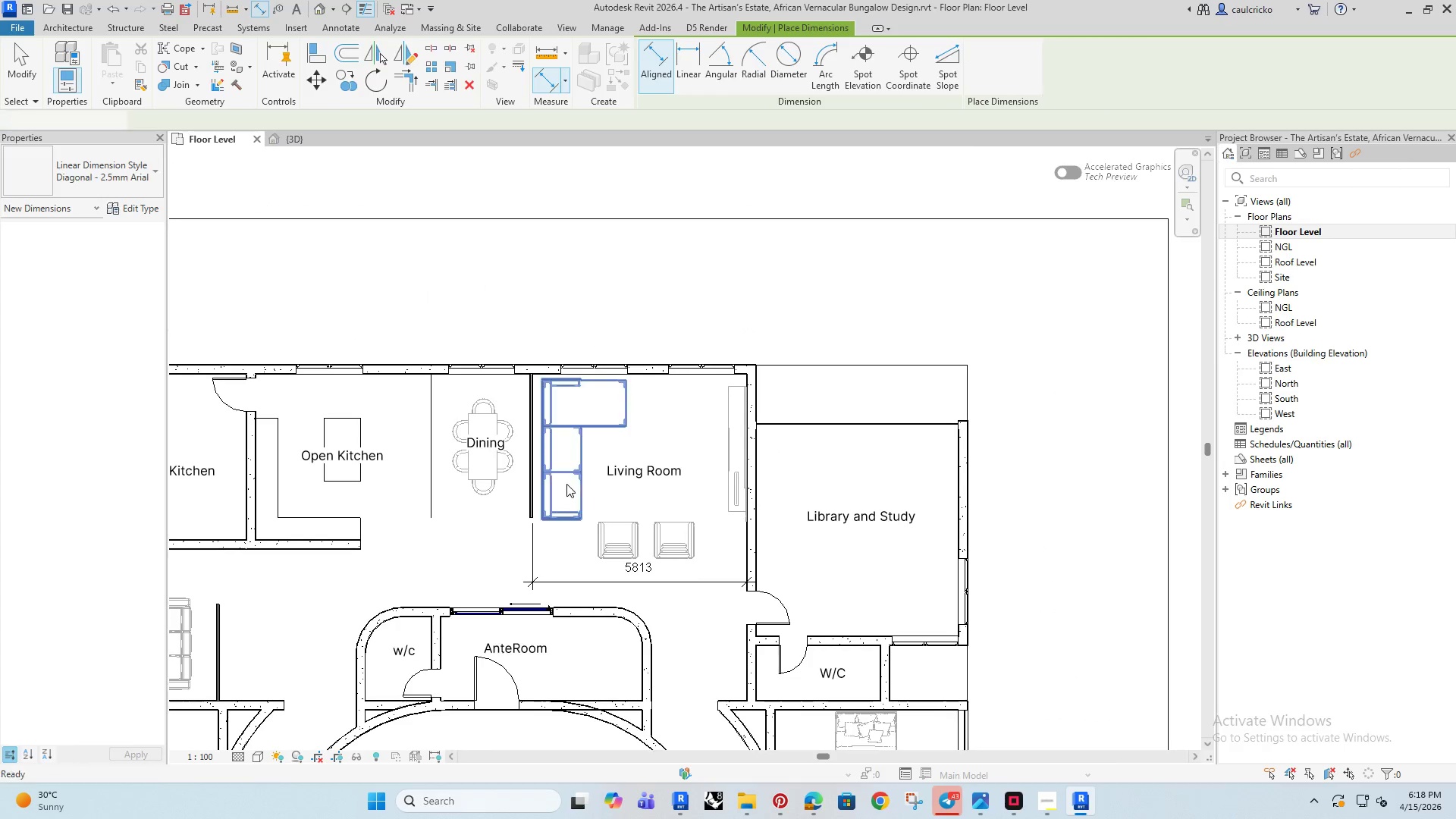 
key(Escape)
 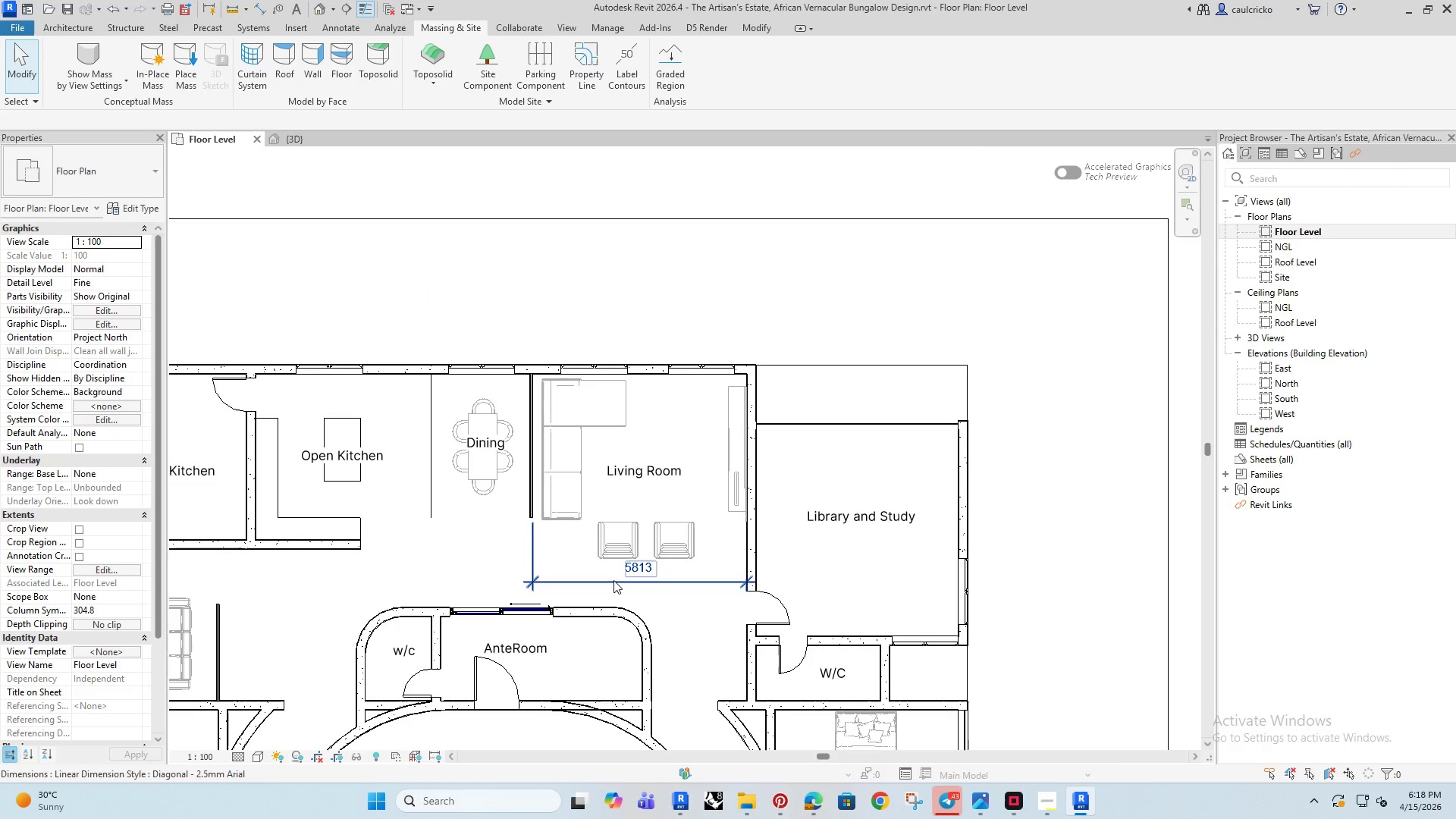 
left_click([613, 579])
 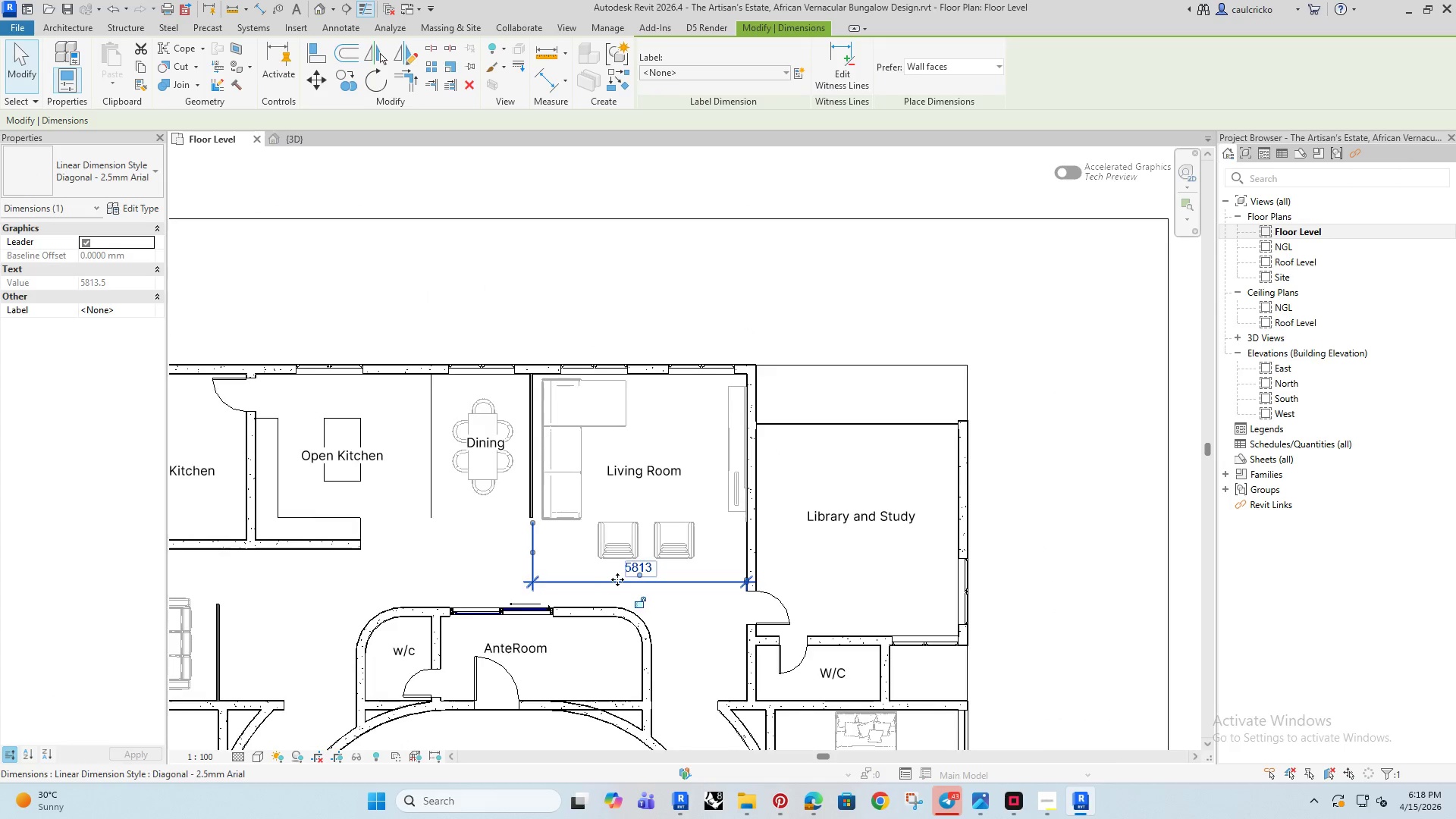 
key(Delete)
 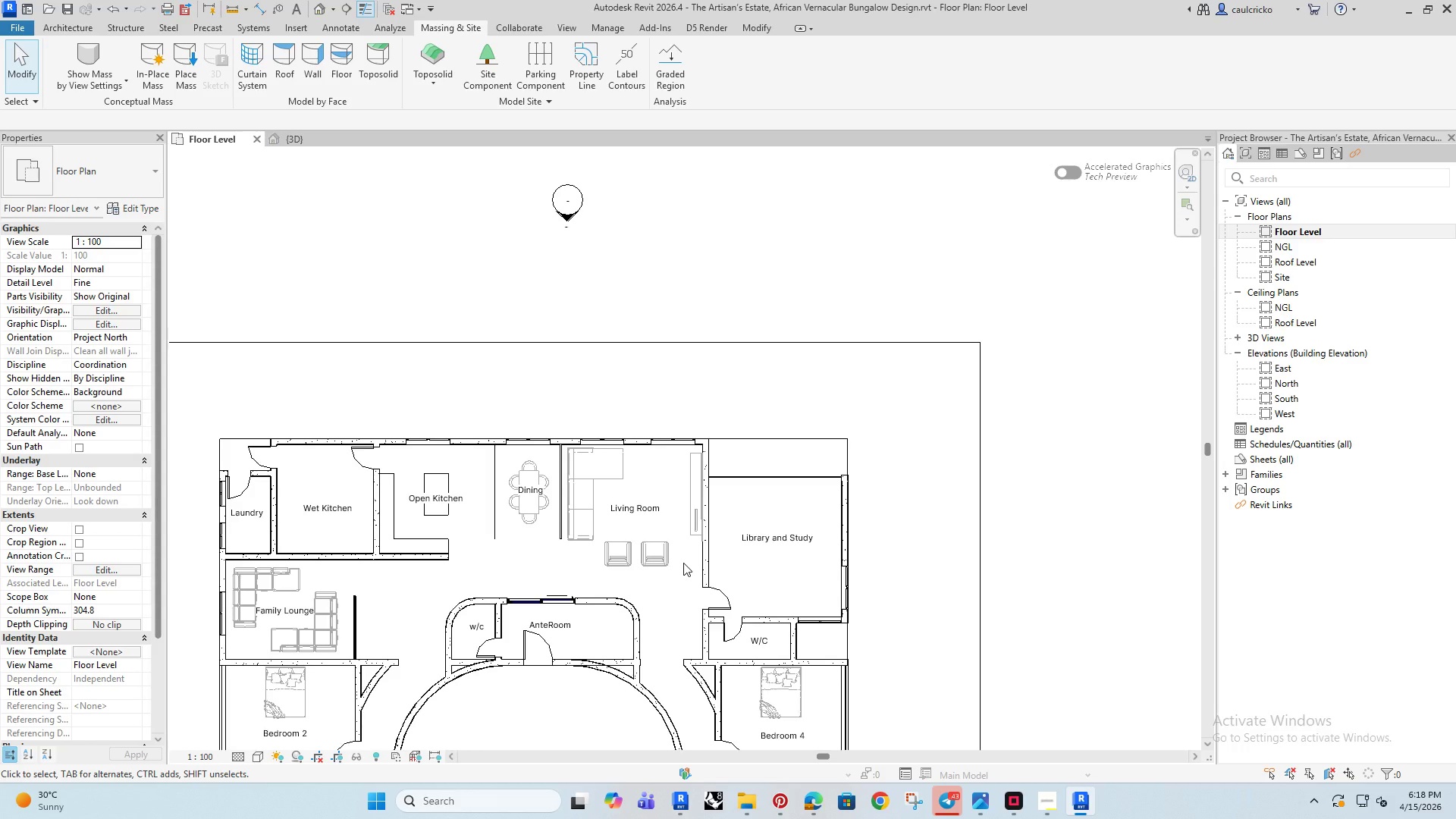 
scroll: coordinate [618, 580], scroll_direction: down, amount: 3.0
 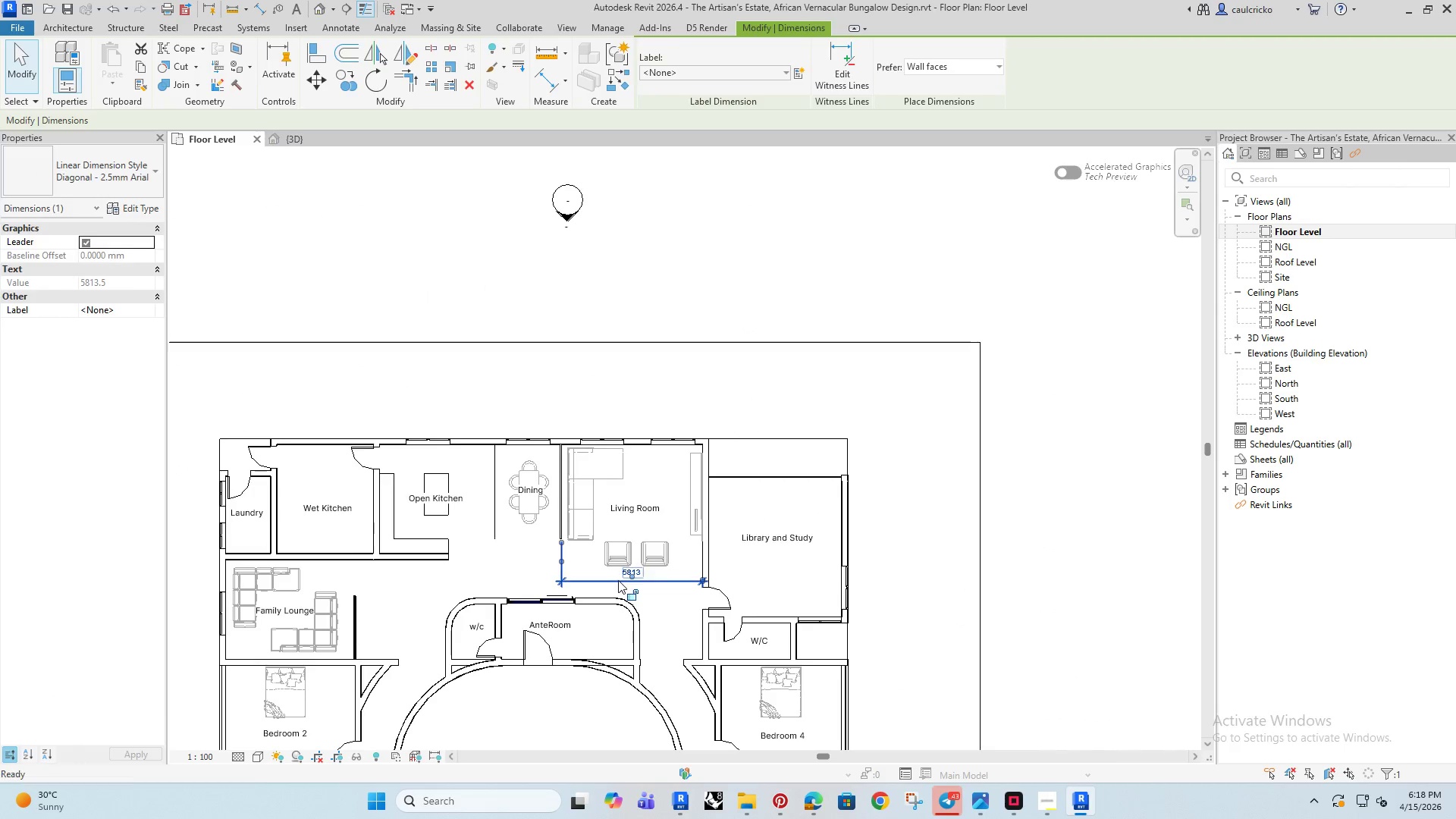 
scroll: coordinate [697, 557], scroll_direction: up, amount: 4.0
 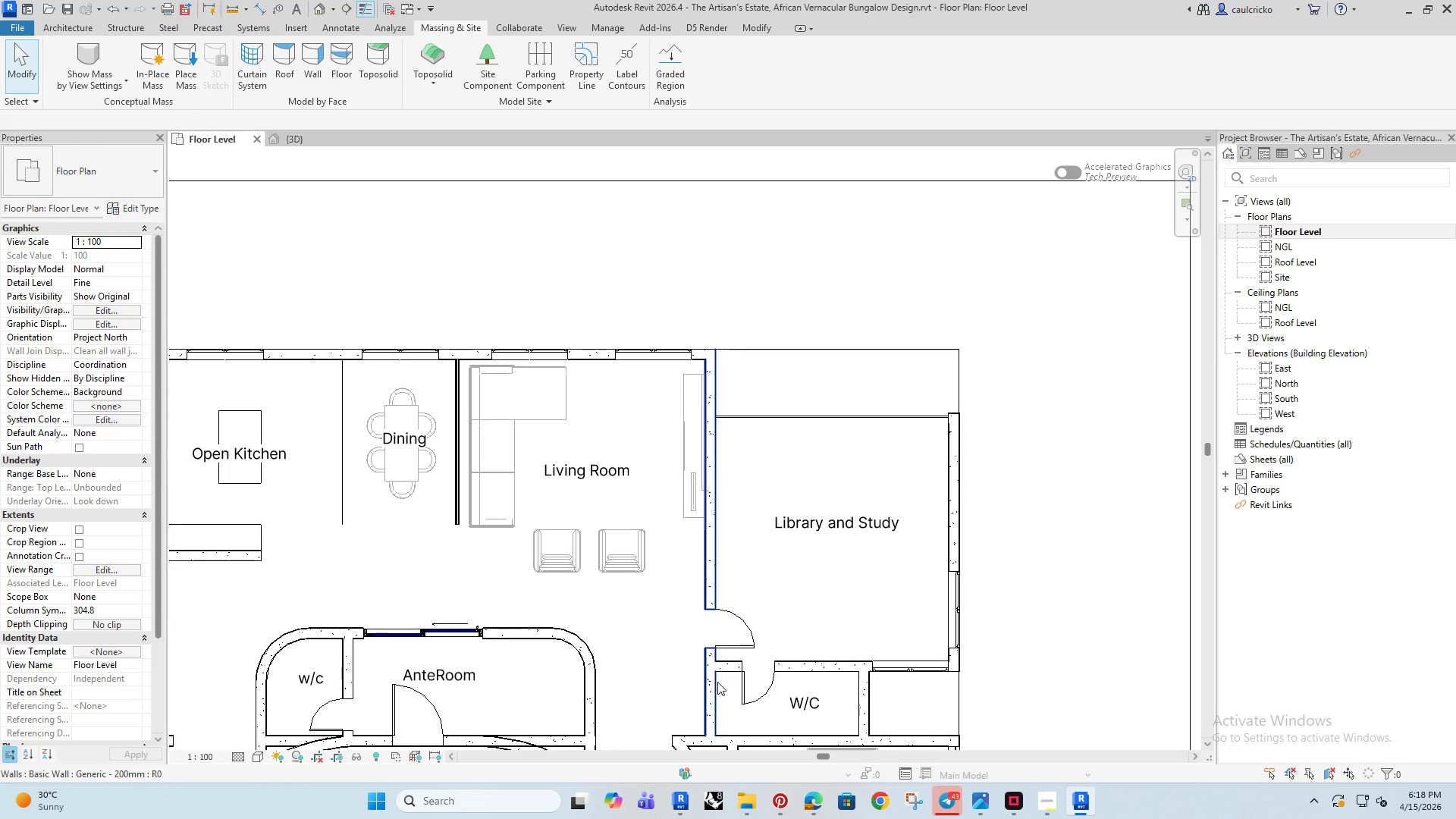 
left_click([713, 689])
 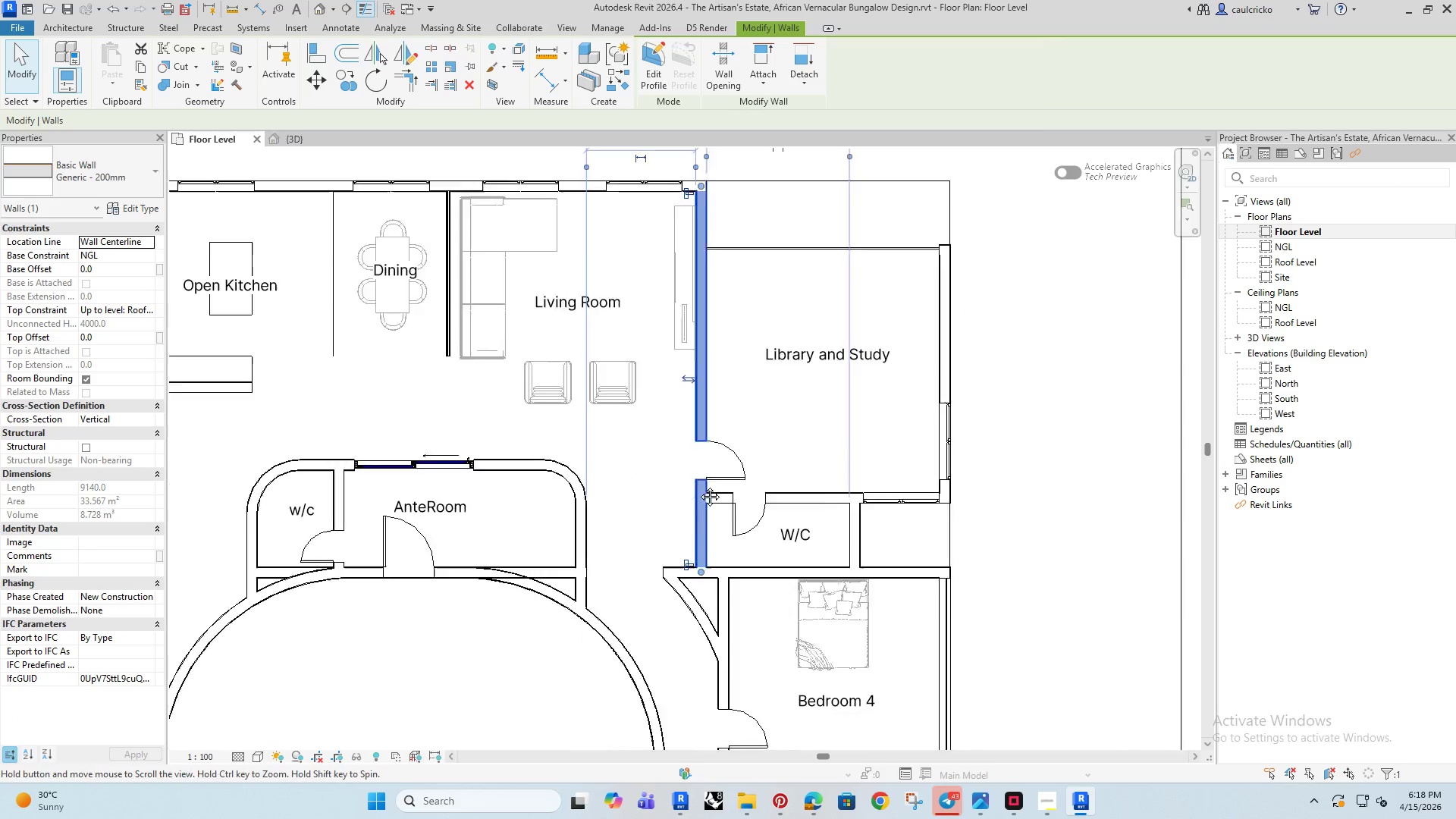 
scroll: coordinate [699, 495], scroll_direction: down, amount: 1.0
 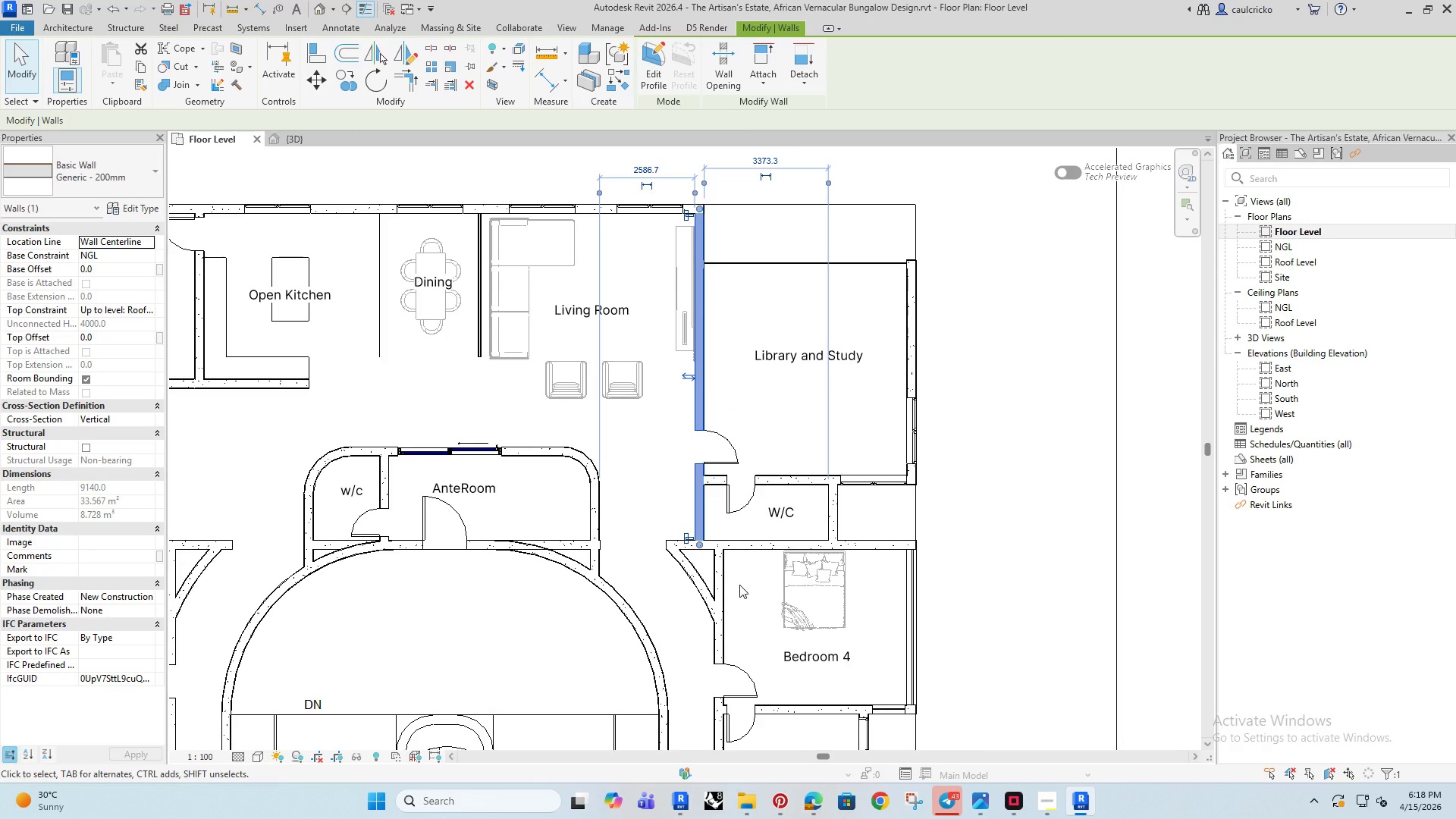 
type(al)
 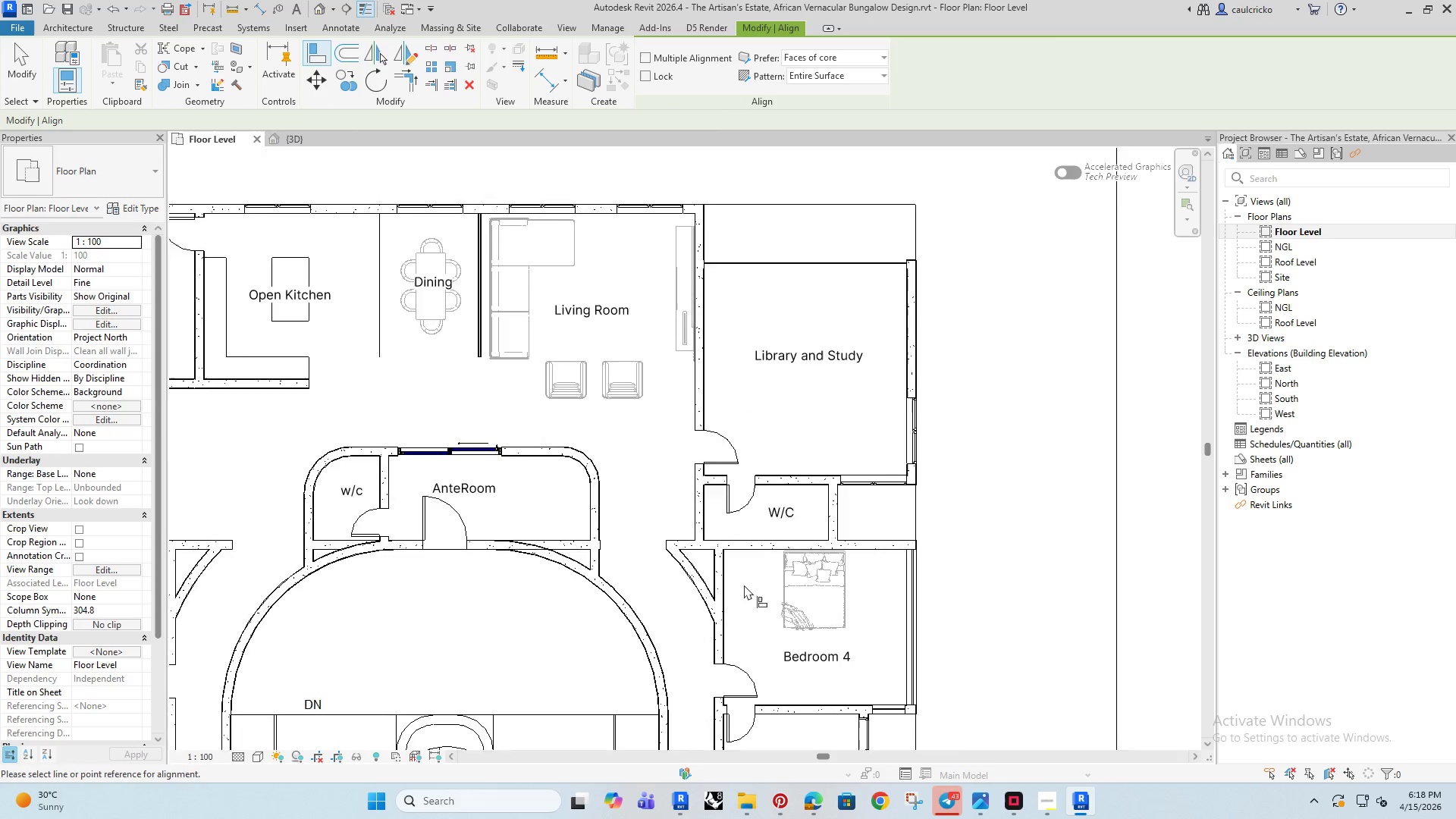 
scroll: coordinate [742, 582], scroll_direction: up, amount: 3.0
 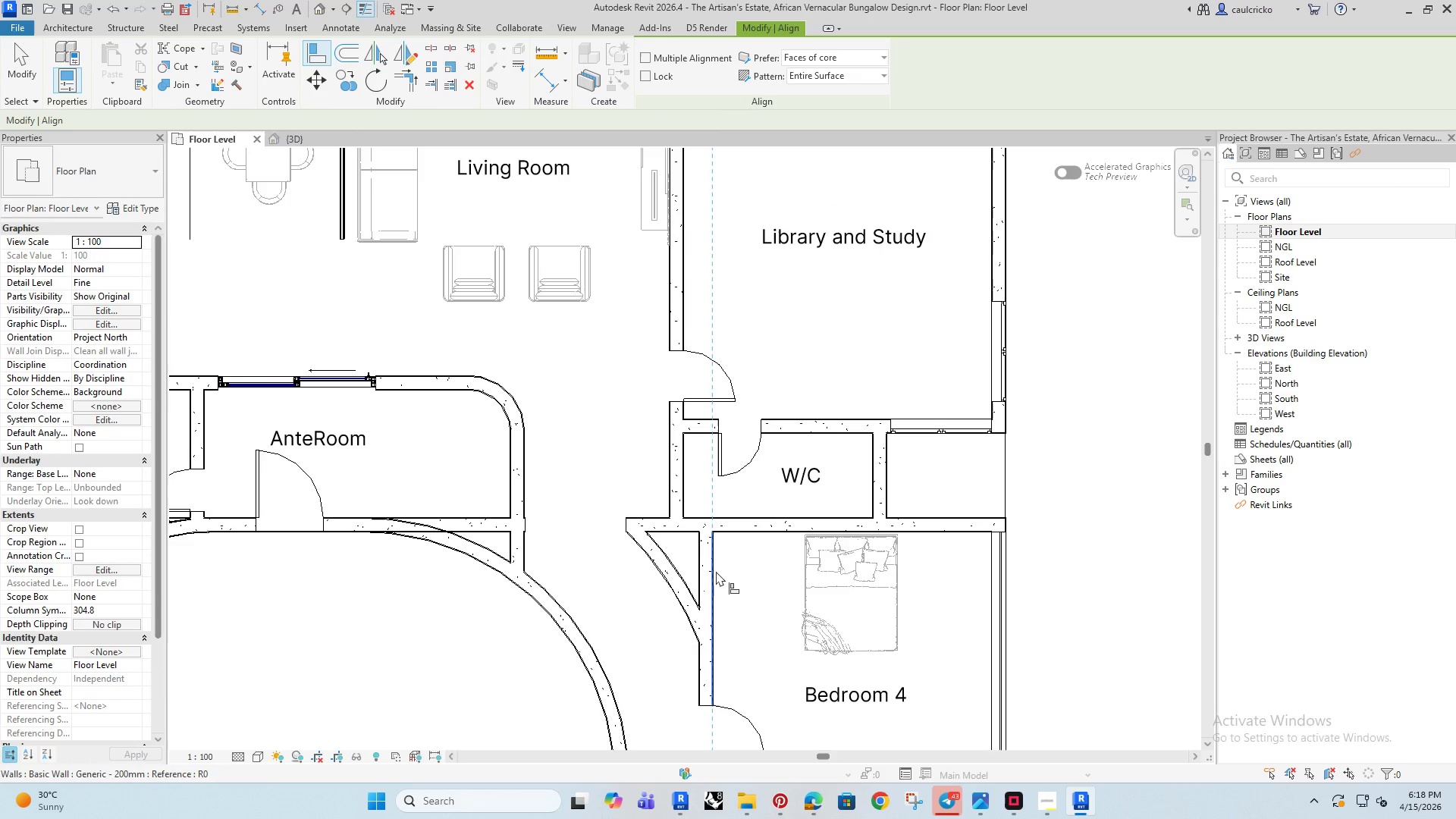 
left_click([716, 571])
 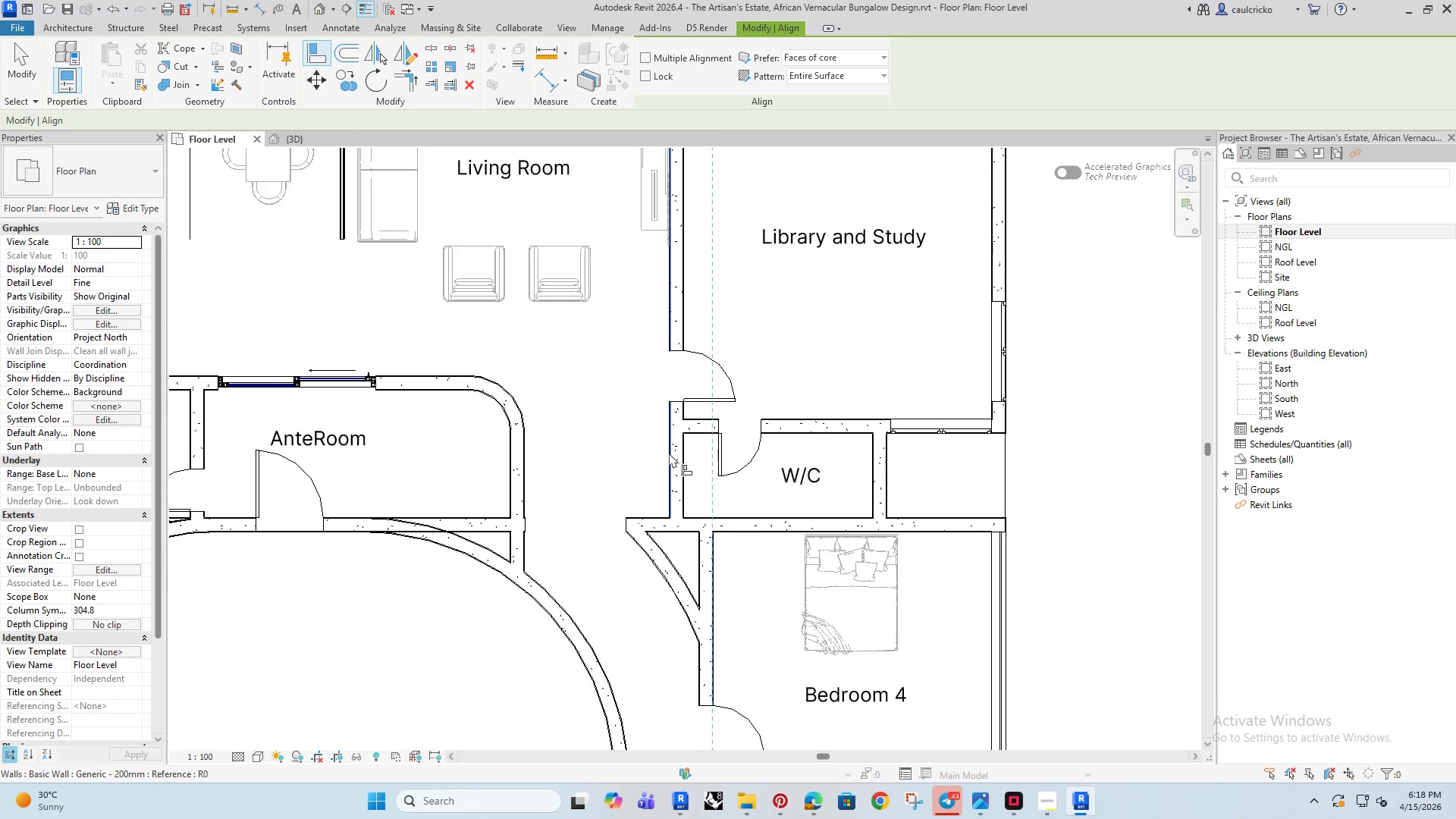 
scroll: coordinate [672, 459], scroll_direction: down, amount: 3.0
 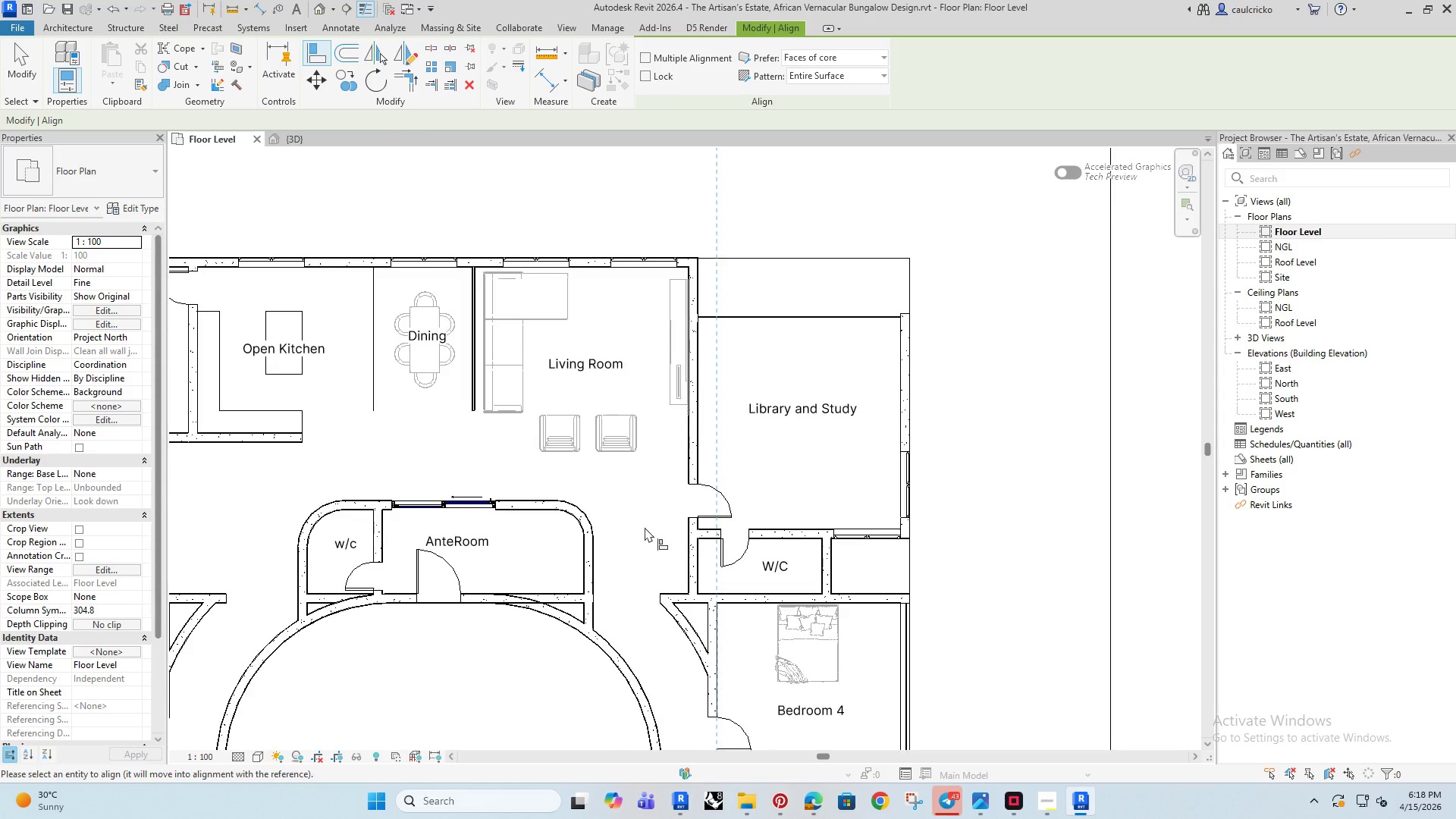 
key(Escape)
 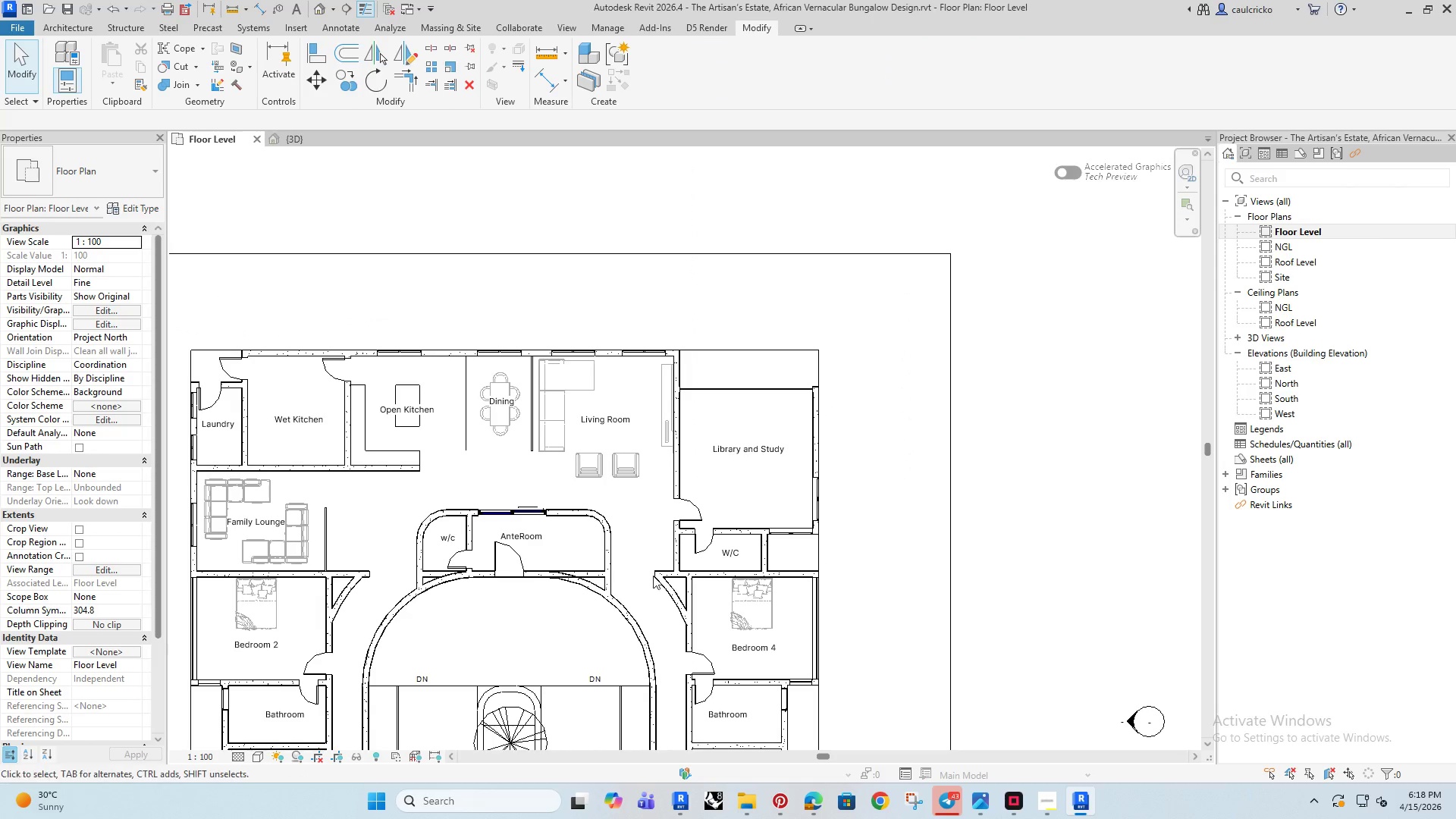 
scroll: coordinate [645, 527], scroll_direction: down, amount: 3.0
 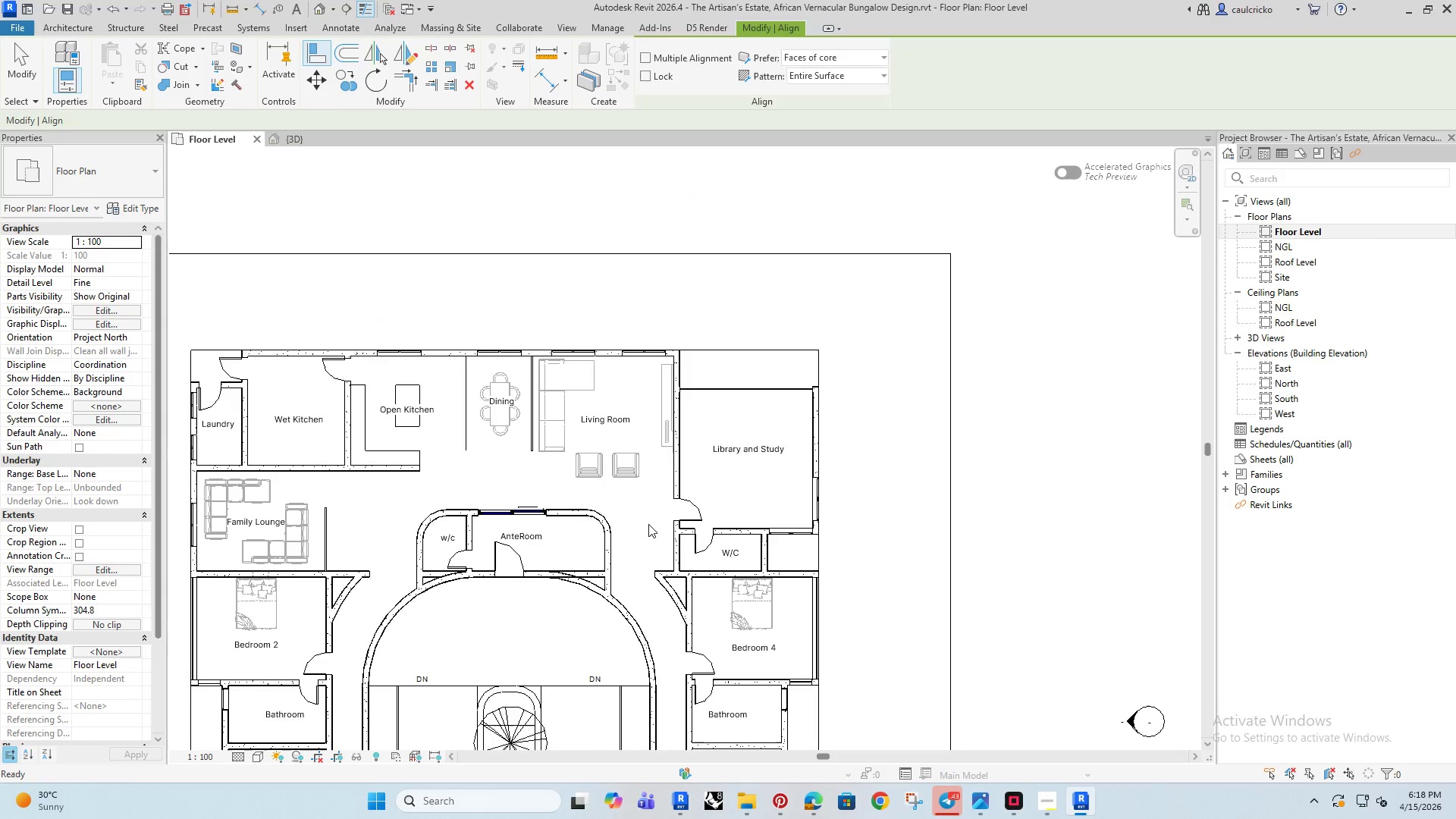 
key(Escape)
 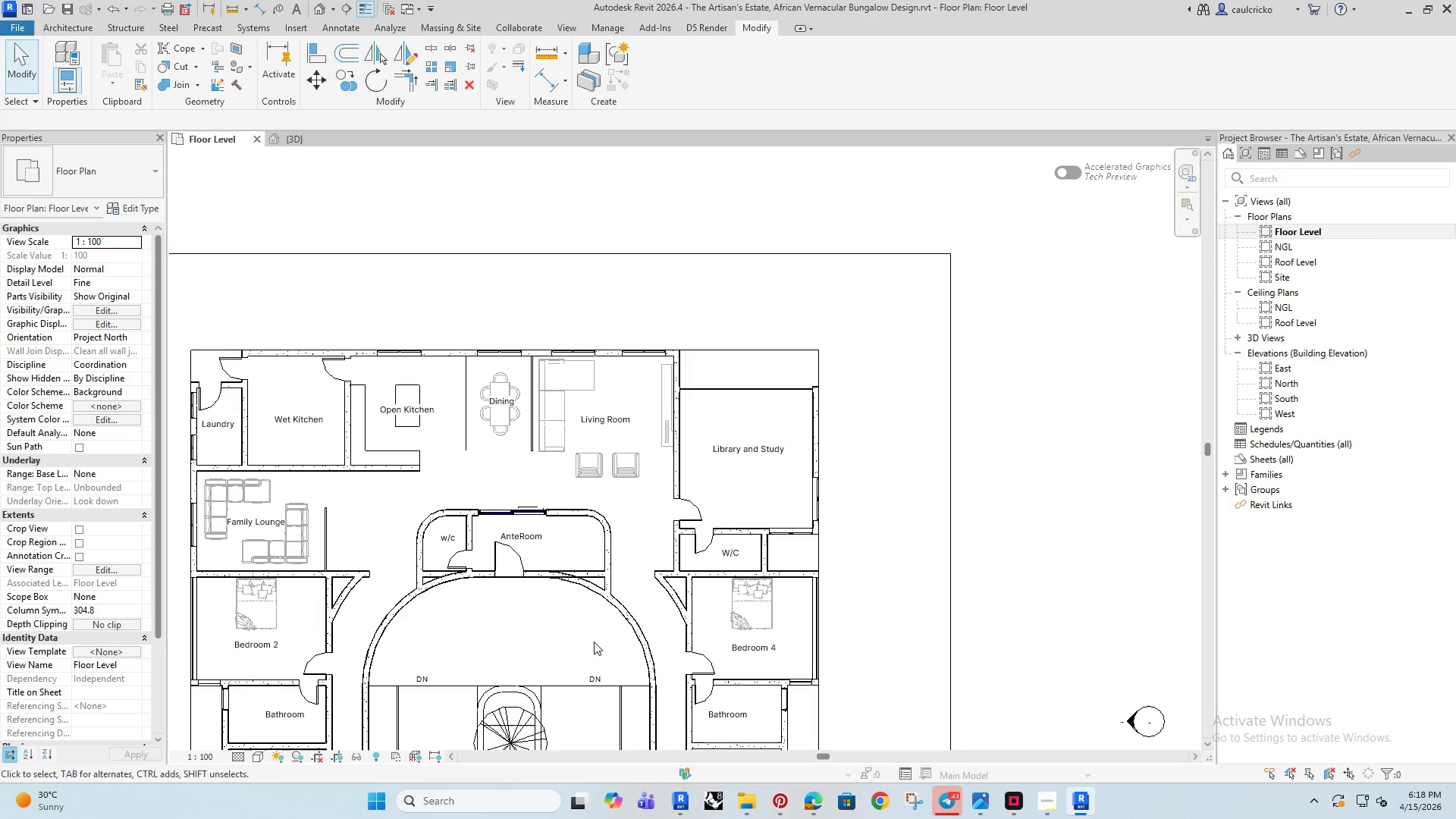 
key(Escape)
 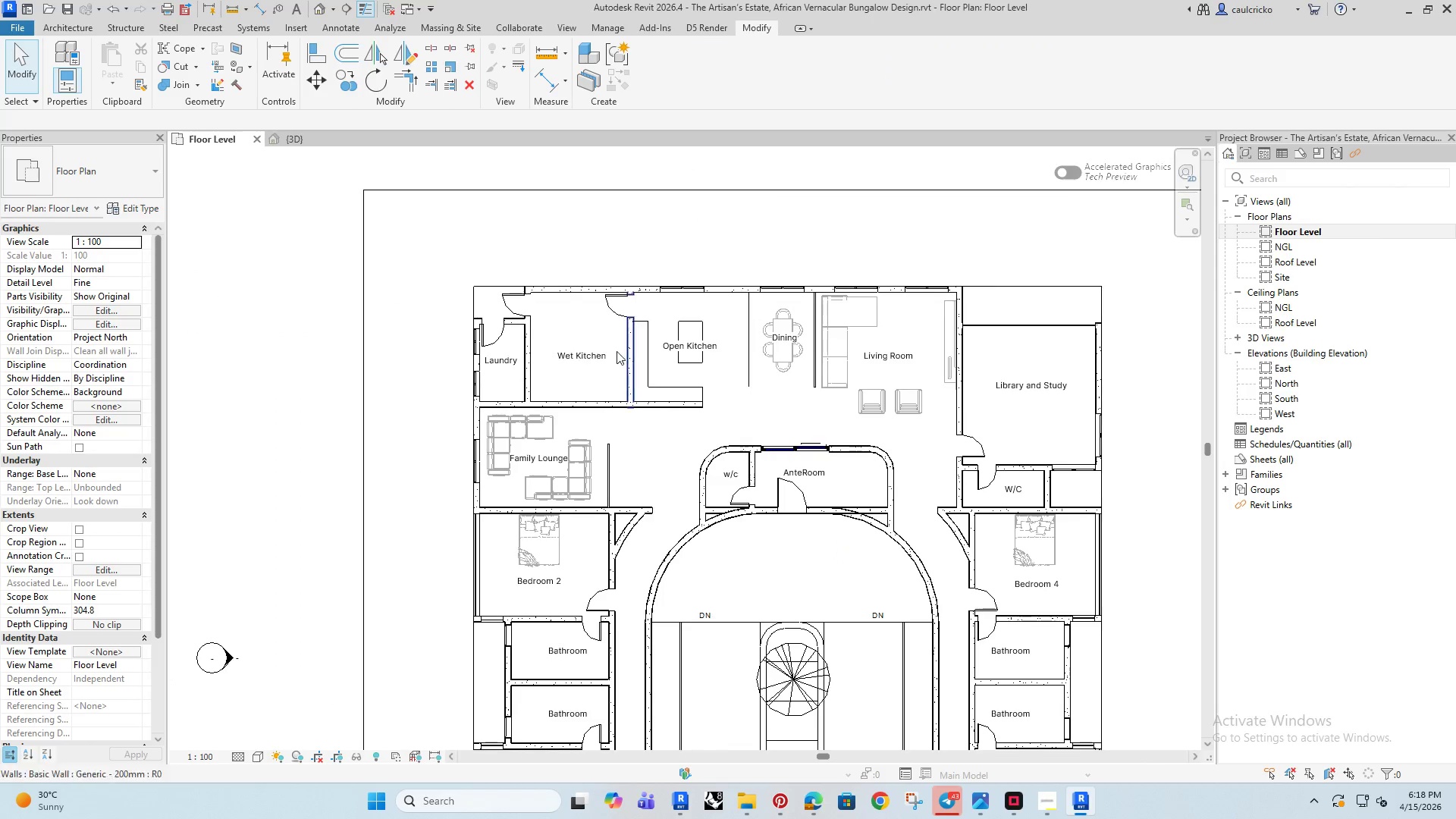 
left_click([593, 350])
 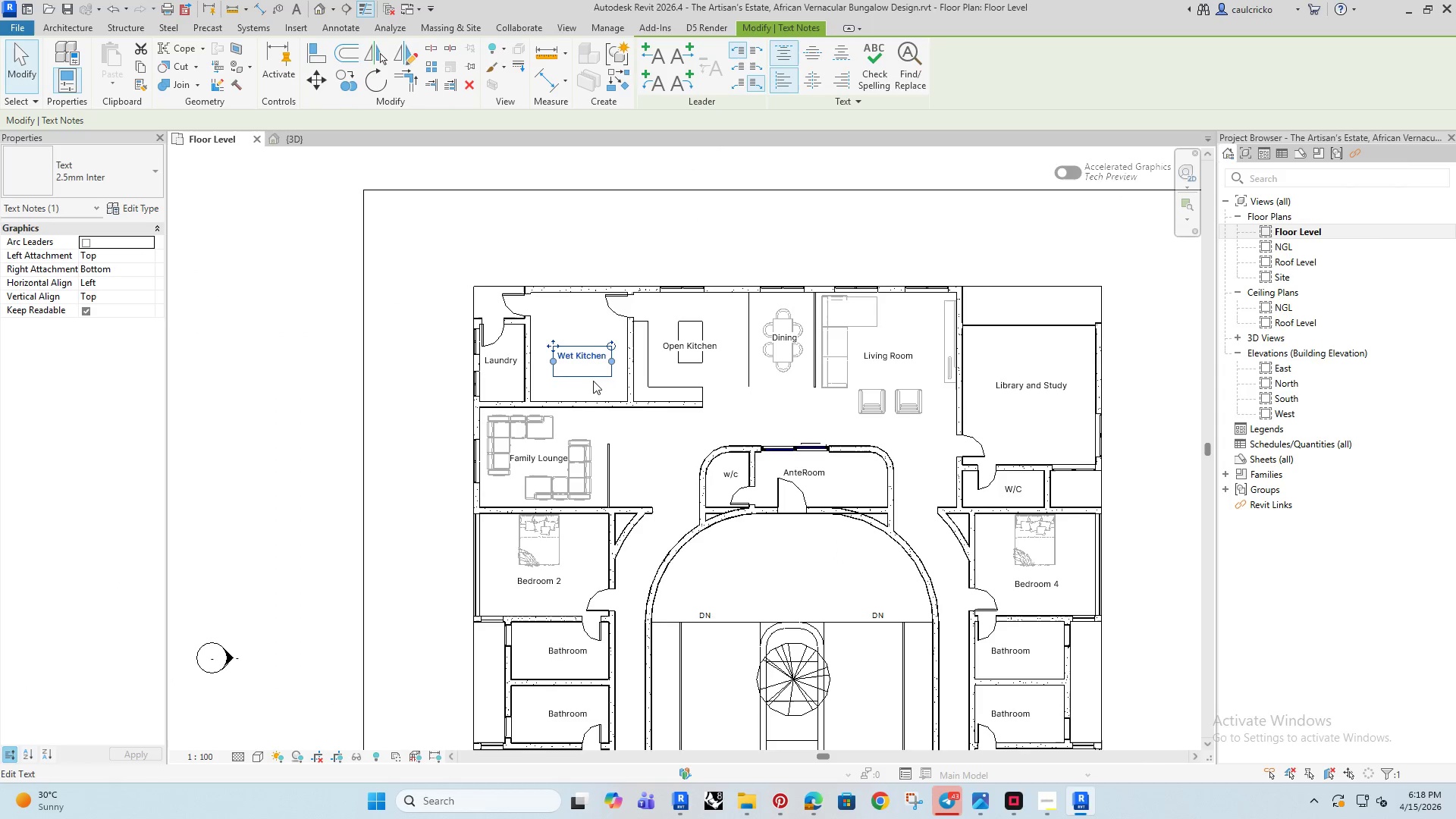 
key(ArrowLeft)
 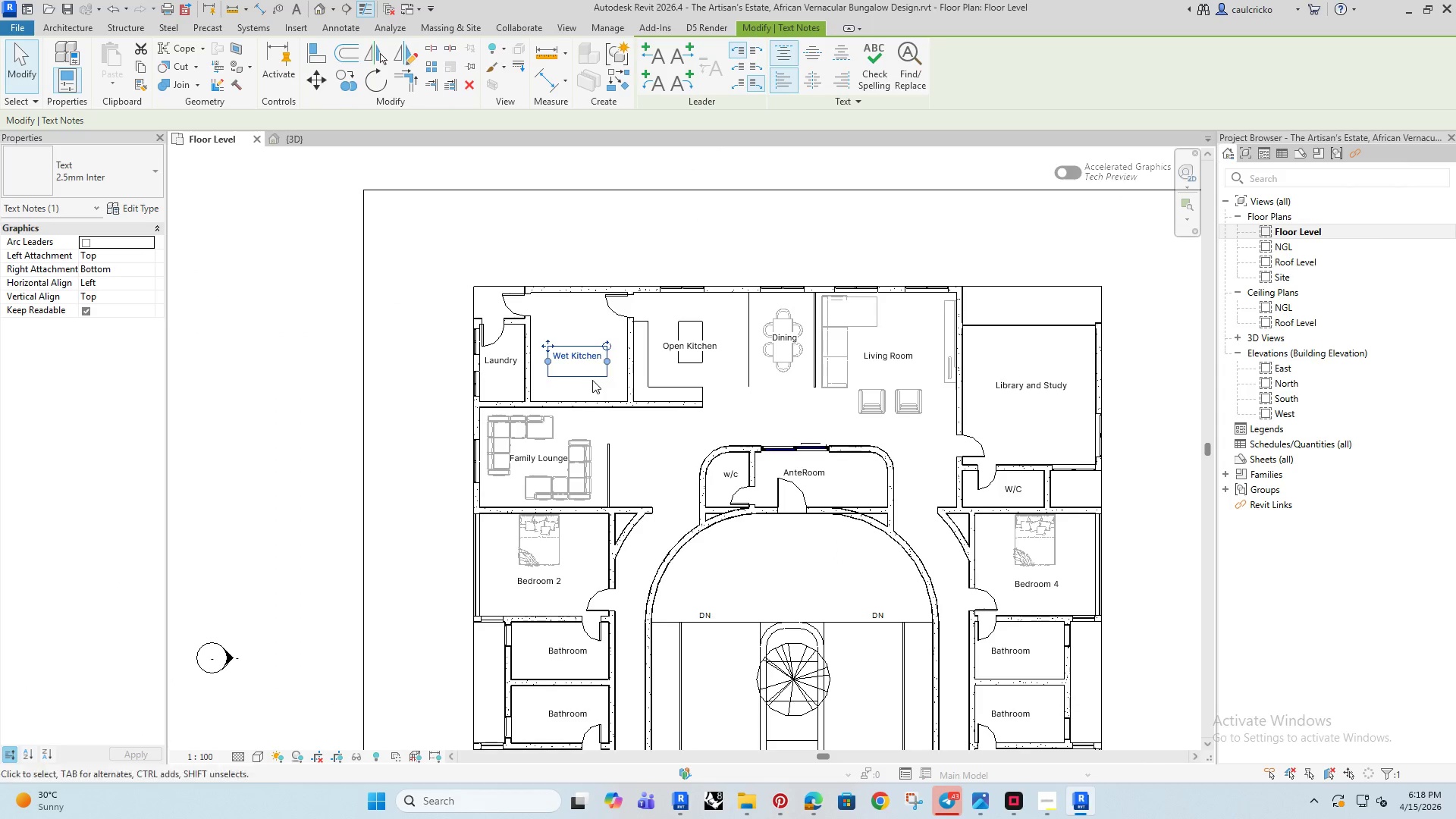 
key(ArrowLeft)
 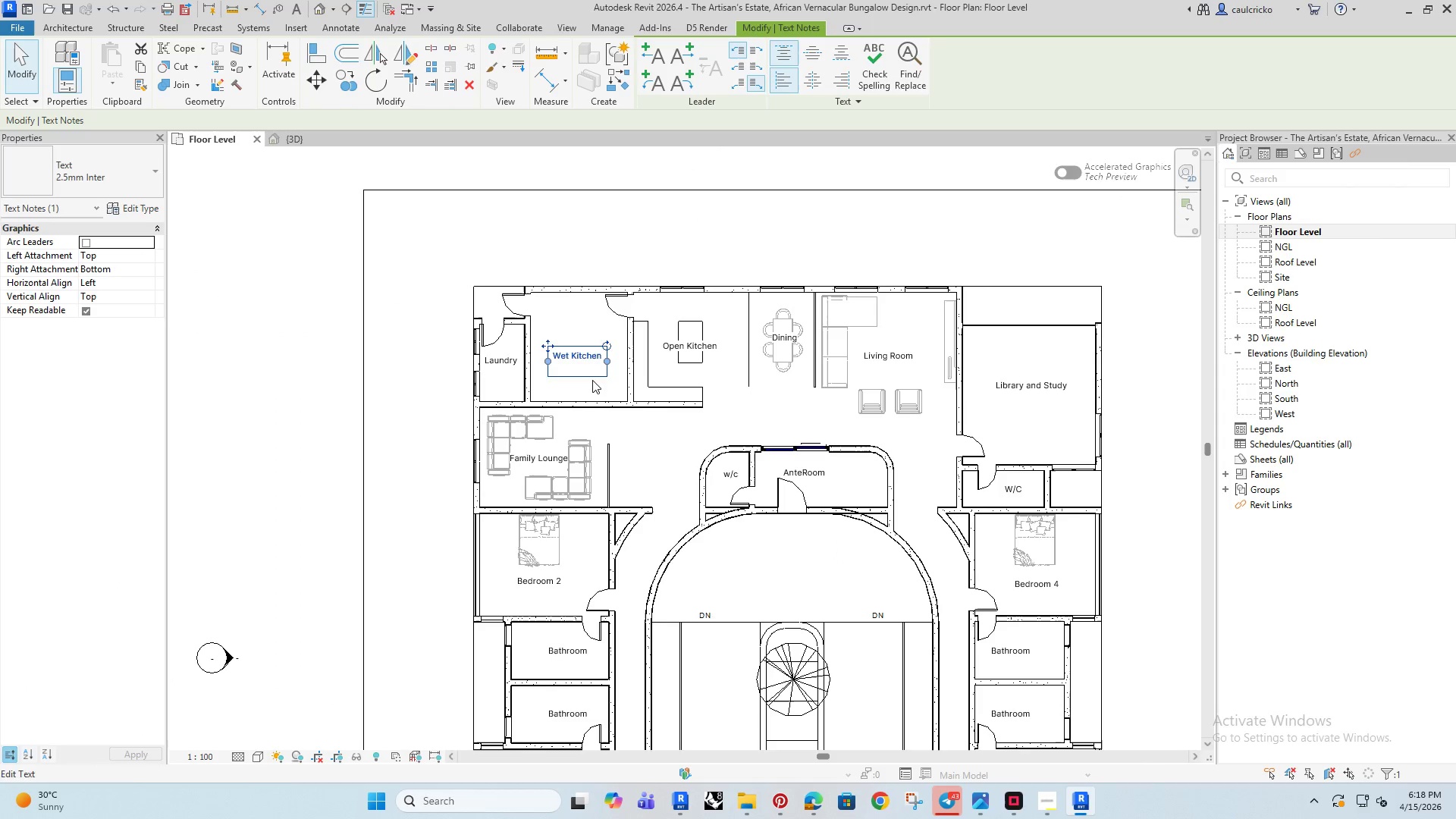 
key(ArrowUp)
 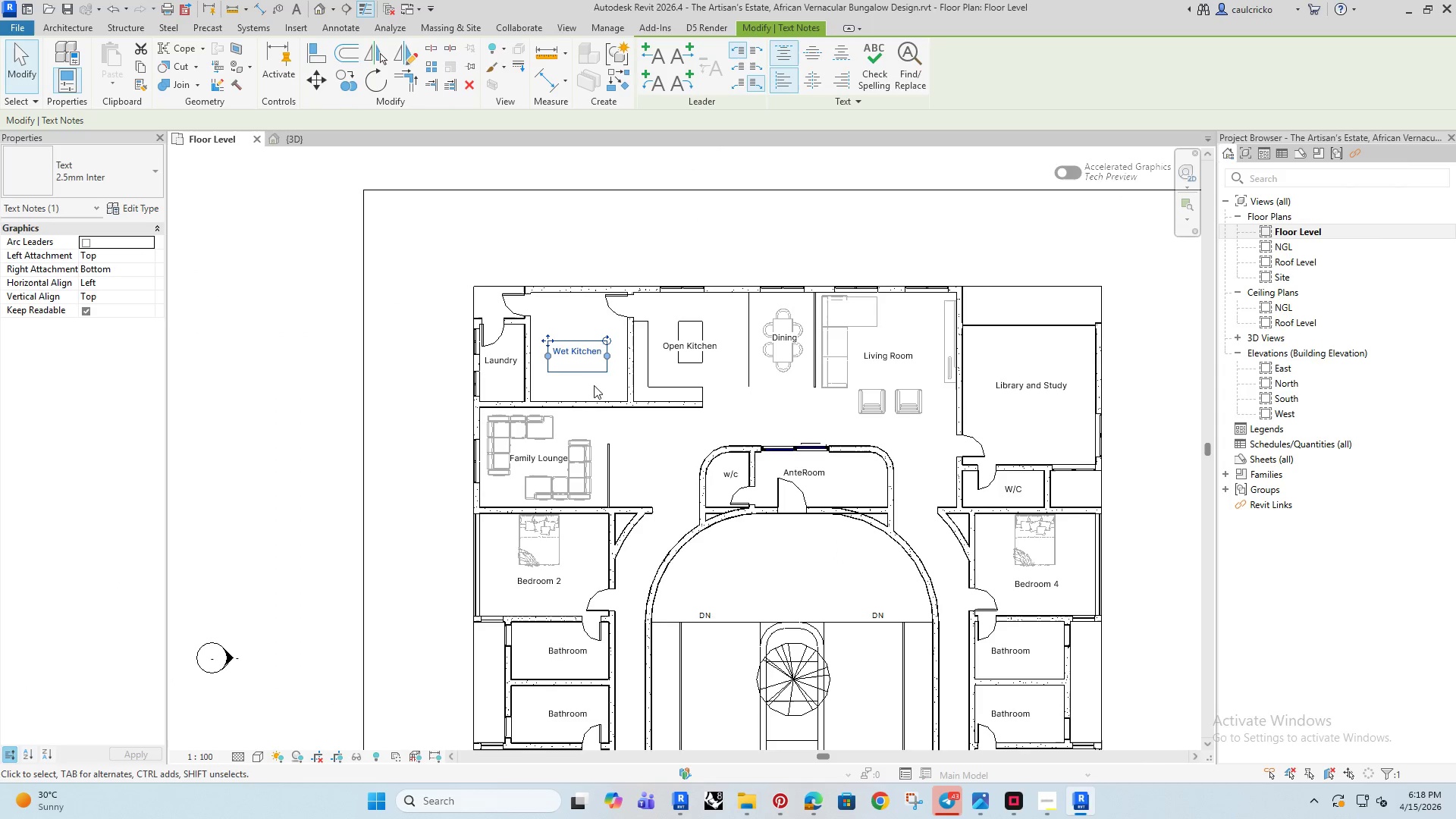 
key(ArrowUp)
 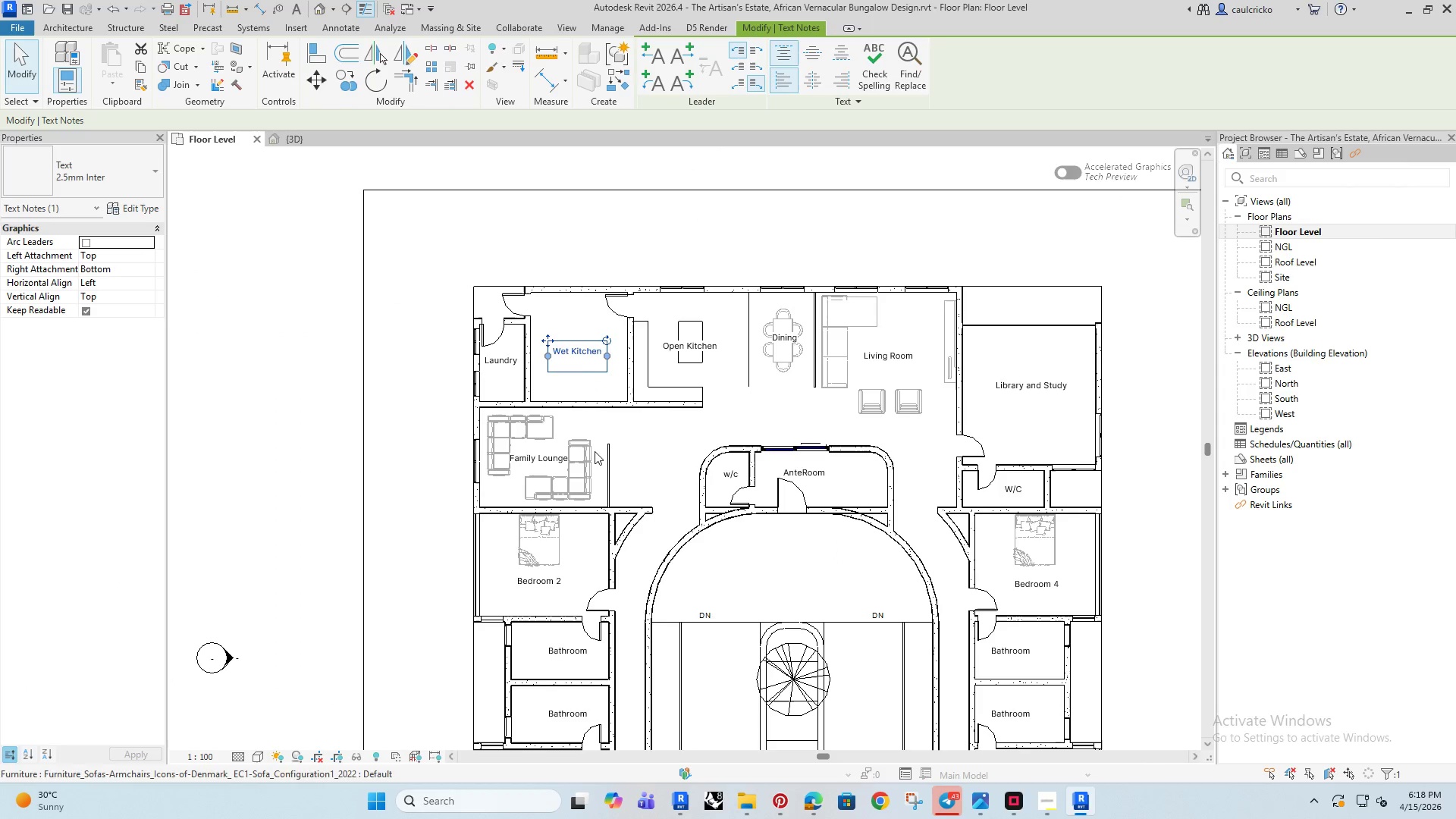 
key(ArrowUp)
 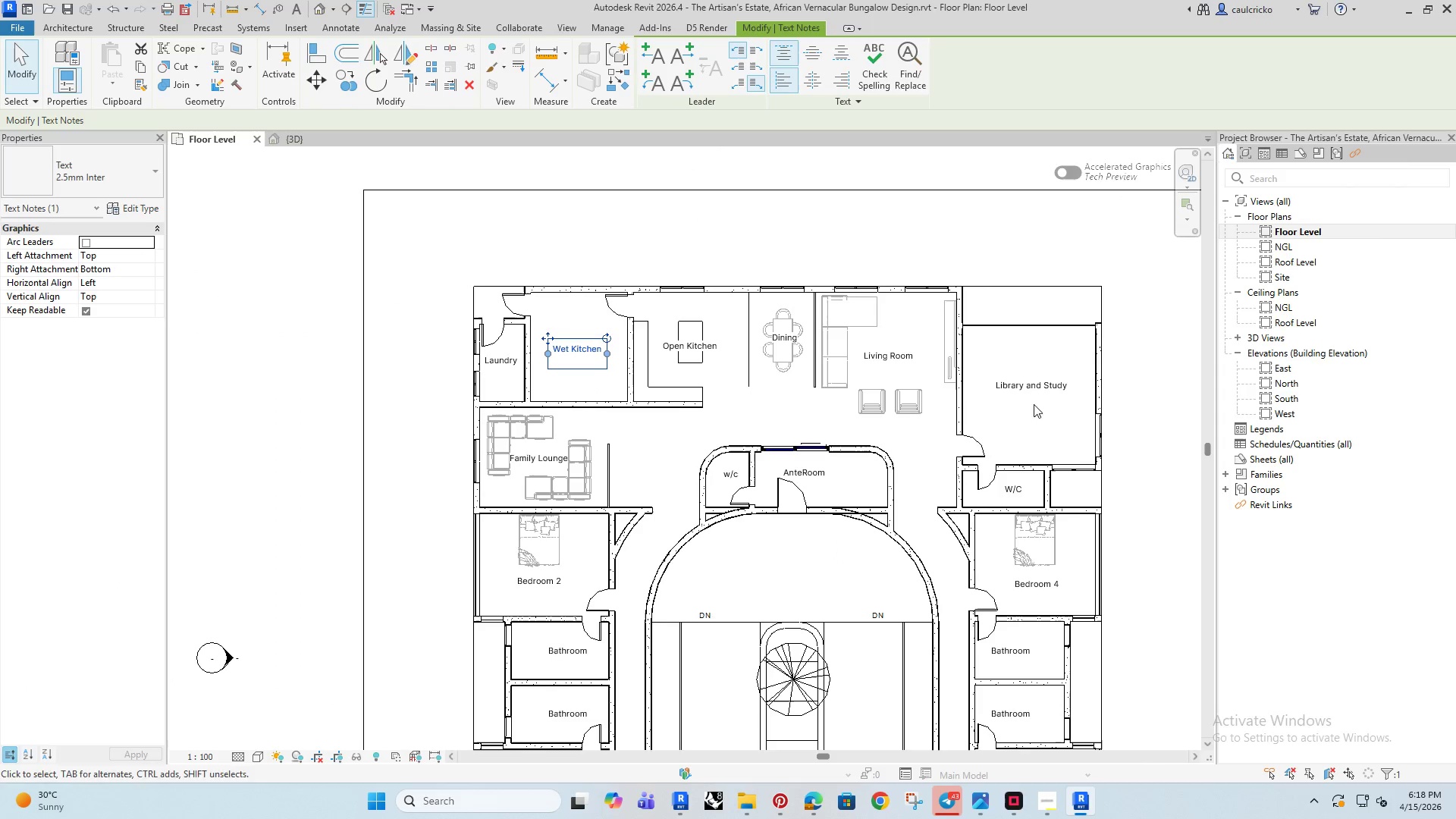 
scroll: coordinate [965, 414], scroll_direction: up, amount: 3.0
 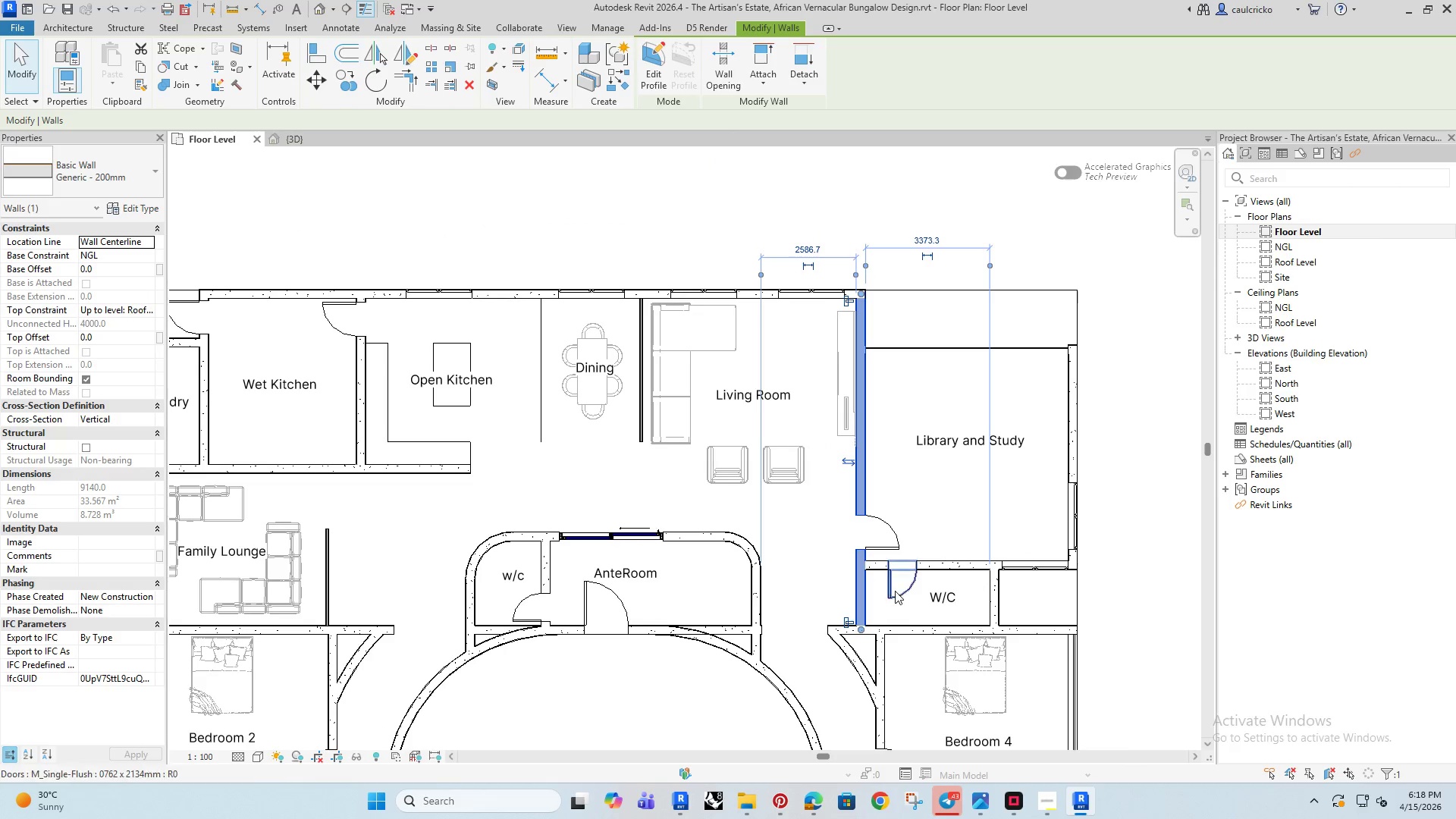 
type(al)
 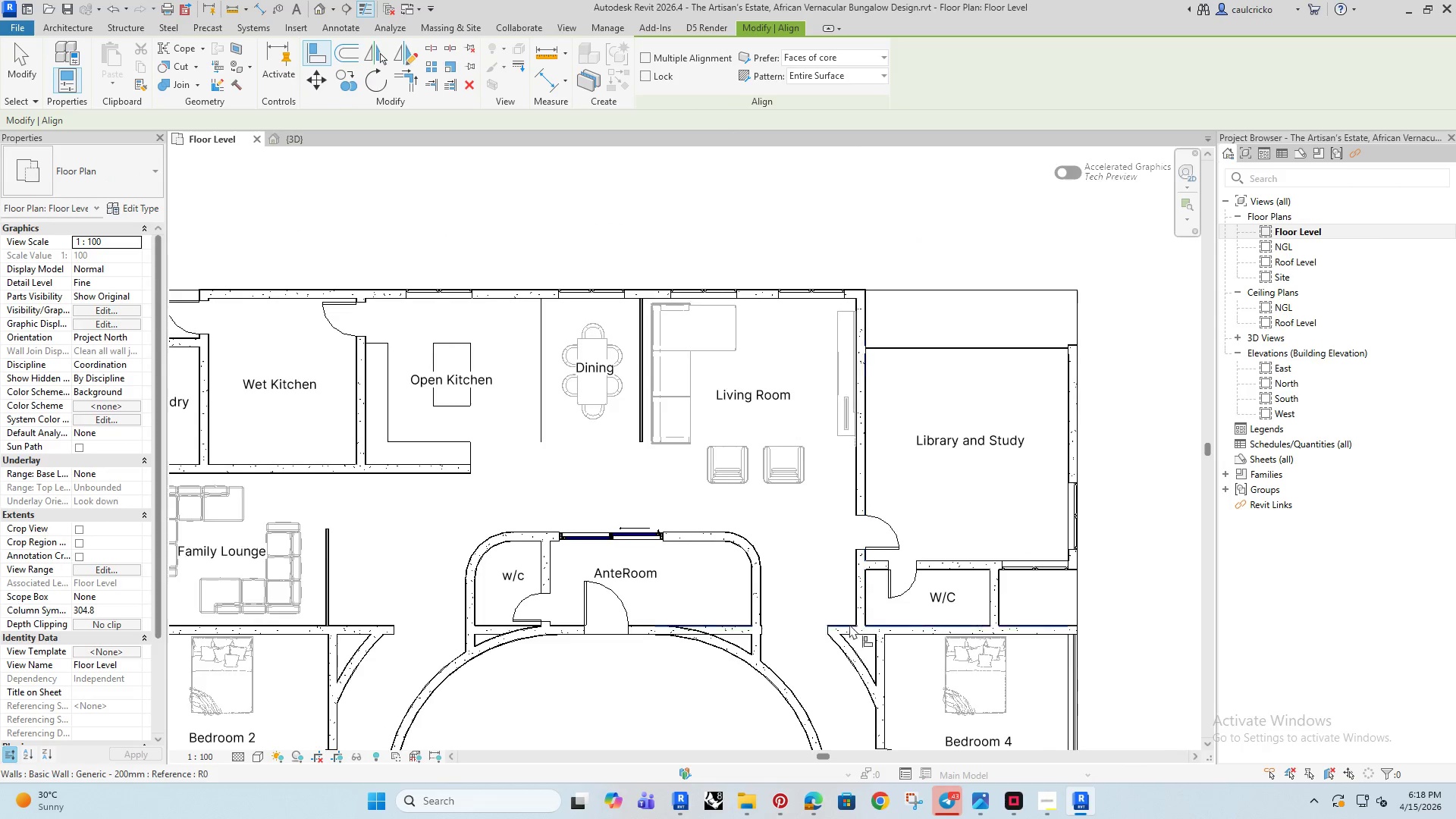 
scroll: coordinate [852, 629], scroll_direction: up, amount: 5.0
 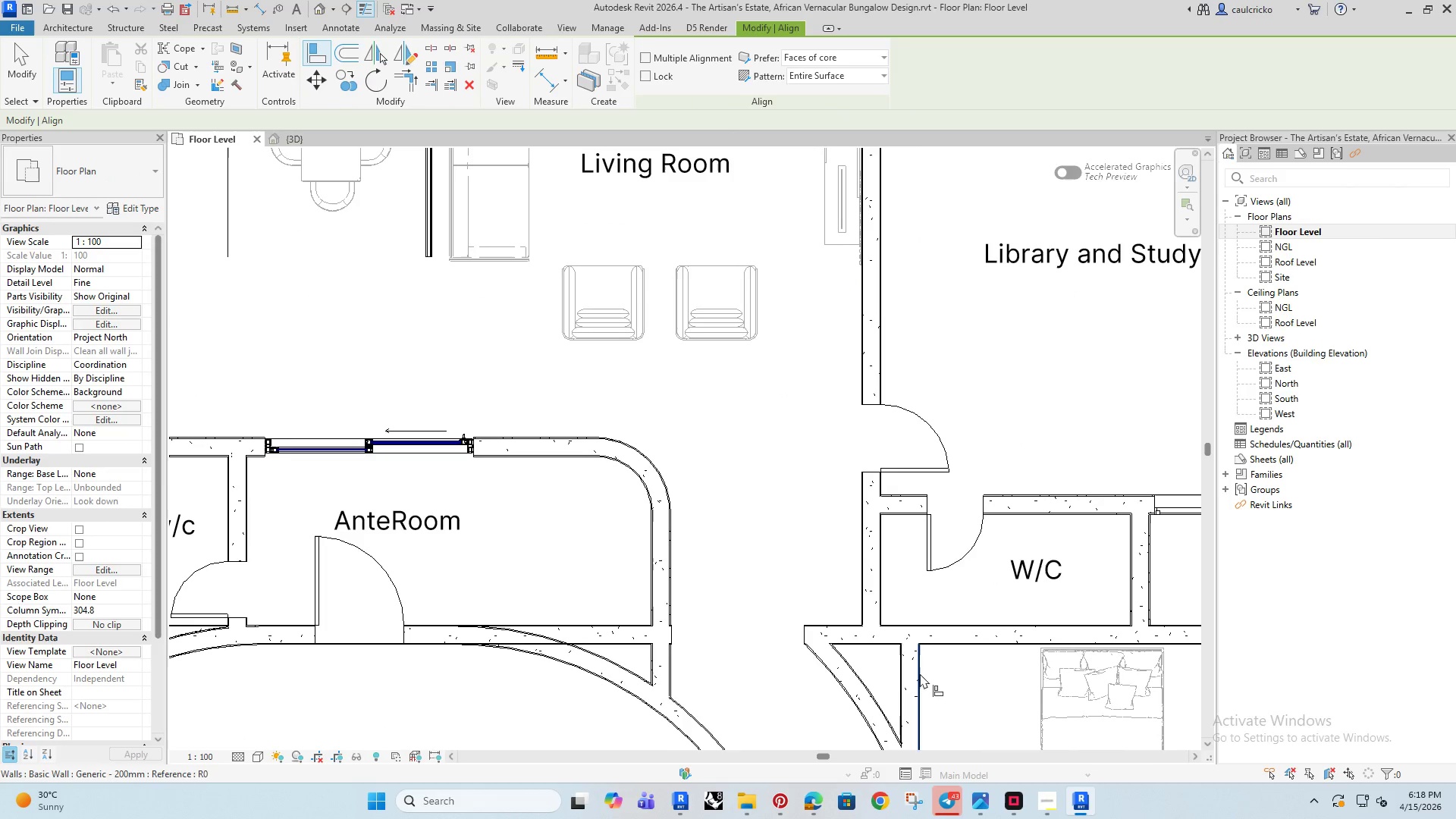 
left_click([920, 673])
 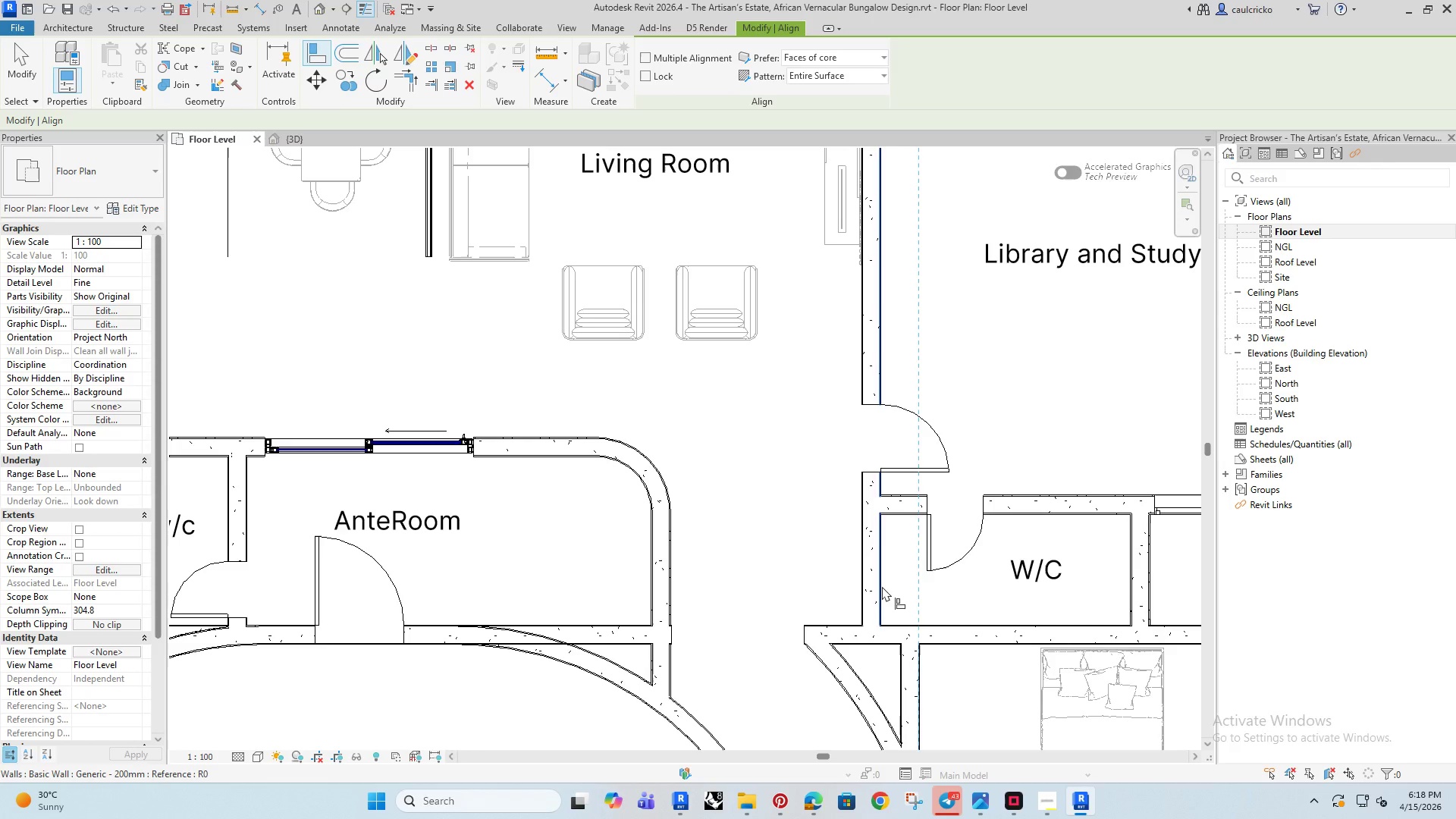 
left_click([882, 586])
 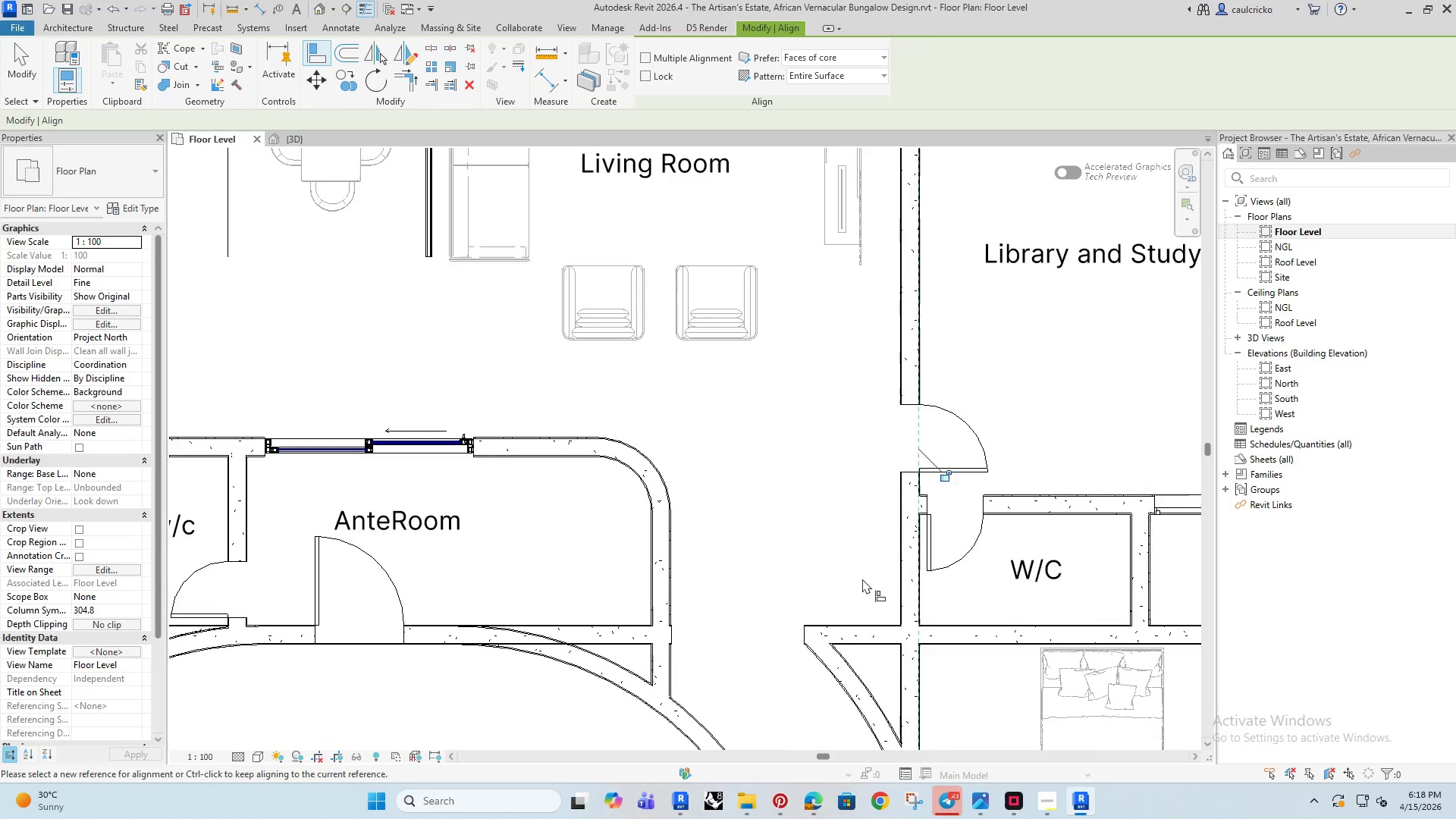 
scroll: coordinate [849, 595], scroll_direction: down, amount: 5.0
 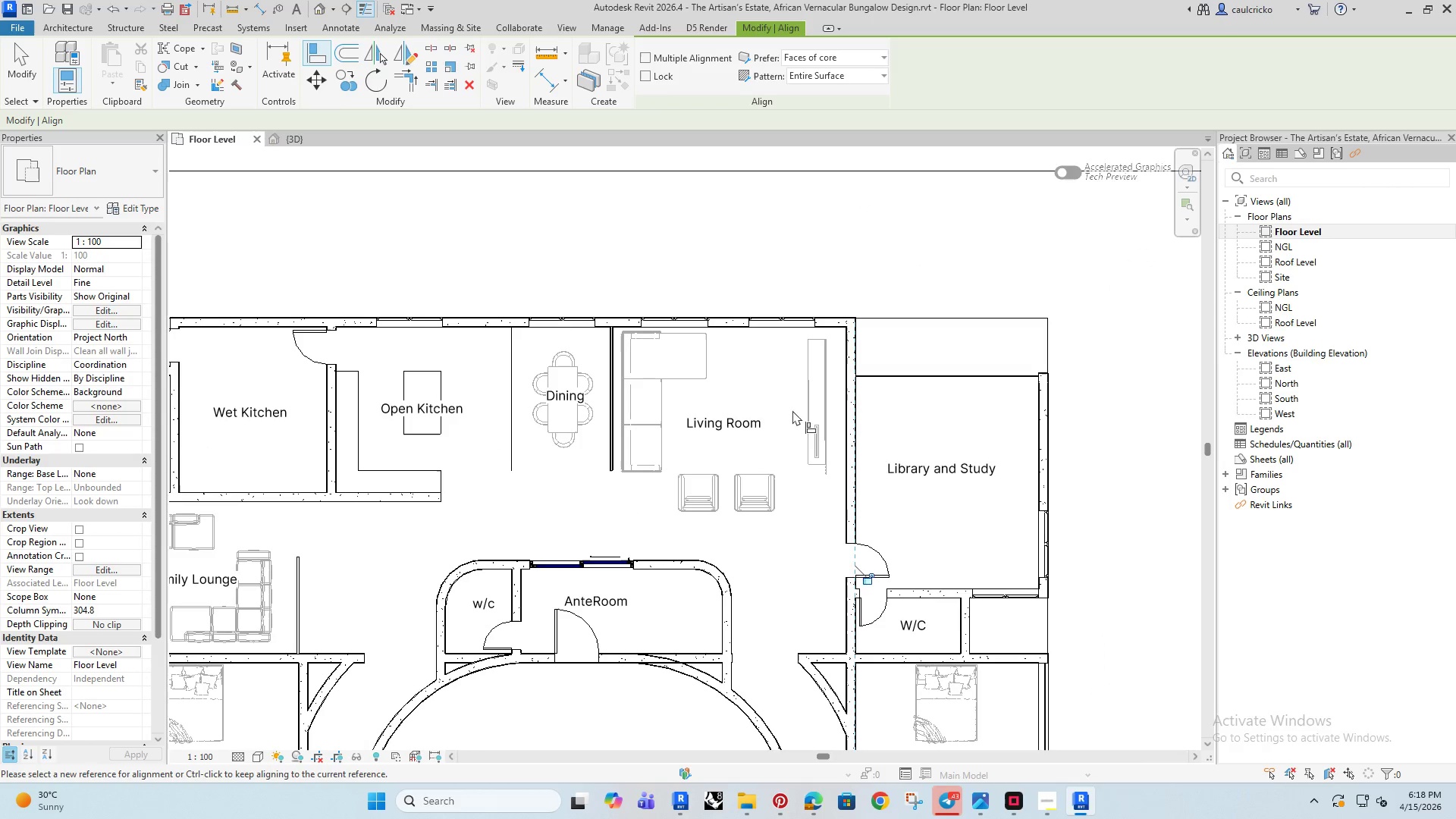 
key(Escape)
 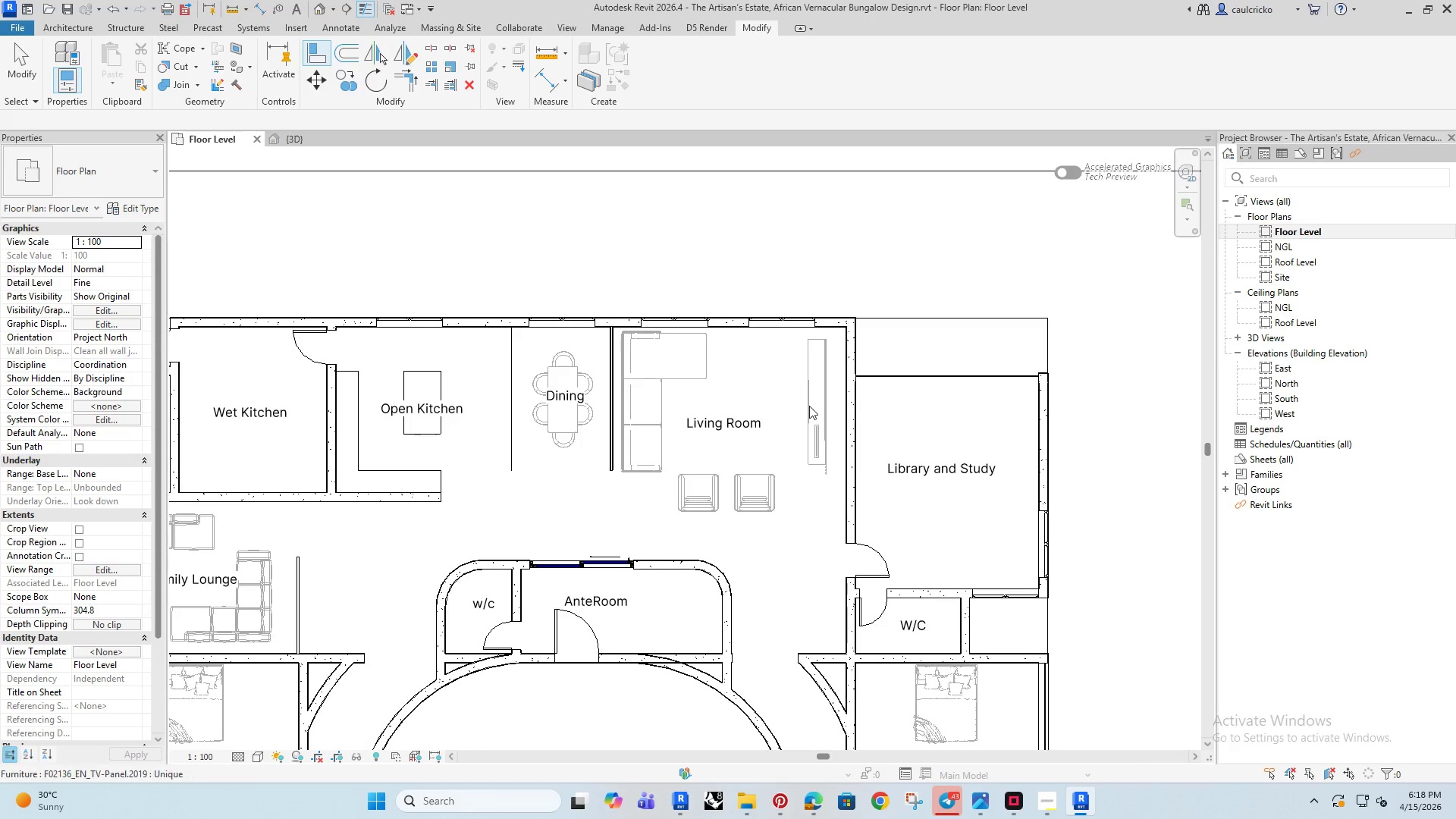 
key(Escape)
 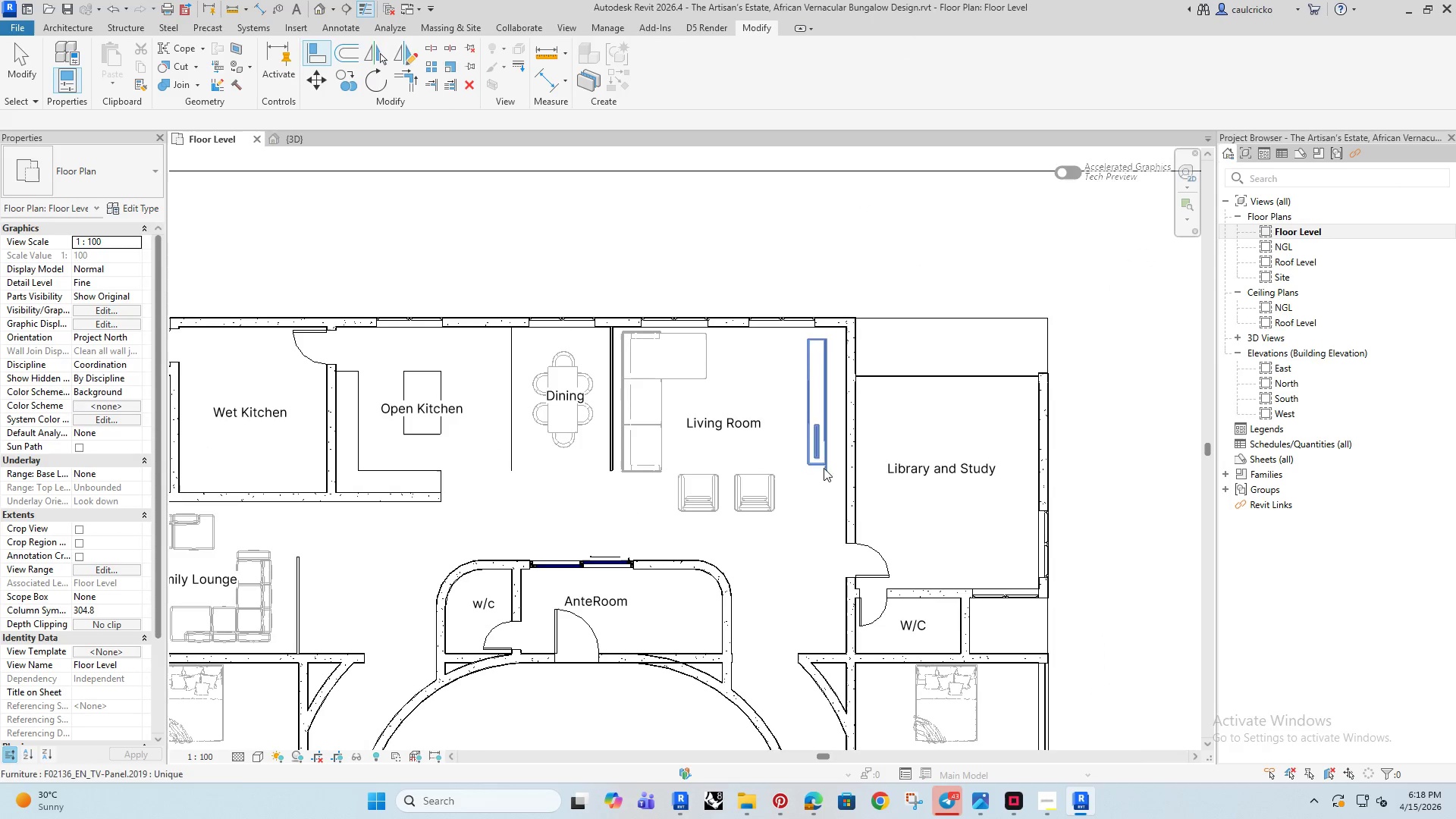 
key(Escape)
 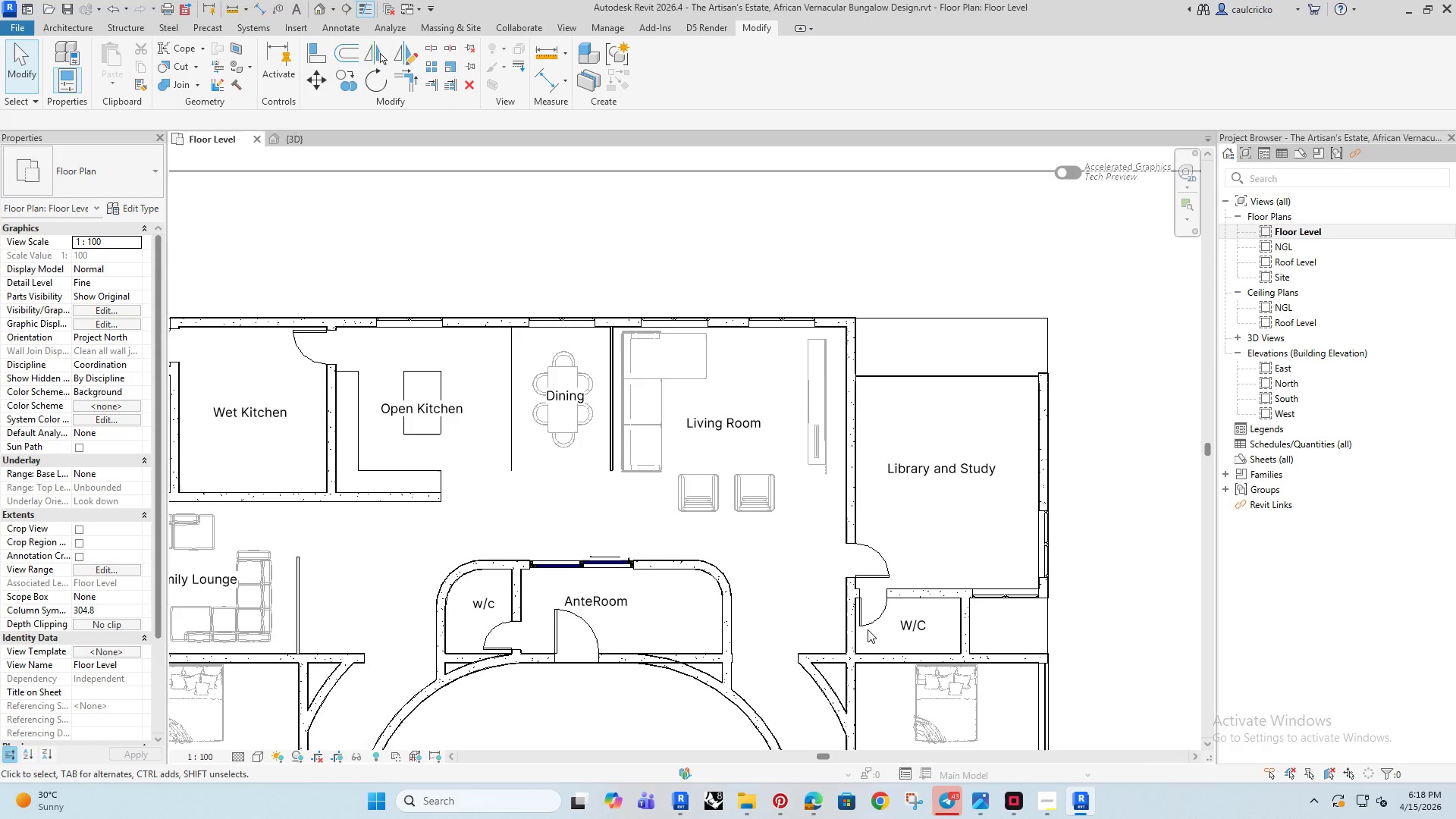 
left_click([869, 627])
 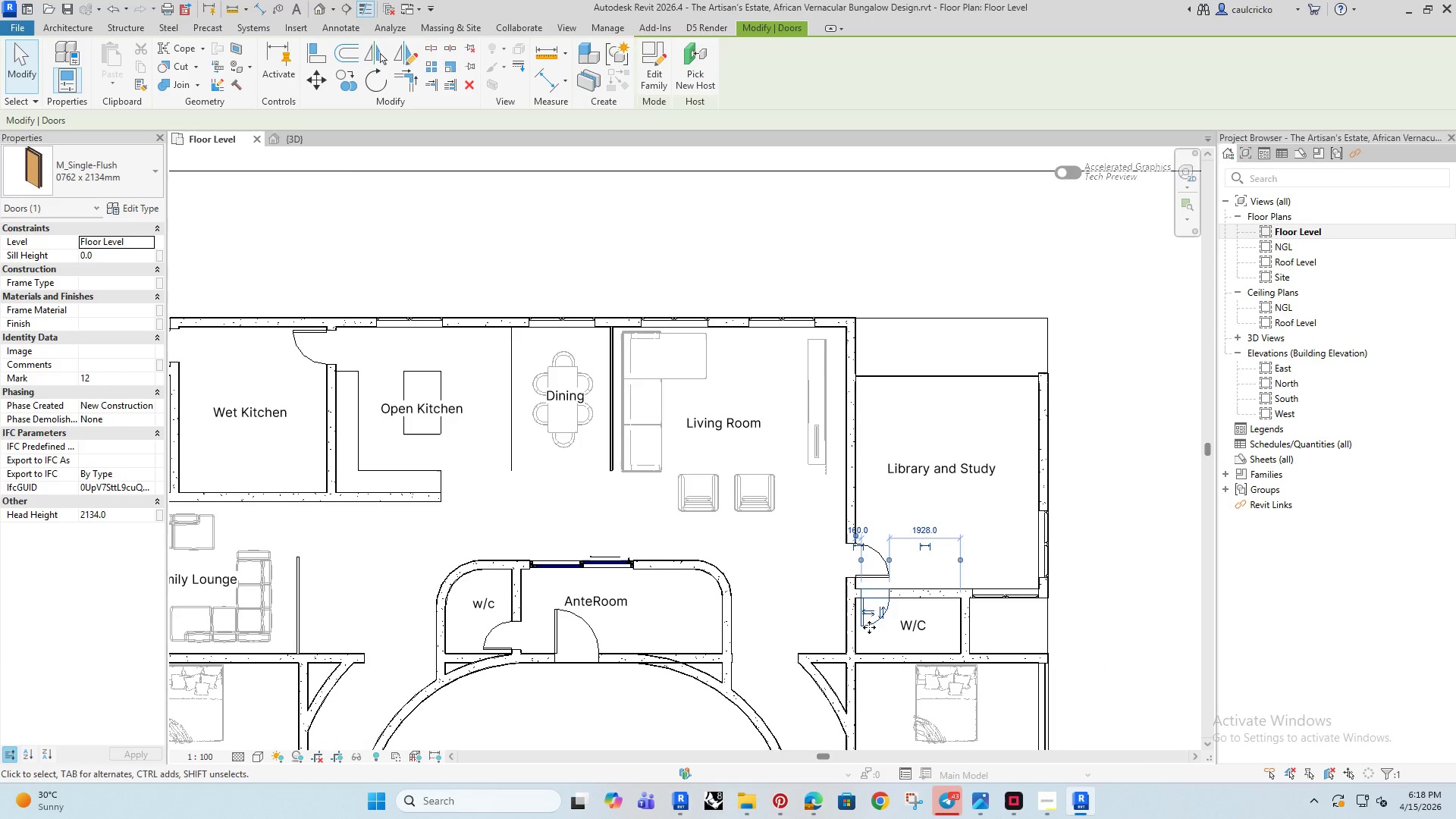 
key(ArrowRight)
 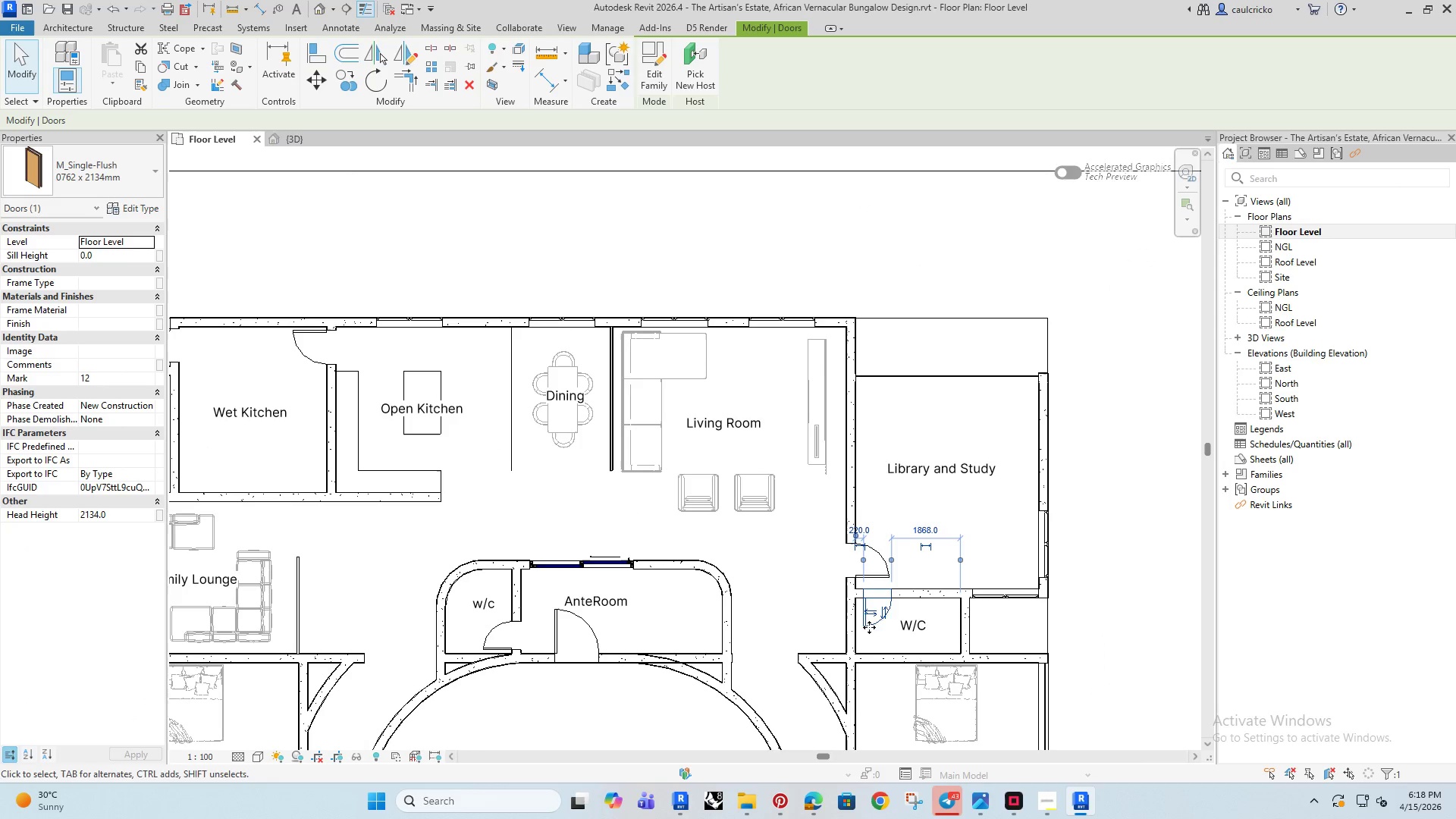 
key(ArrowRight)
 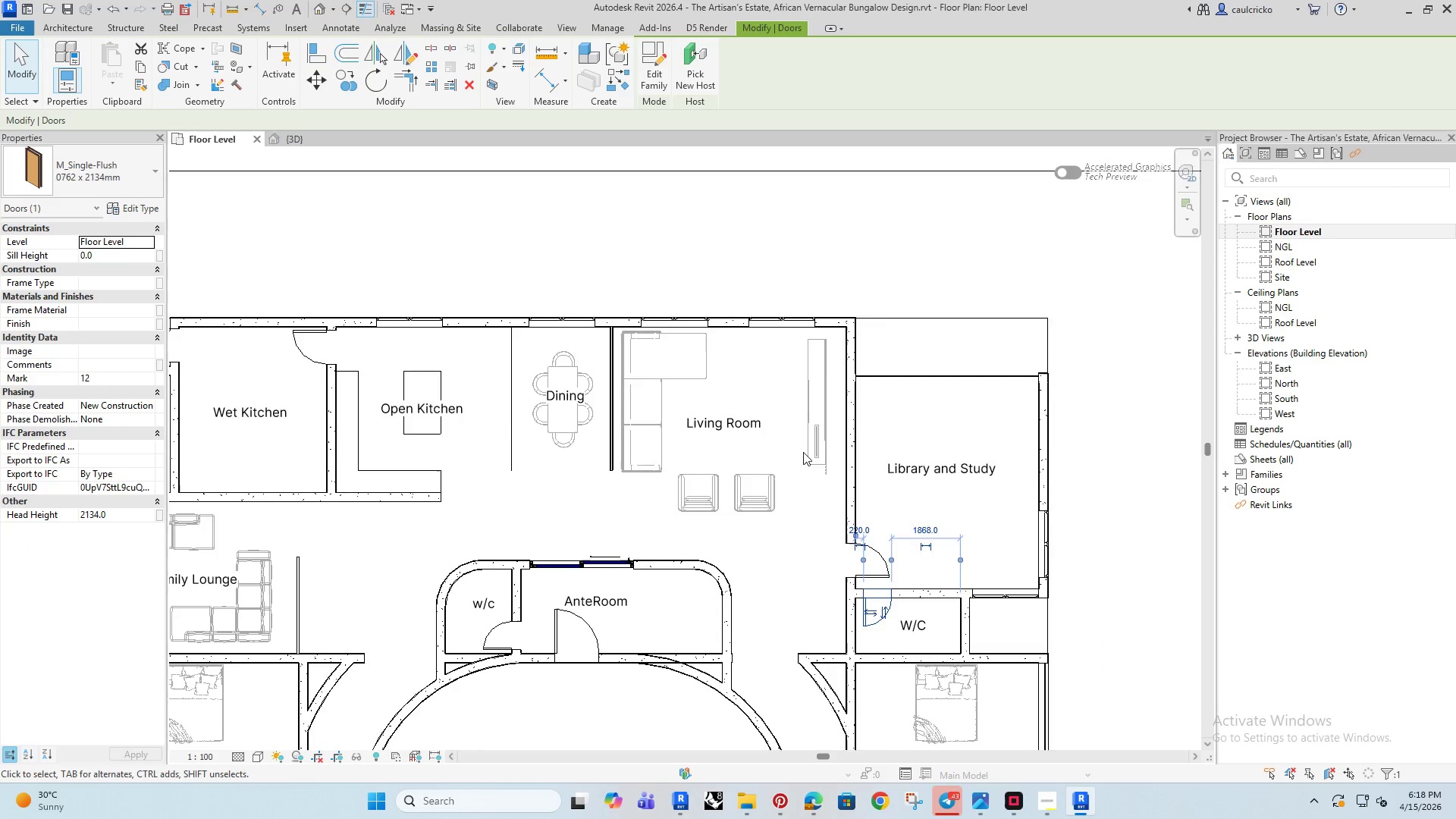 
scroll: coordinate [790, 441], scroll_direction: up, amount: 4.0
 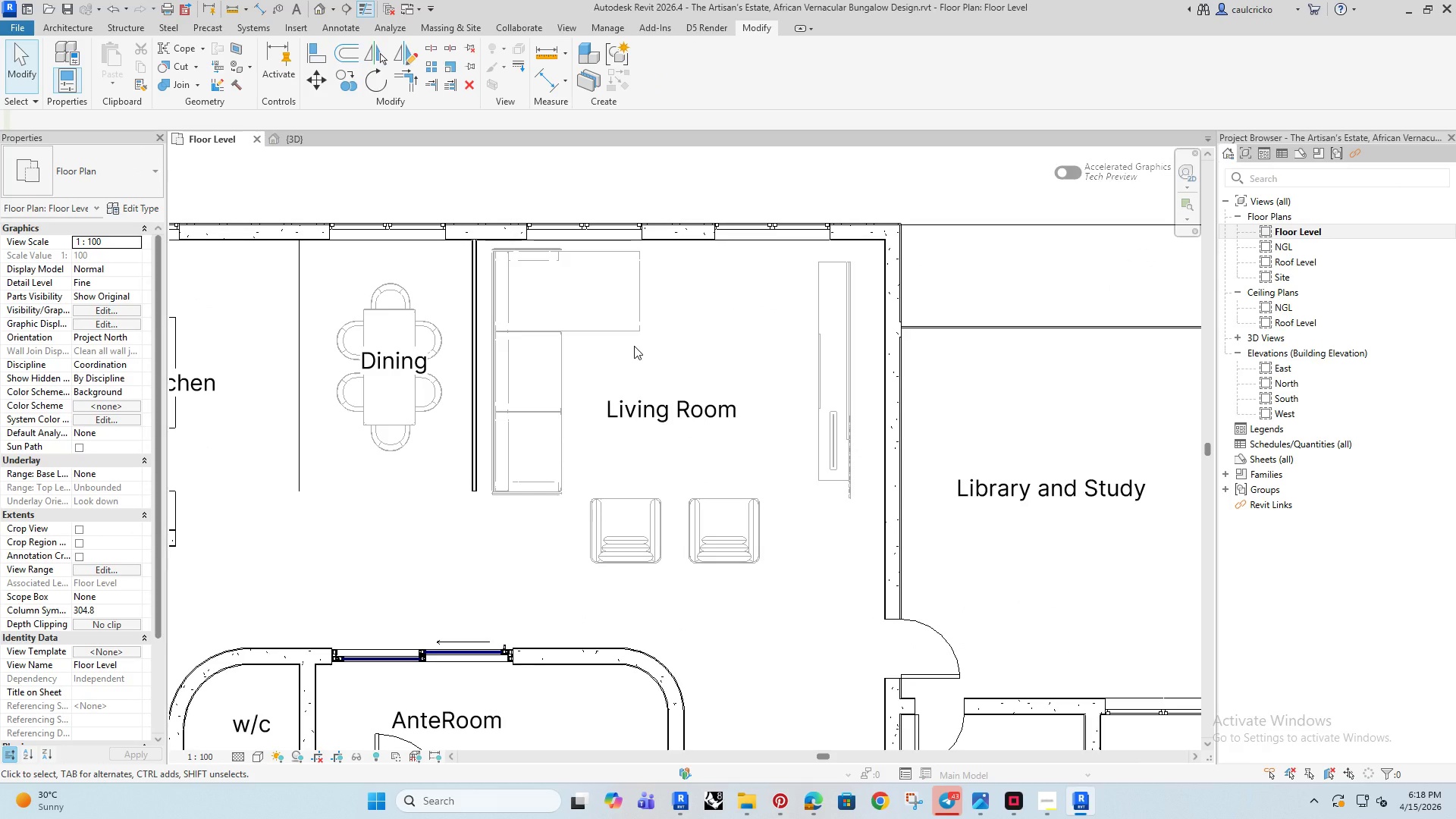 
type(di)
 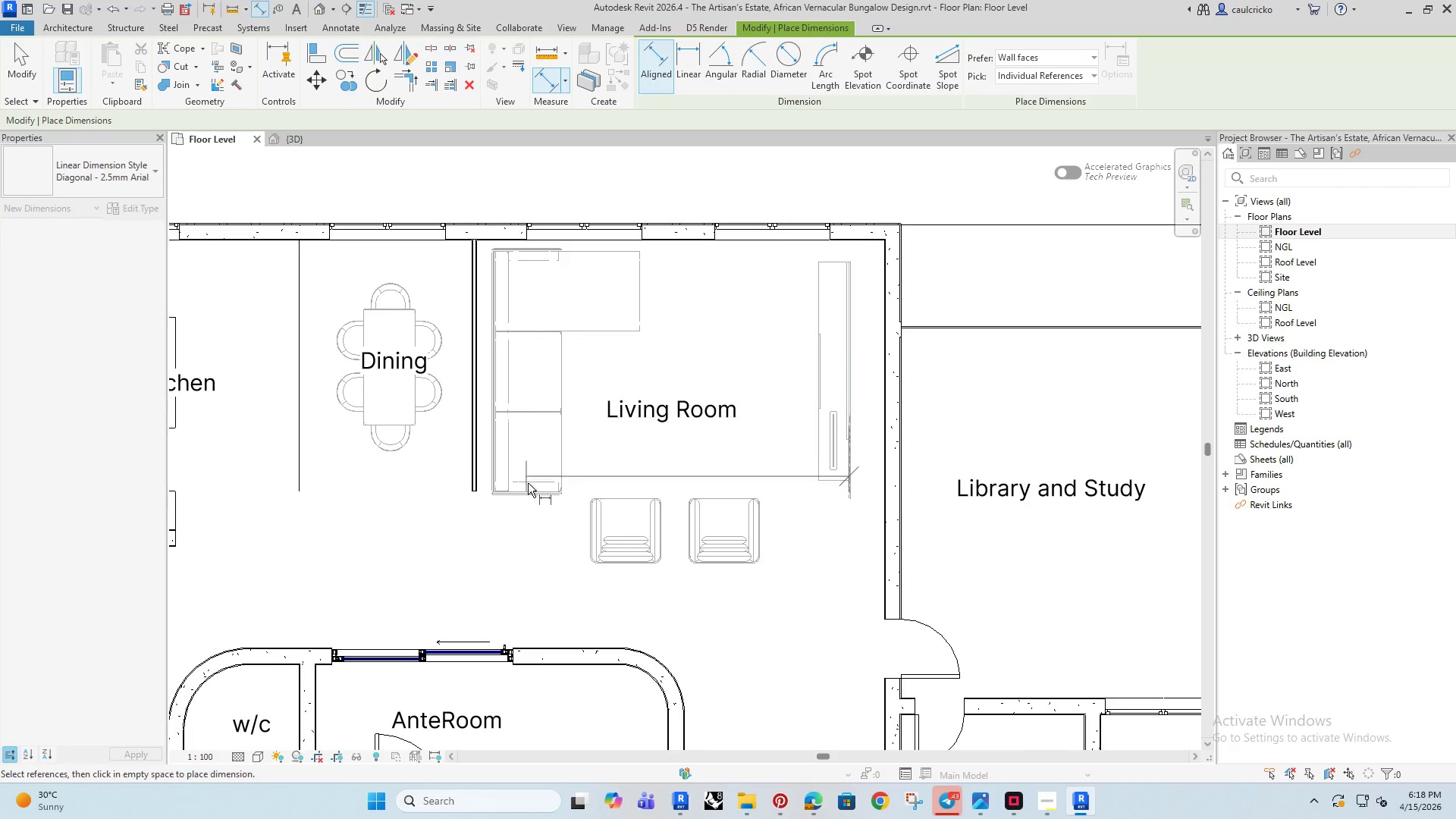 
left_click_drag(start_coordinate=[493, 471], to_coordinate=[495, 478])
 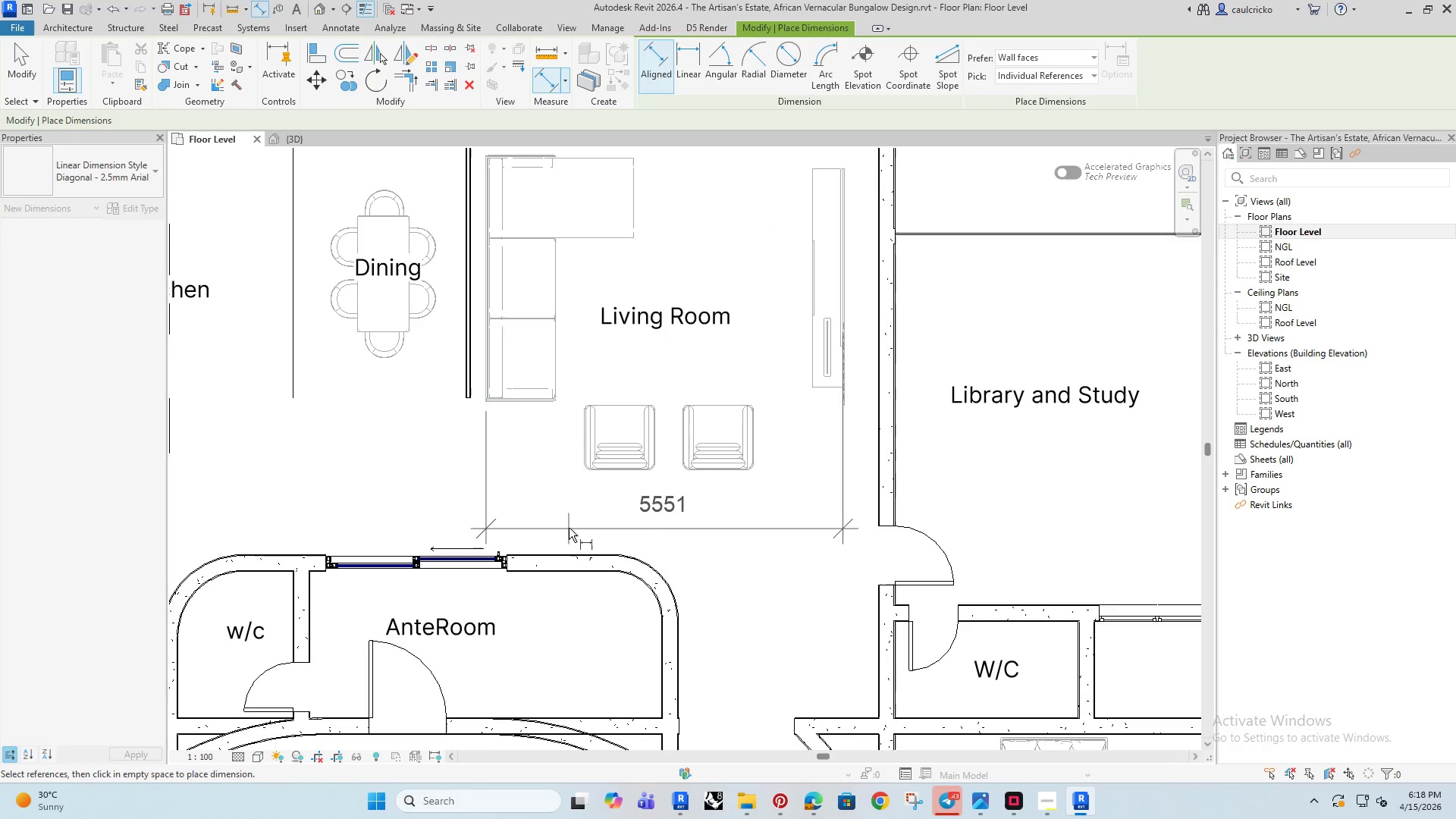 
left_click([570, 527])
 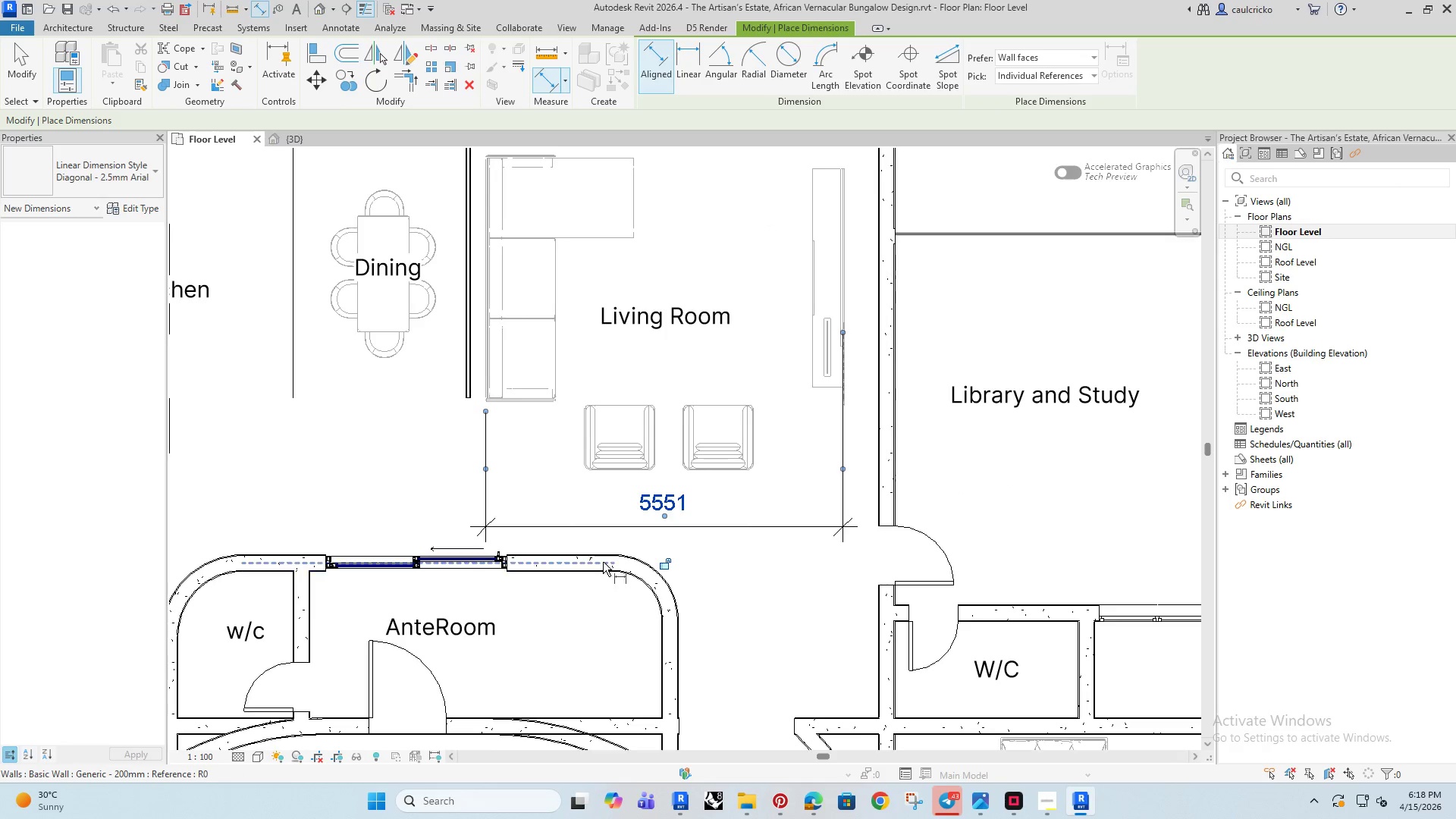 
key(Escape)
 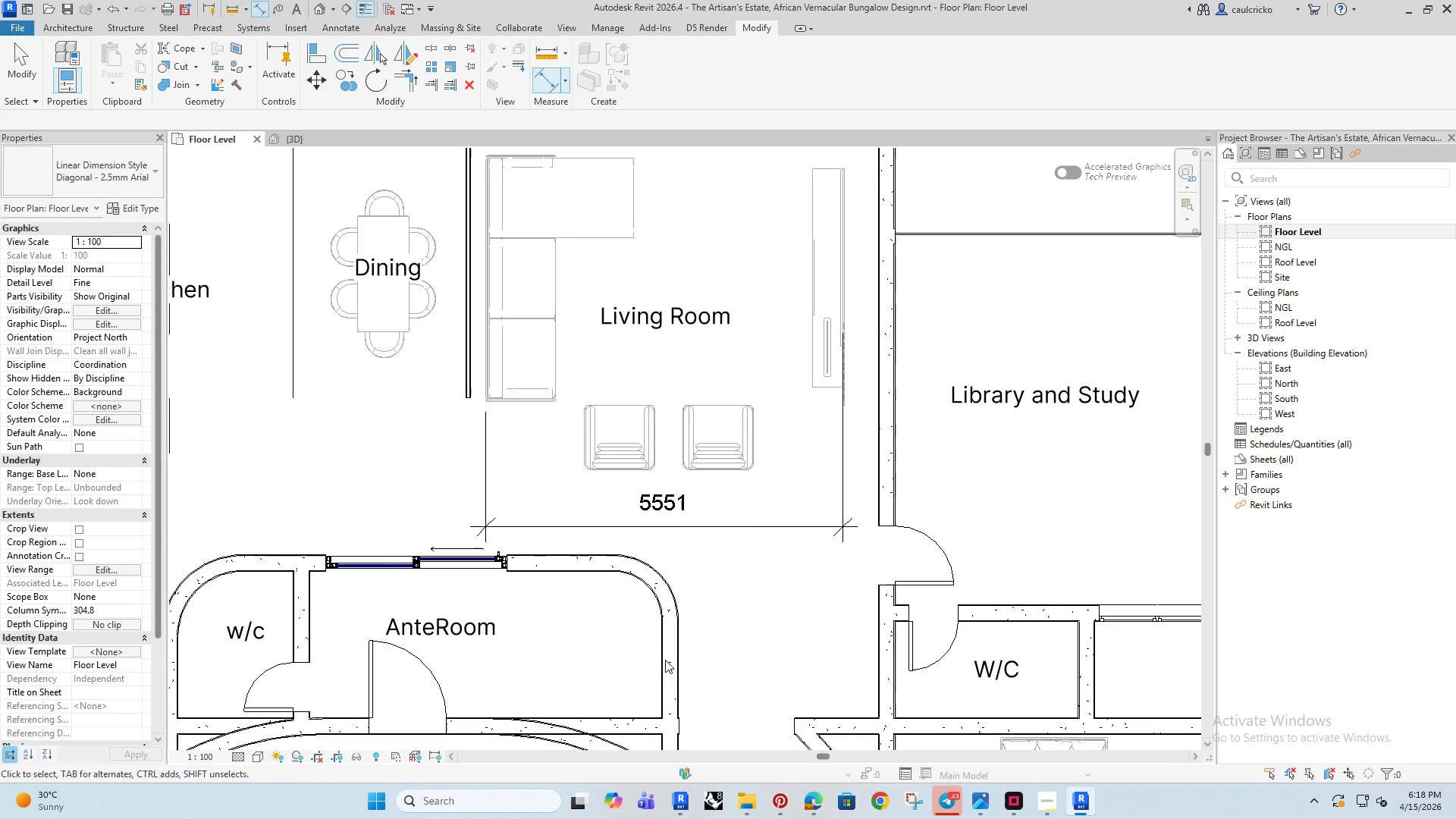 
key(Escape)
 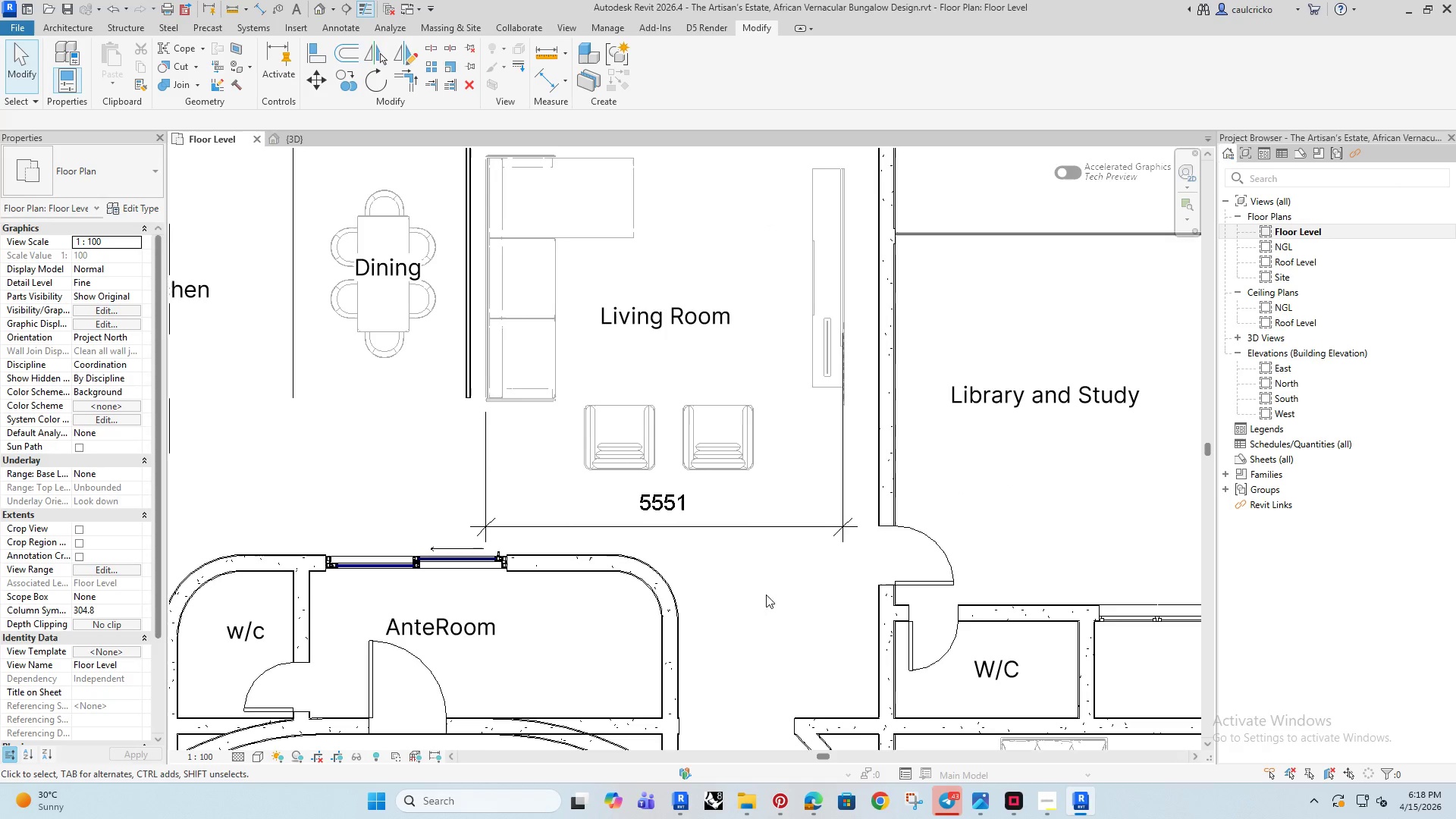 
scroll: coordinate [751, 588], scroll_direction: down, amount: 3.0
 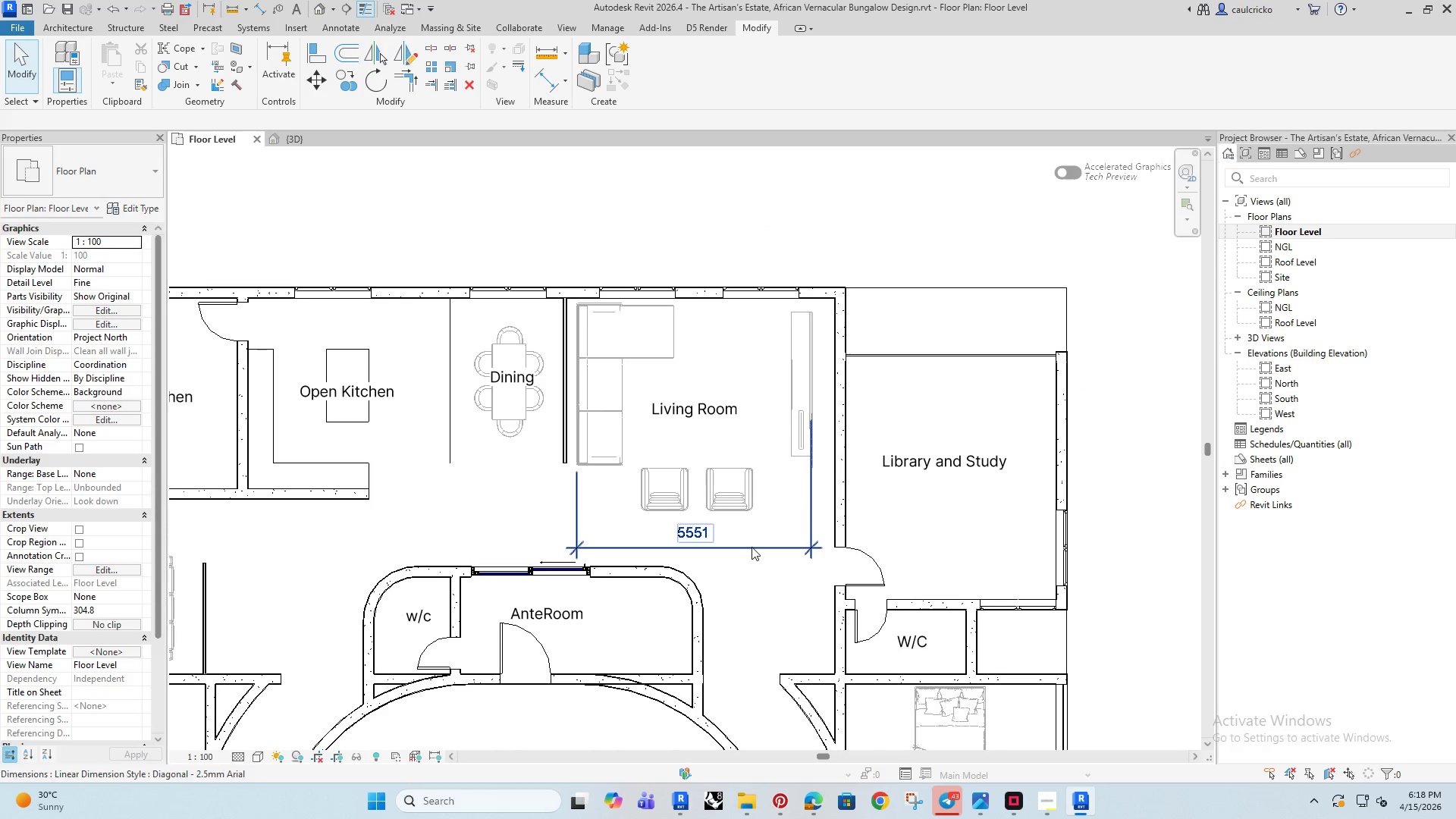 
left_click([752, 547])
 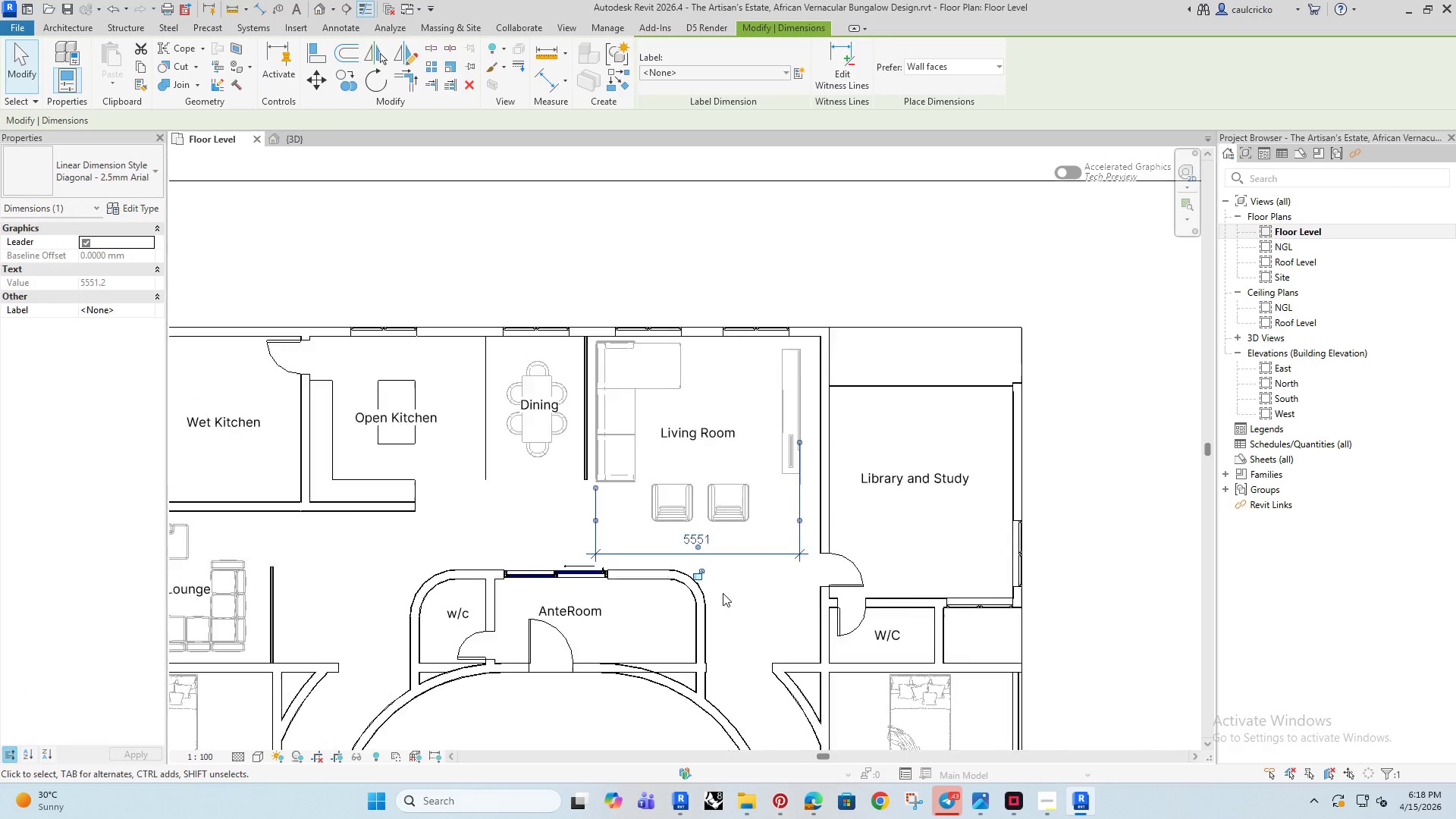 
scroll: coordinate [721, 599], scroll_direction: down, amount: 3.0
 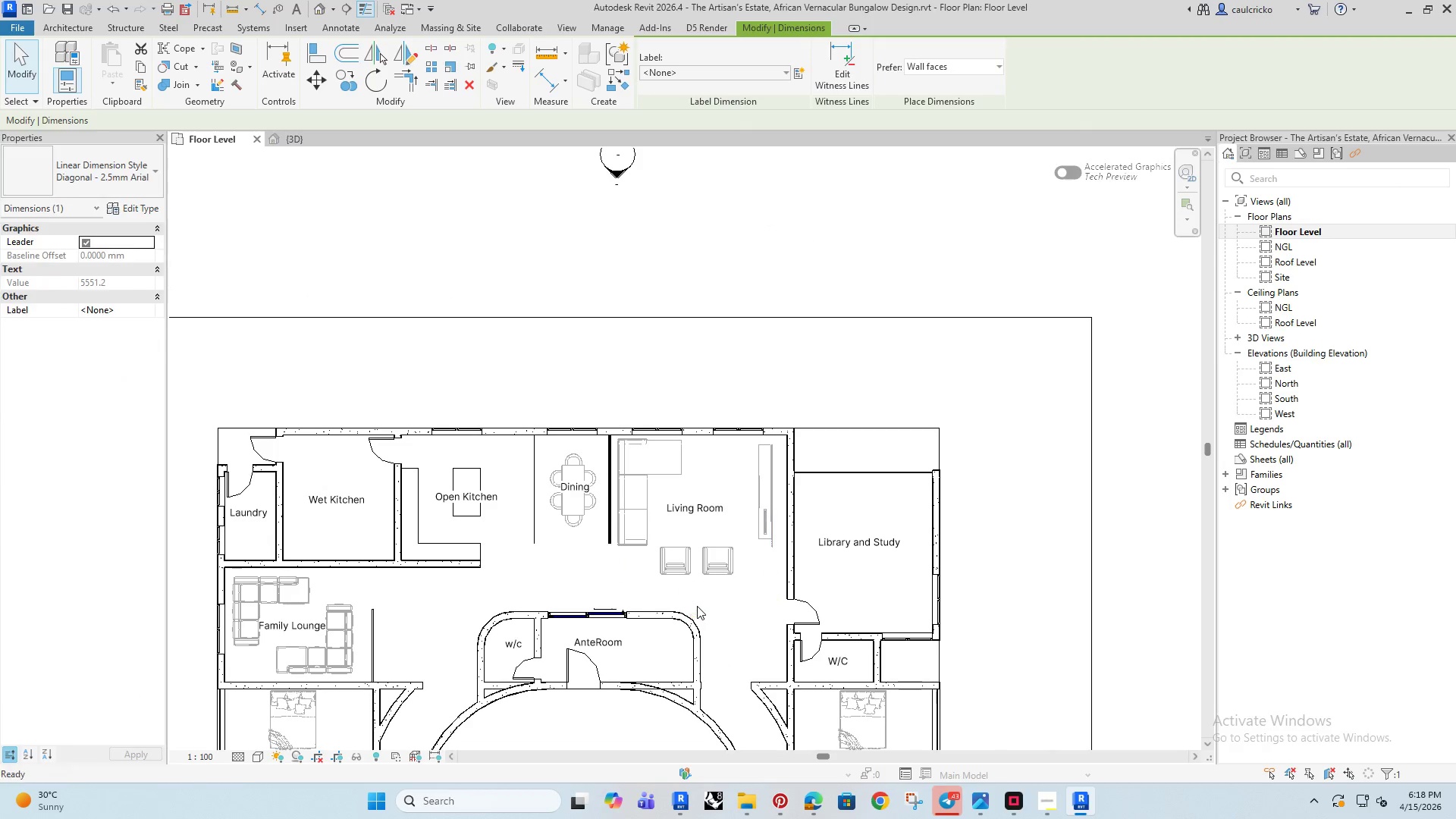 
key(Delete)
 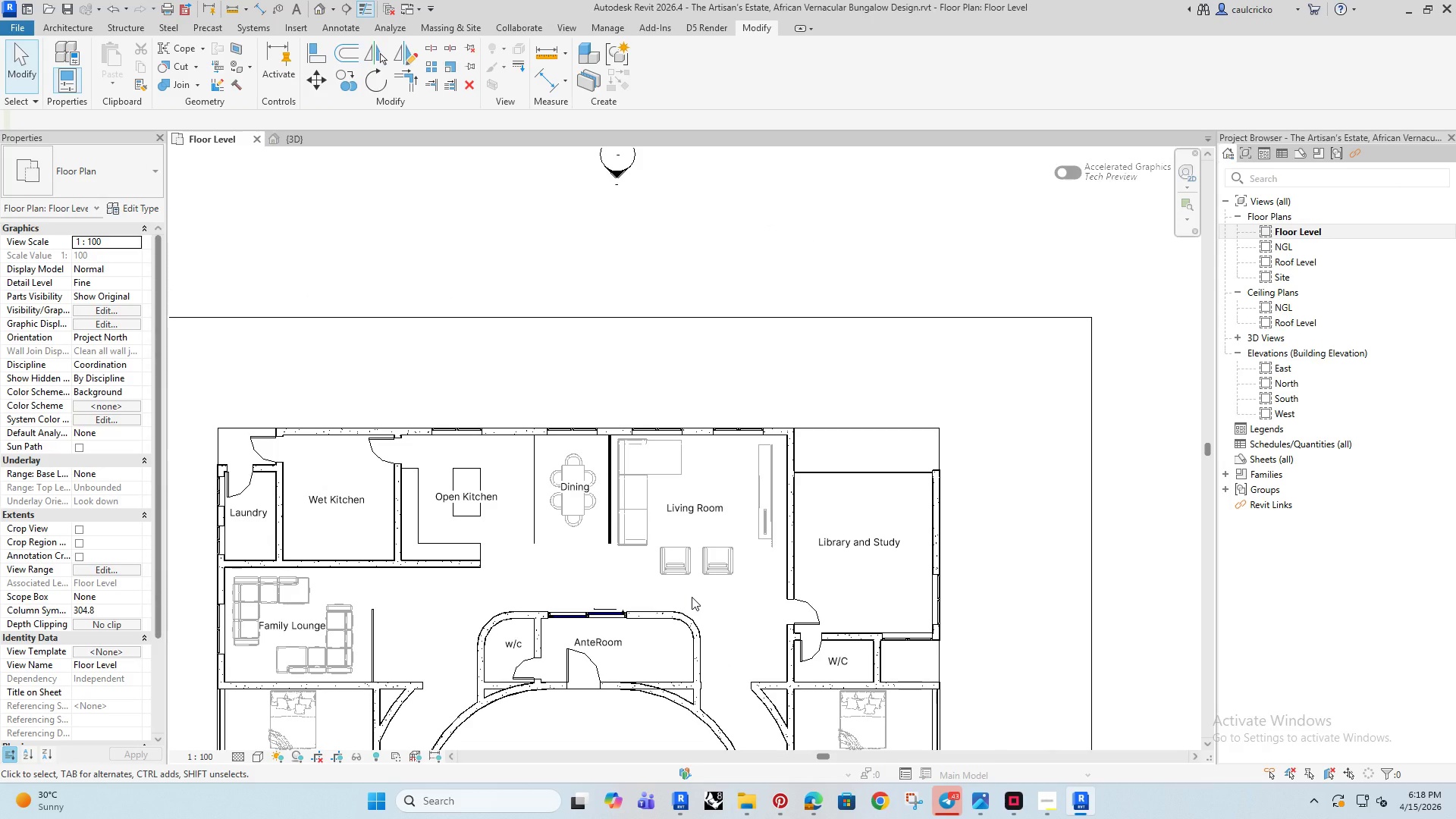 
wait(8.19)
 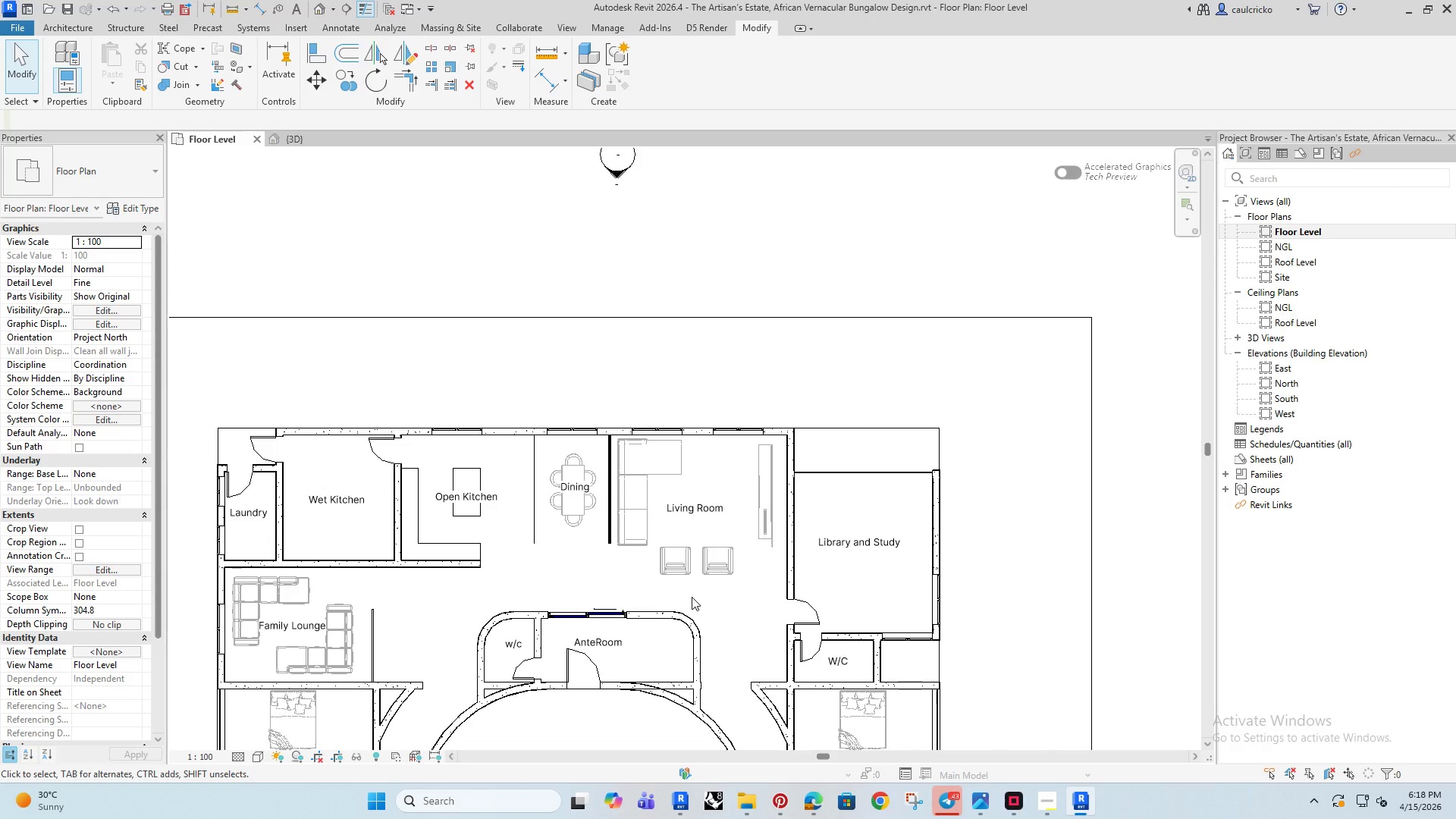 
left_click([761, 522])
 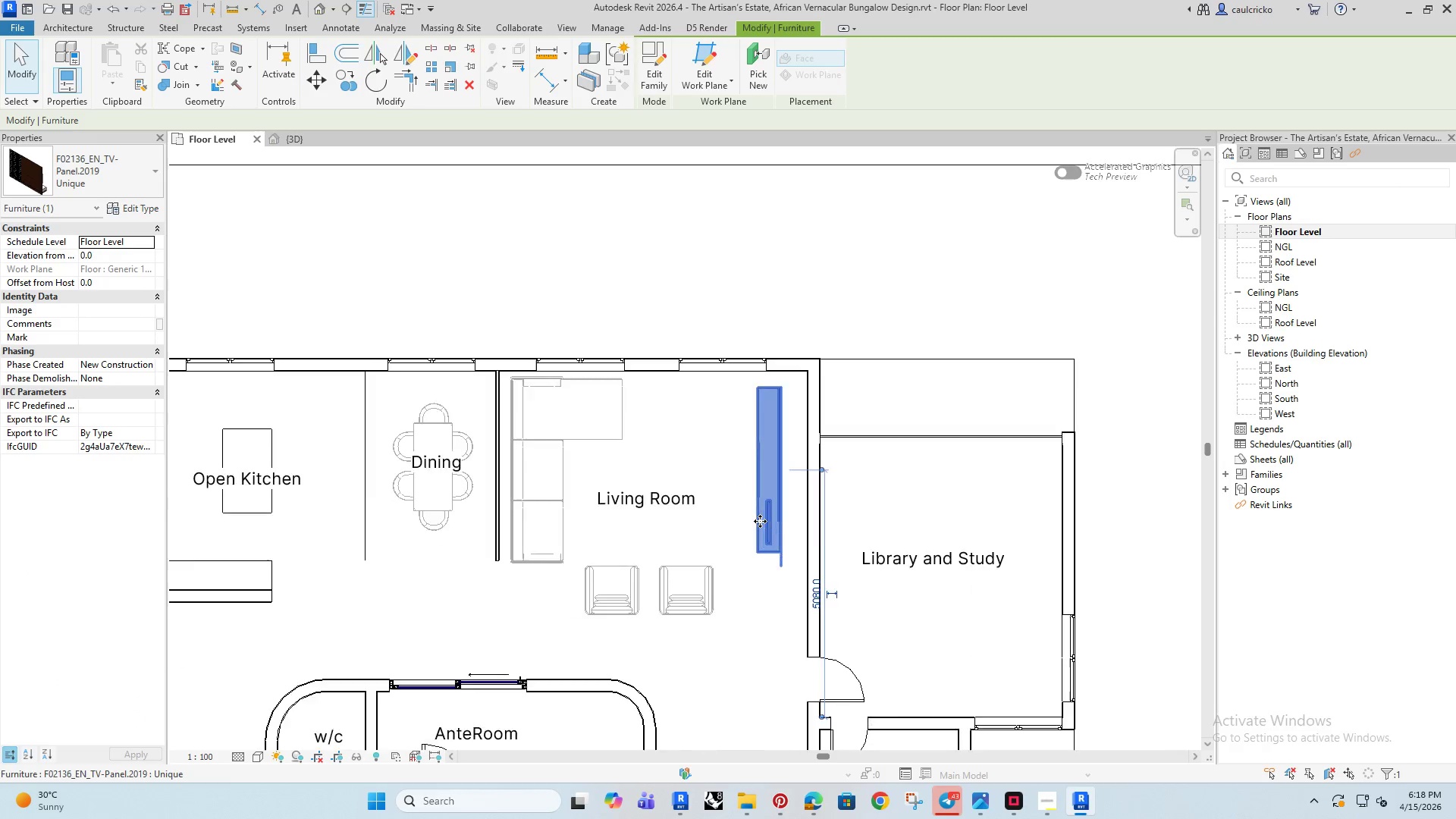 
scroll: coordinate [760, 521], scroll_direction: up, amount: 4.0
 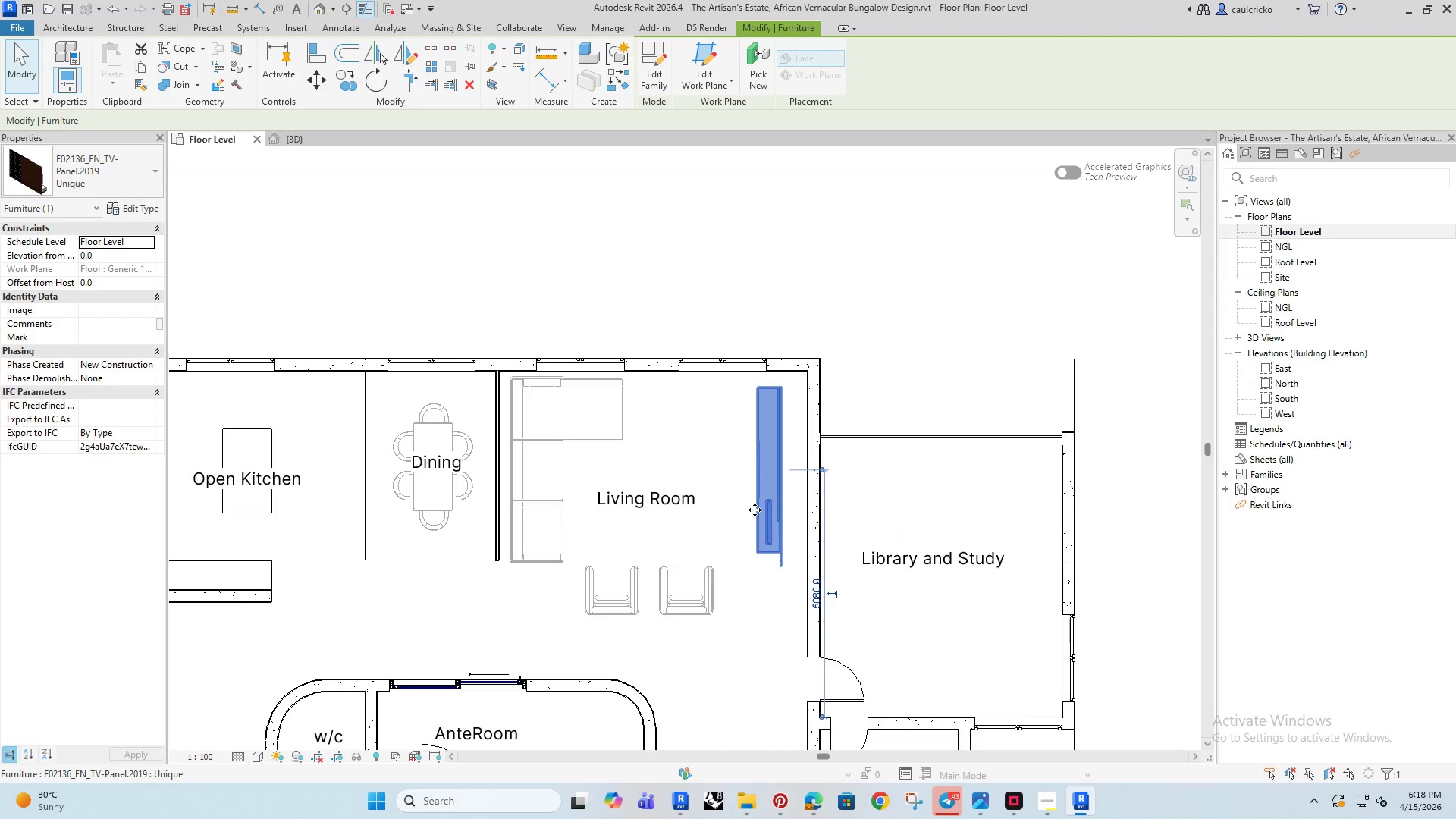 
wait(5.3)
 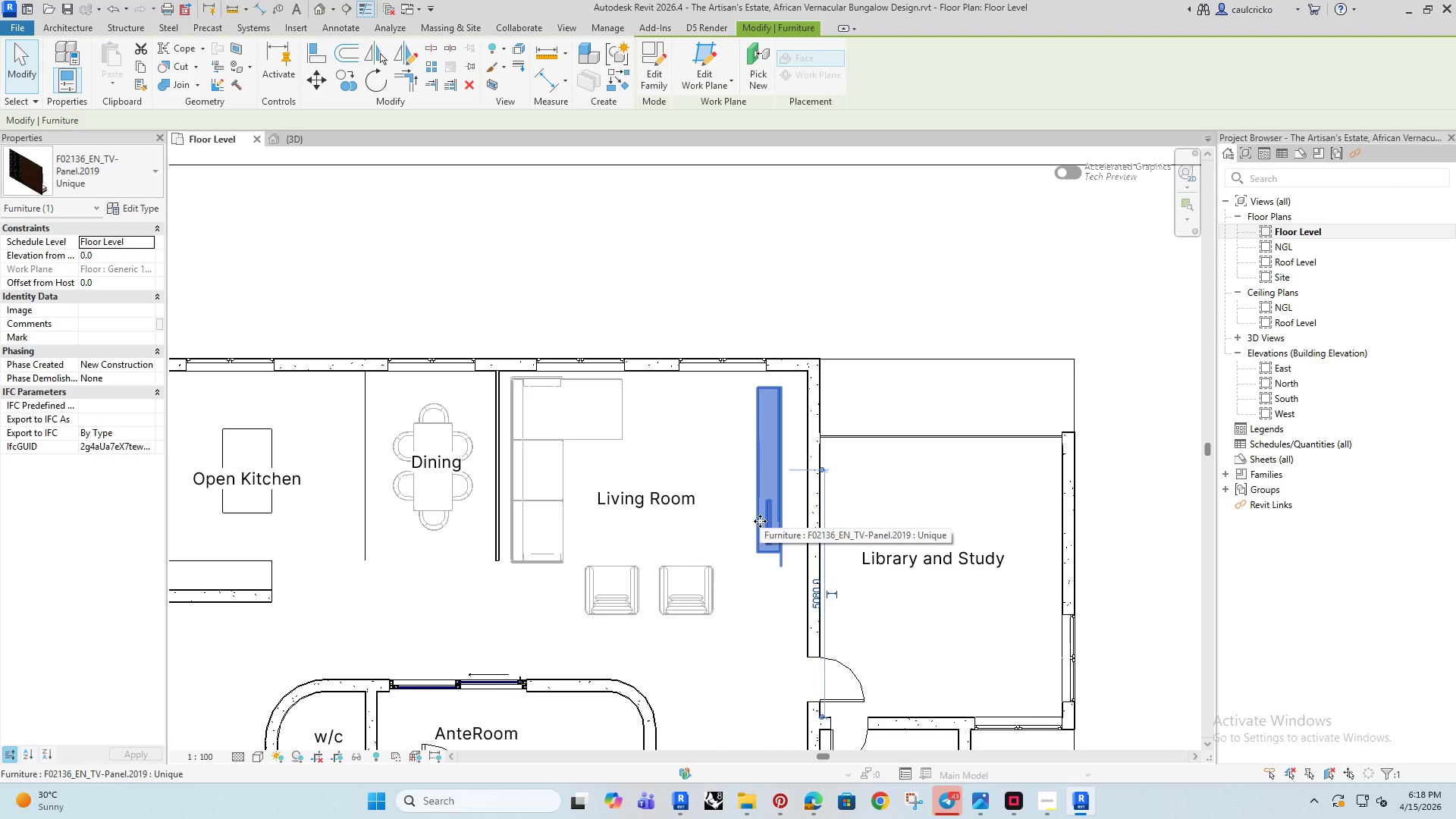 
hold_key(key=ControlRight, duration=1.5)
left_click([612, 570])
 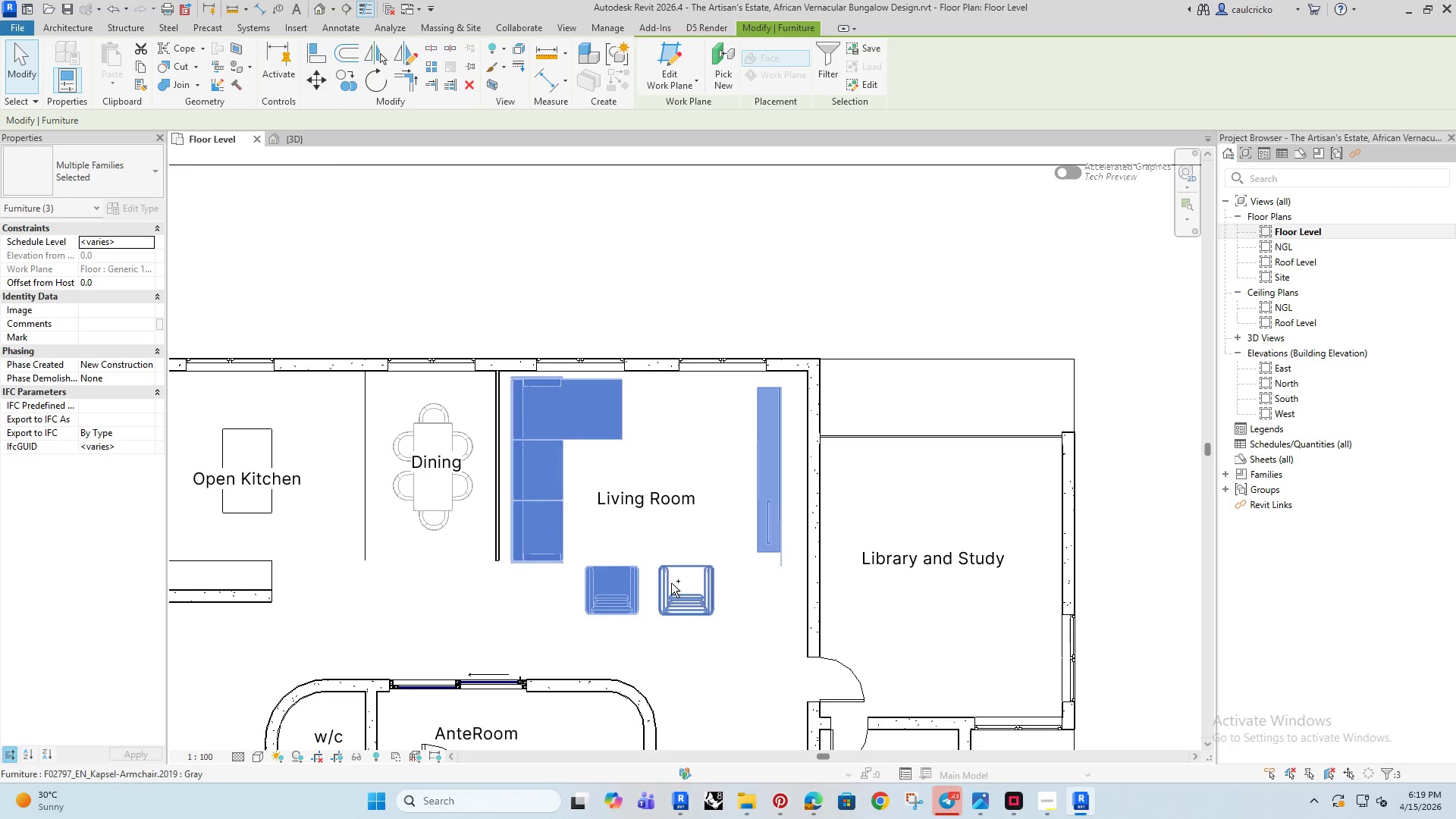 
double_click([671, 583])
 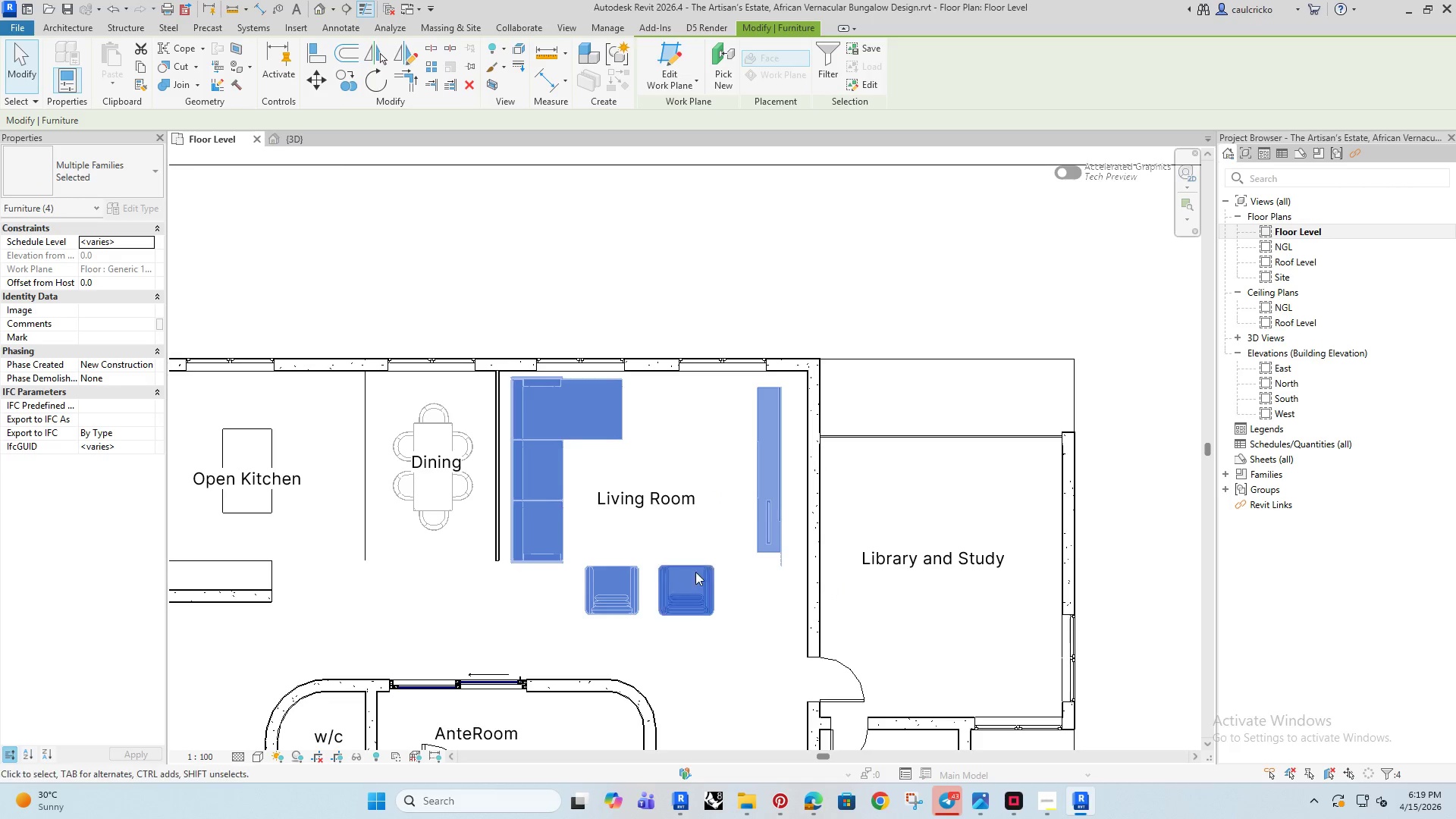 
key(Control+ControlRight)
 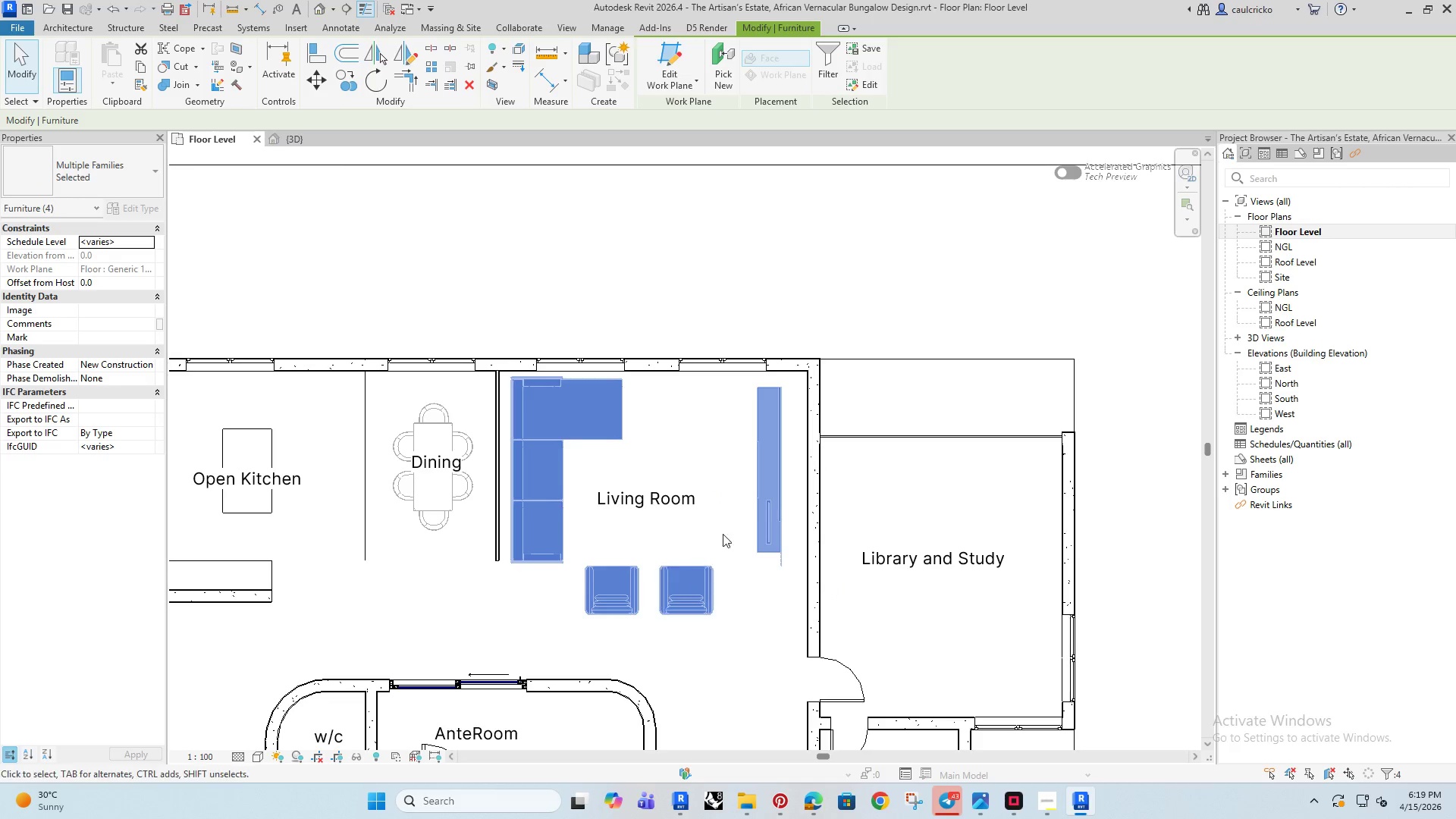 
key(M)
 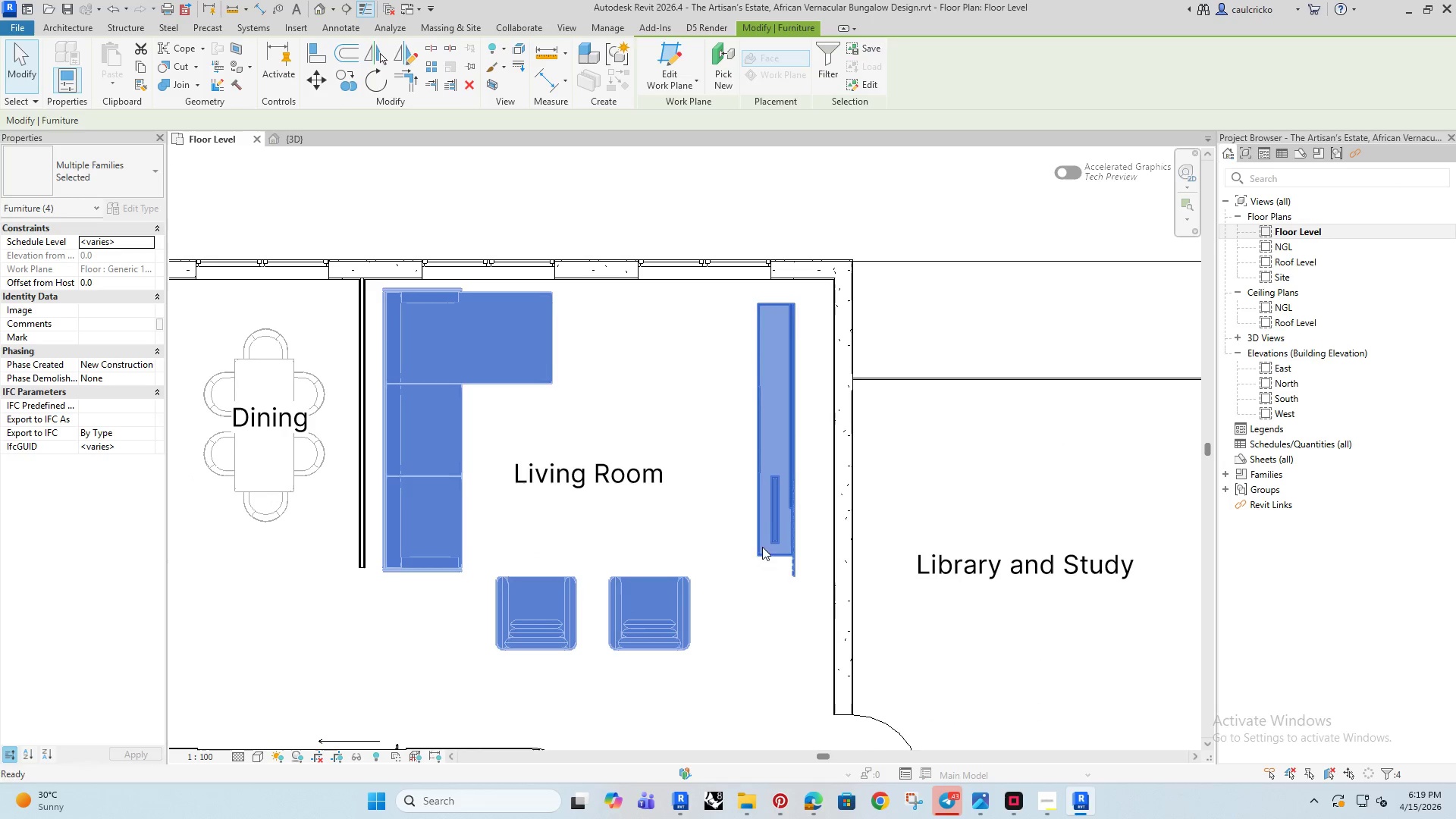 
scroll: coordinate [757, 547], scroll_direction: up, amount: 3.0
 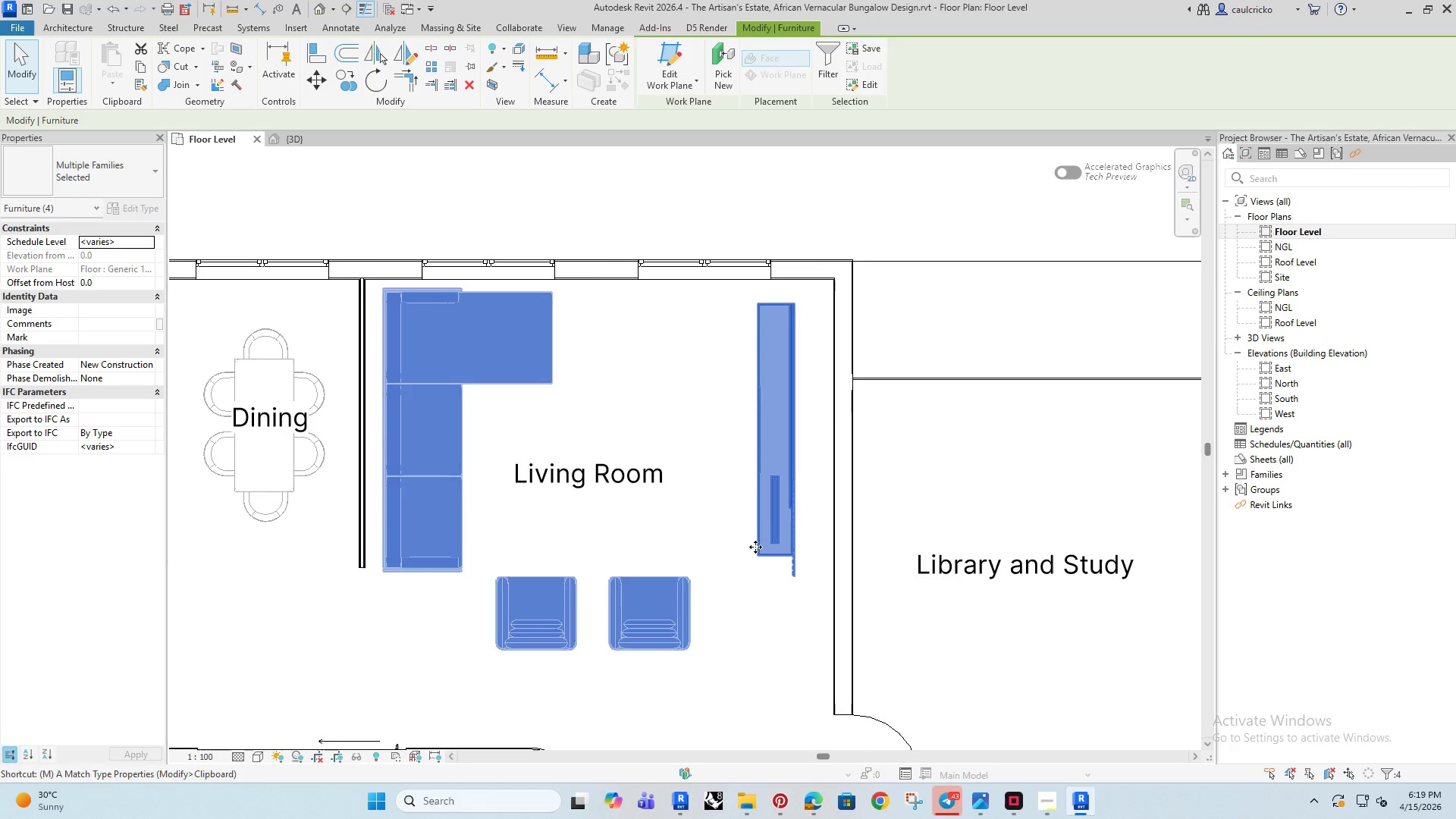 
key(V)
 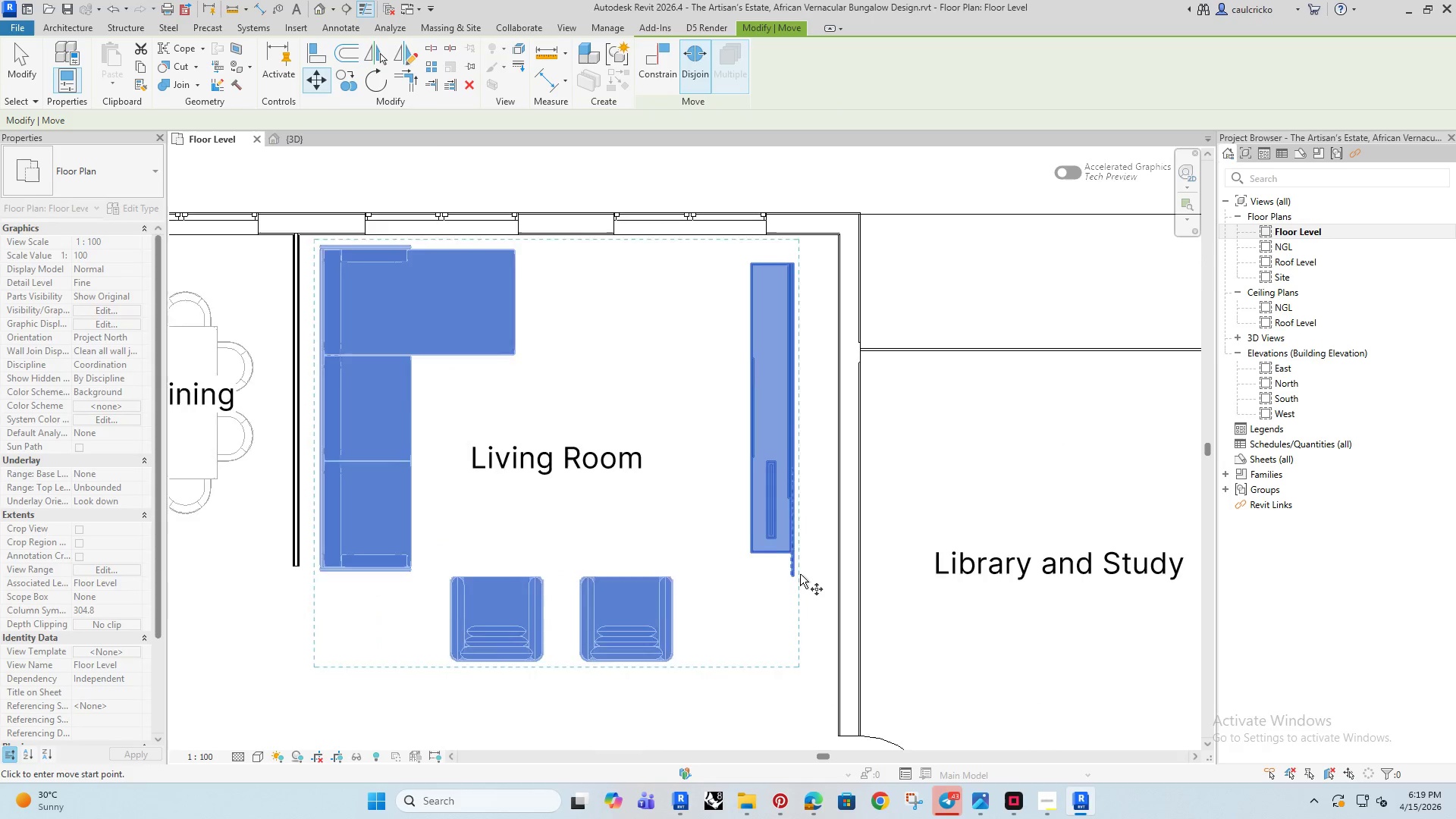 
scroll: coordinate [800, 574], scroll_direction: up, amount: 3.0
 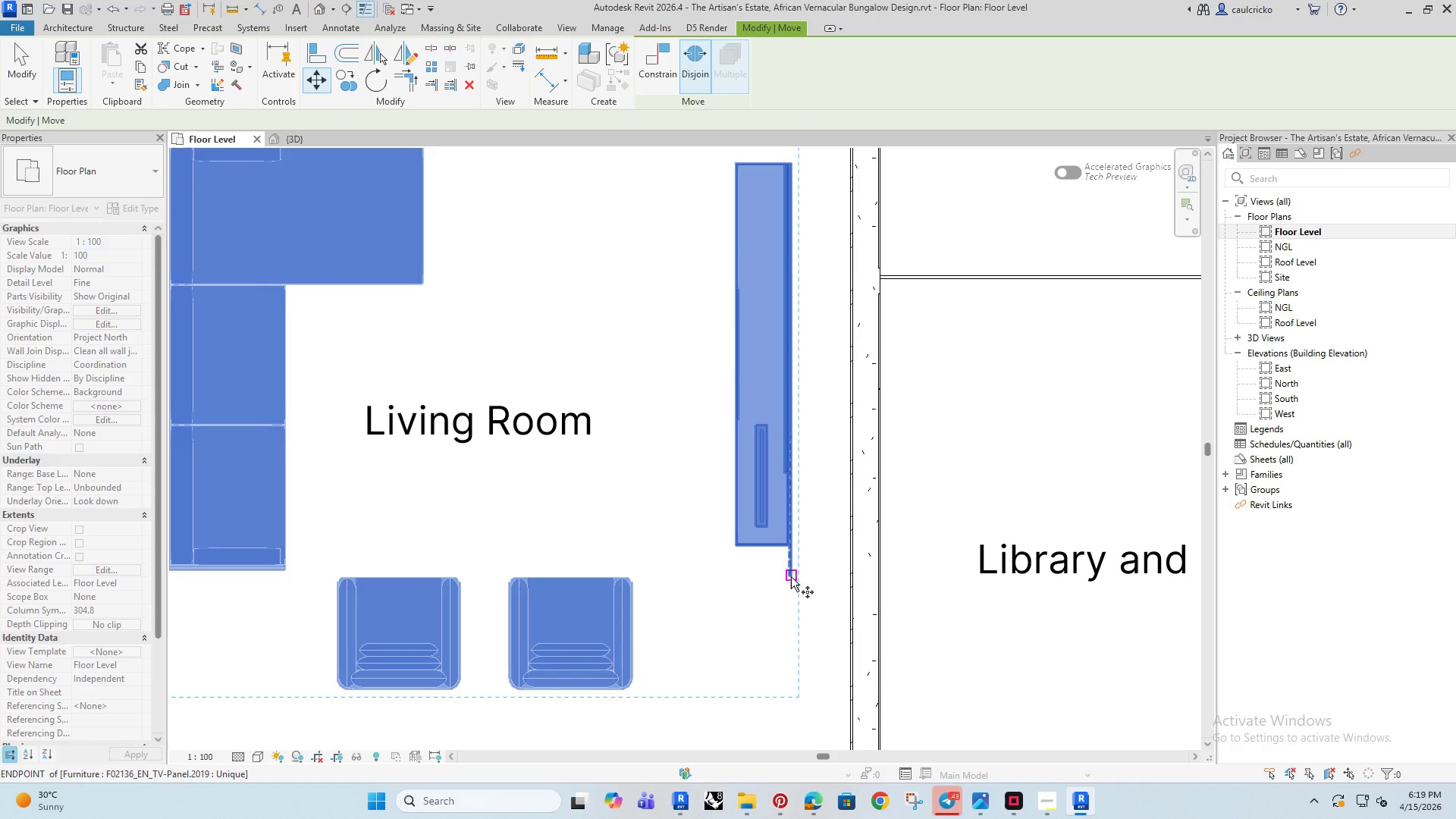 
left_click([791, 577])
 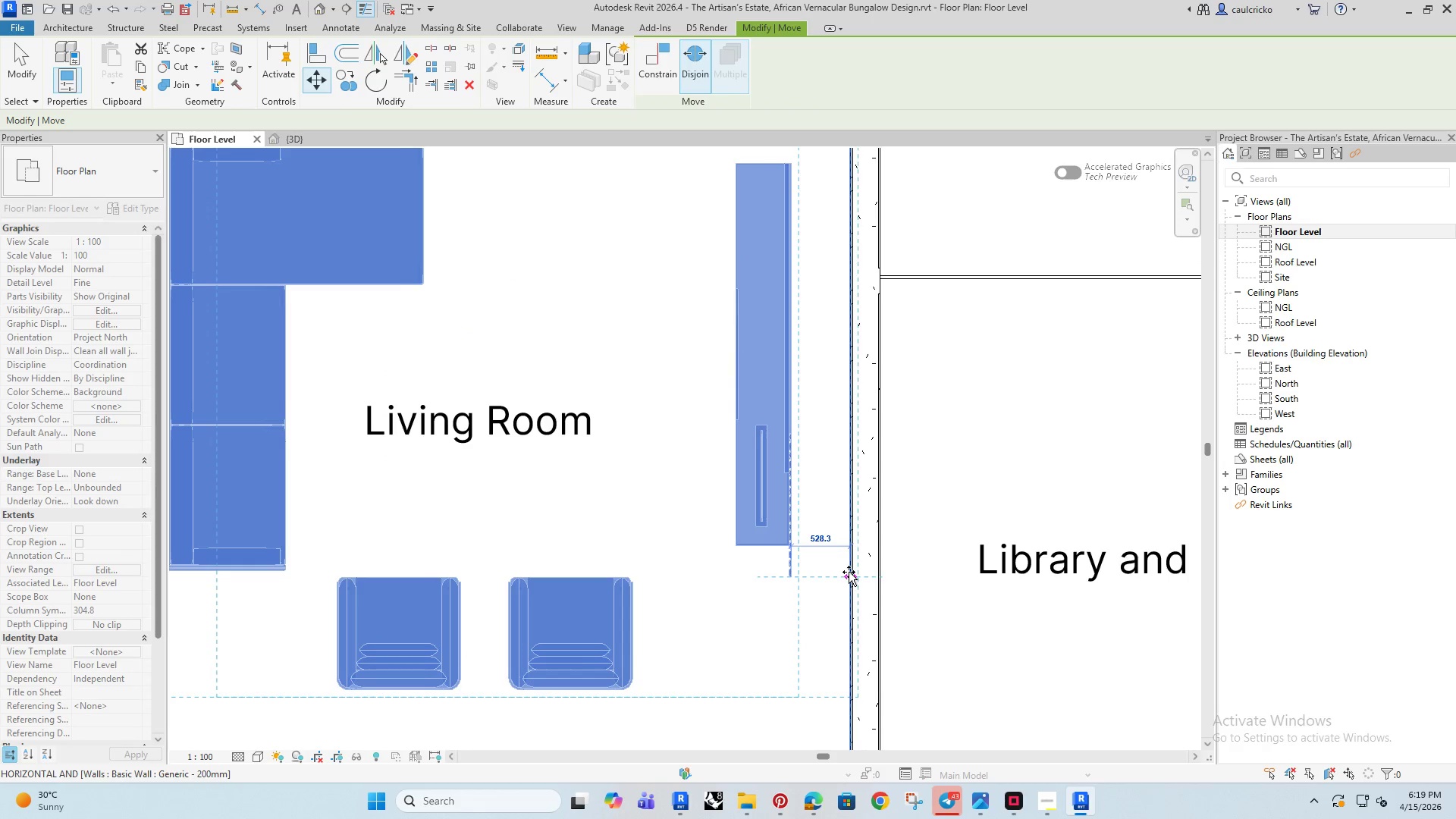 
left_click([849, 572])
 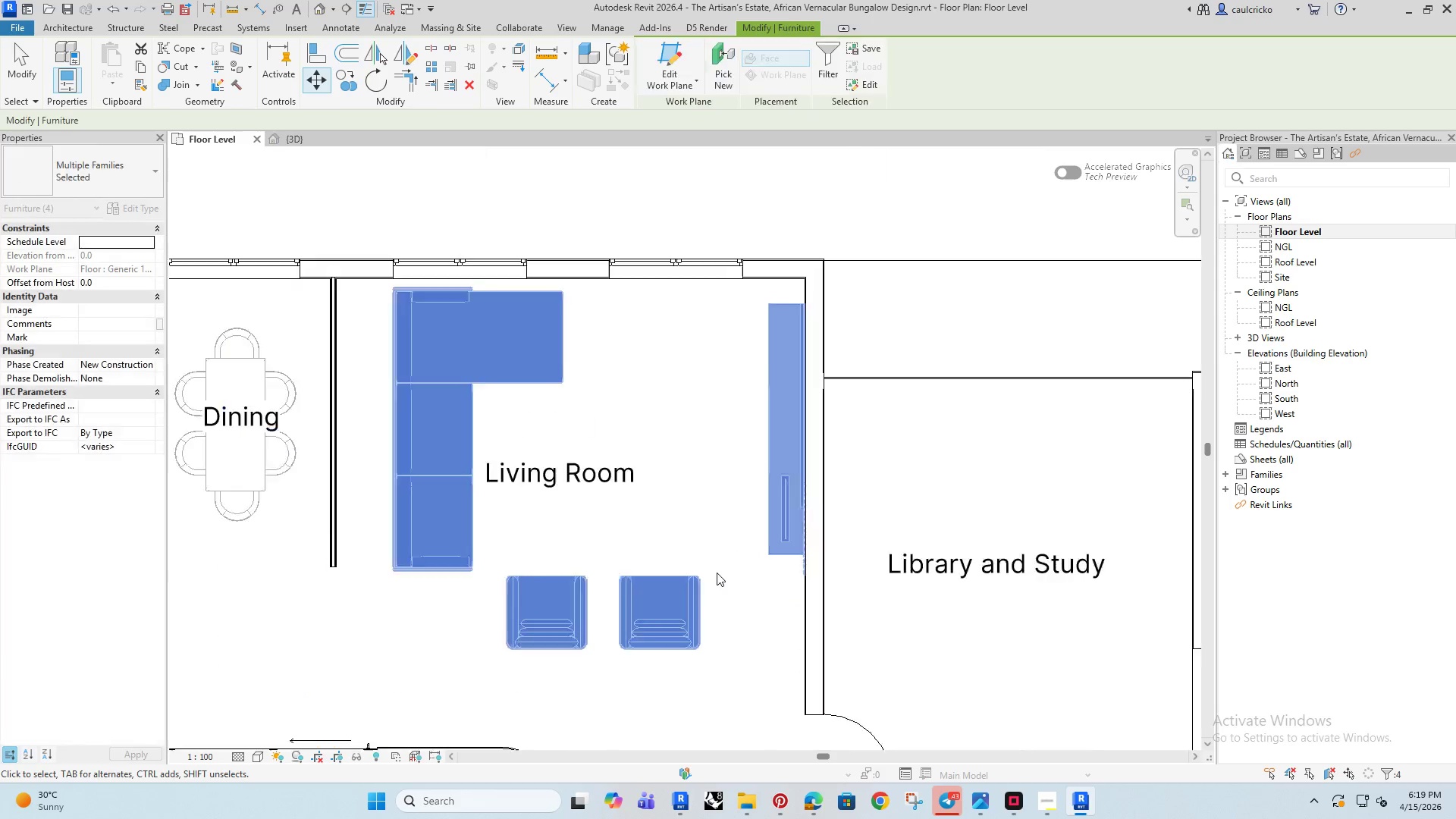 
scroll: coordinate [672, 570], scroll_direction: down, amount: 6.0
 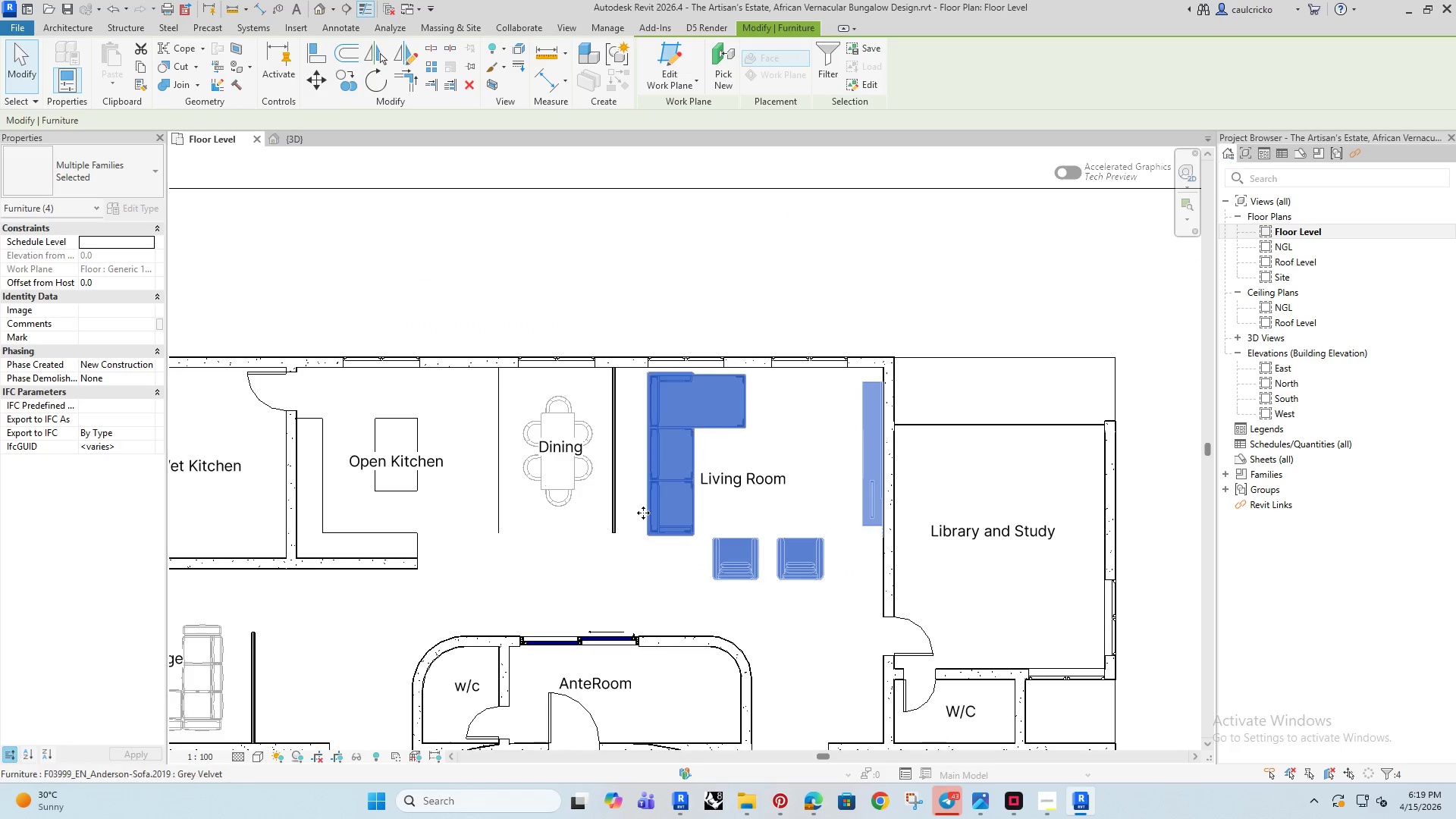 
left_click([640, 580])
 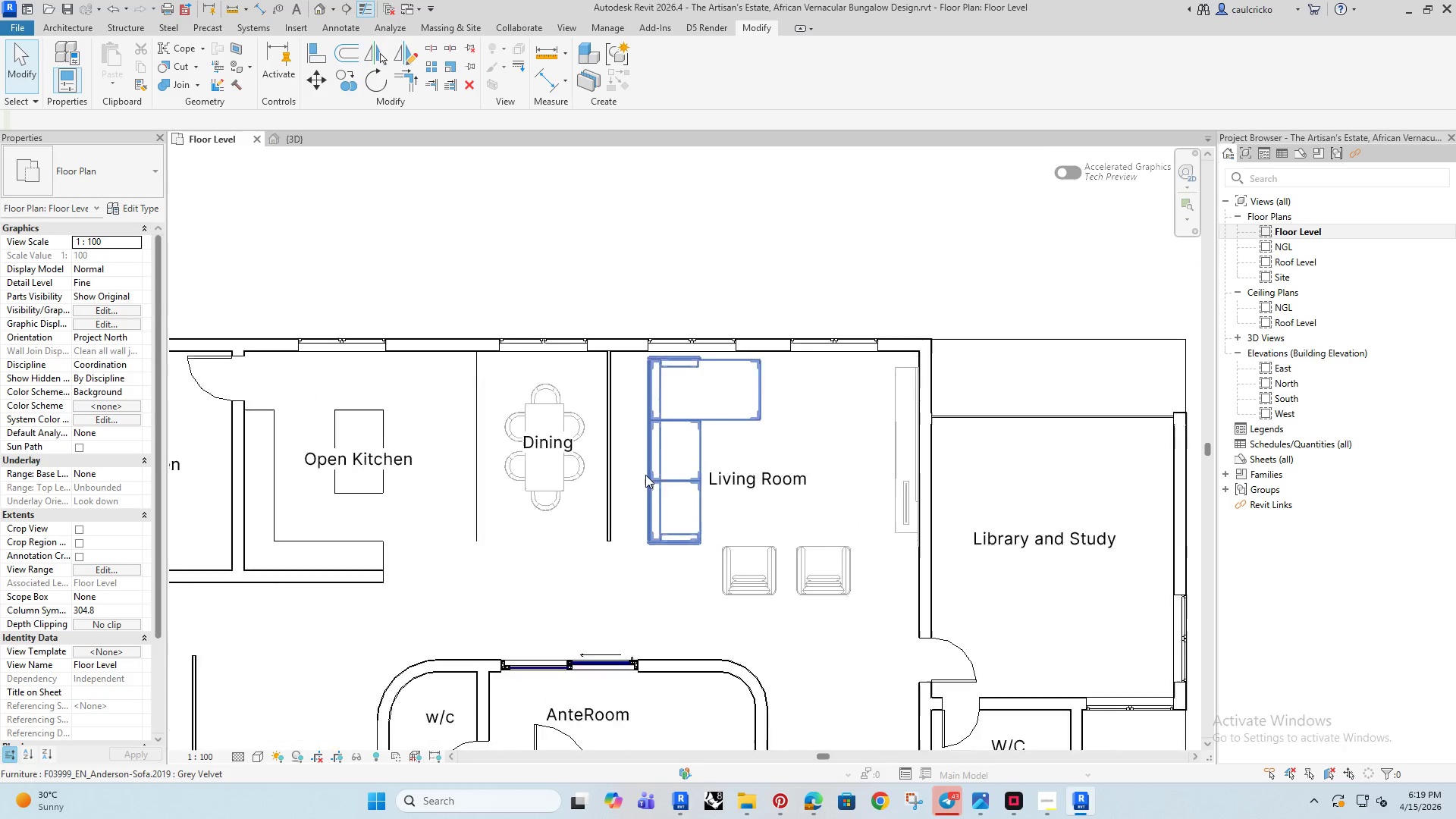 
scroll: coordinate [645, 381], scroll_direction: up, amount: 5.0
 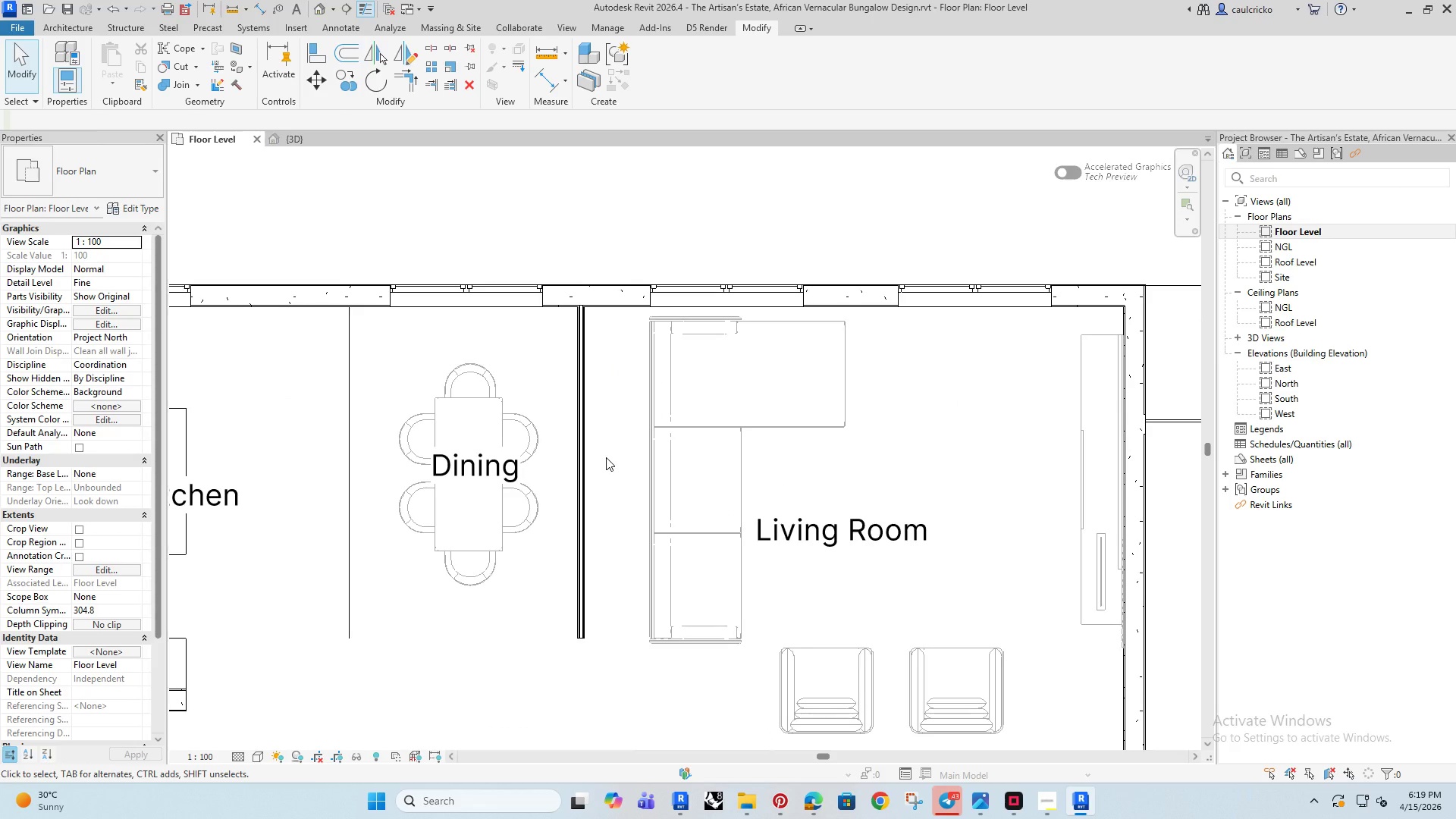 
wait(7.84)
 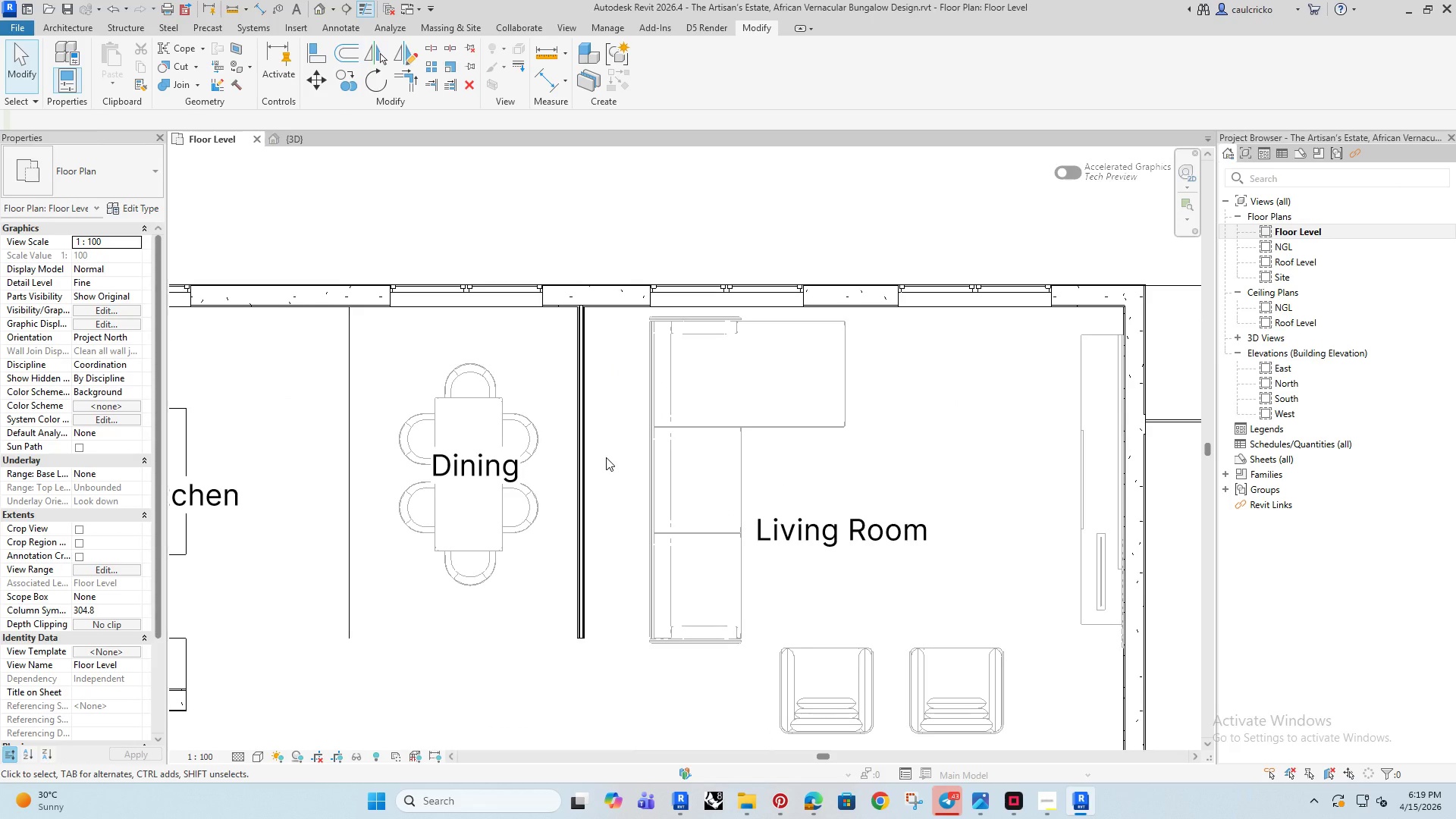 
scroll: coordinate [769, 498], scroll_direction: down, amount: 5.0
 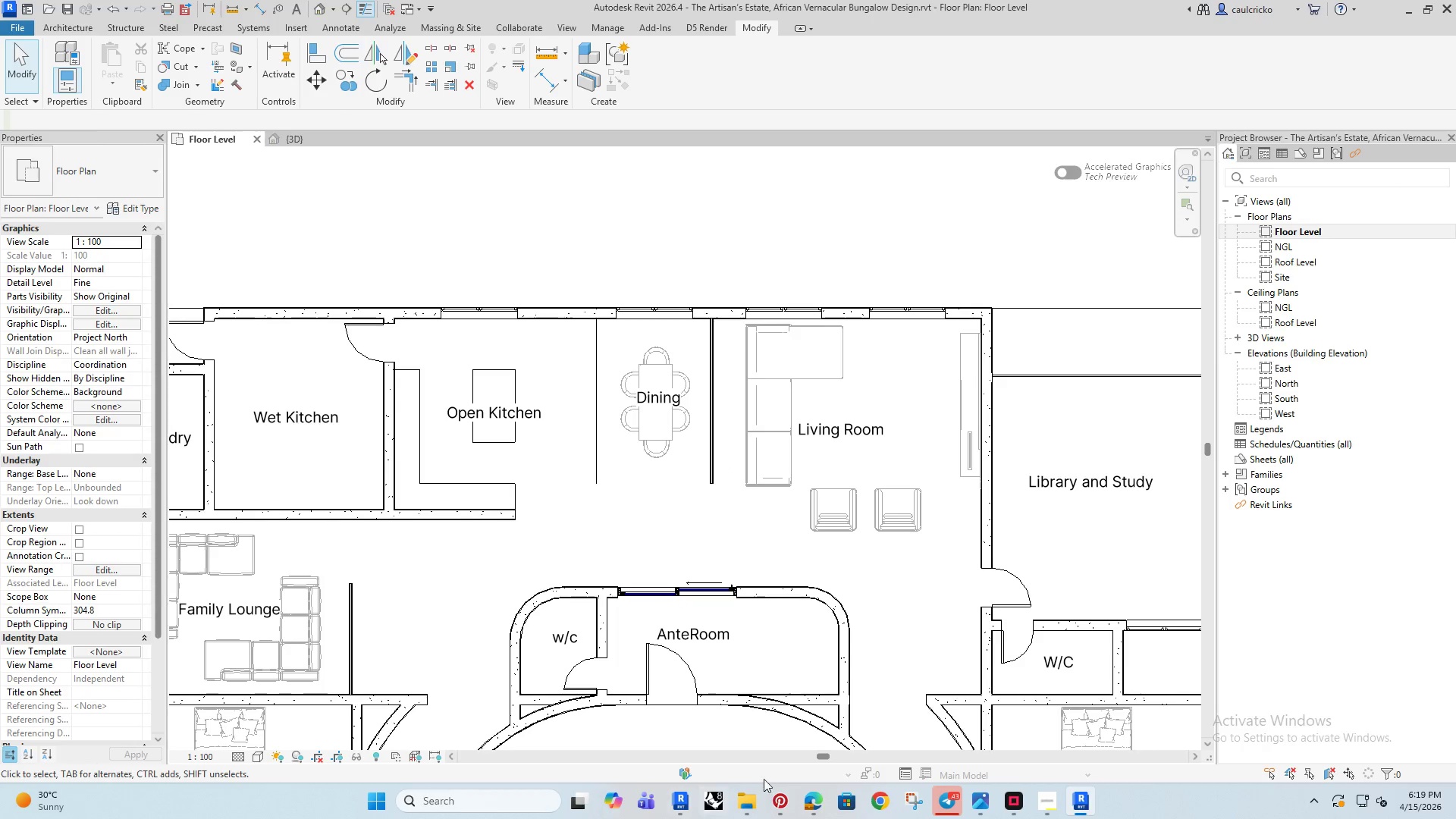 
left_click([682, 799])
 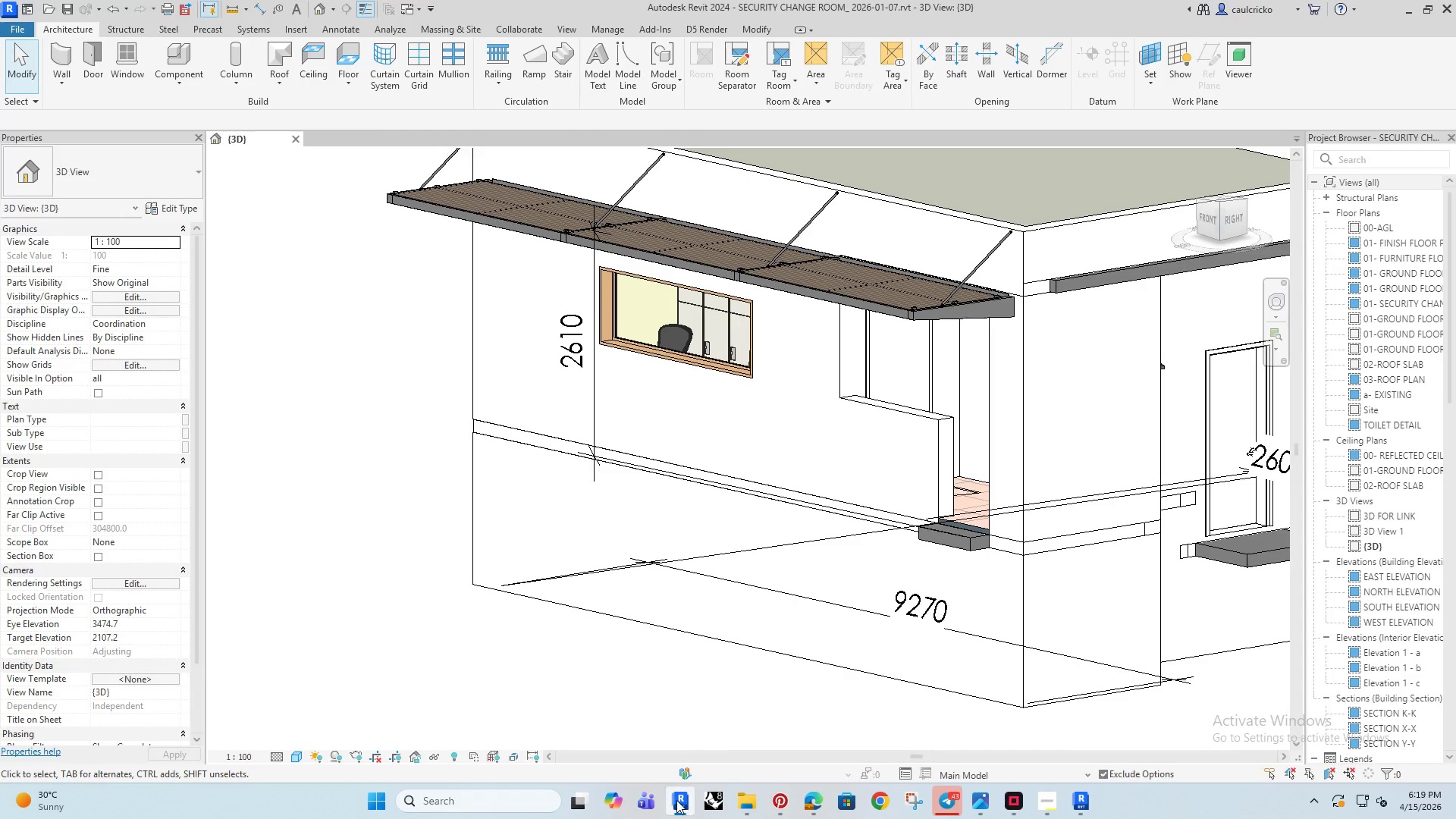 
left_click([676, 800])
 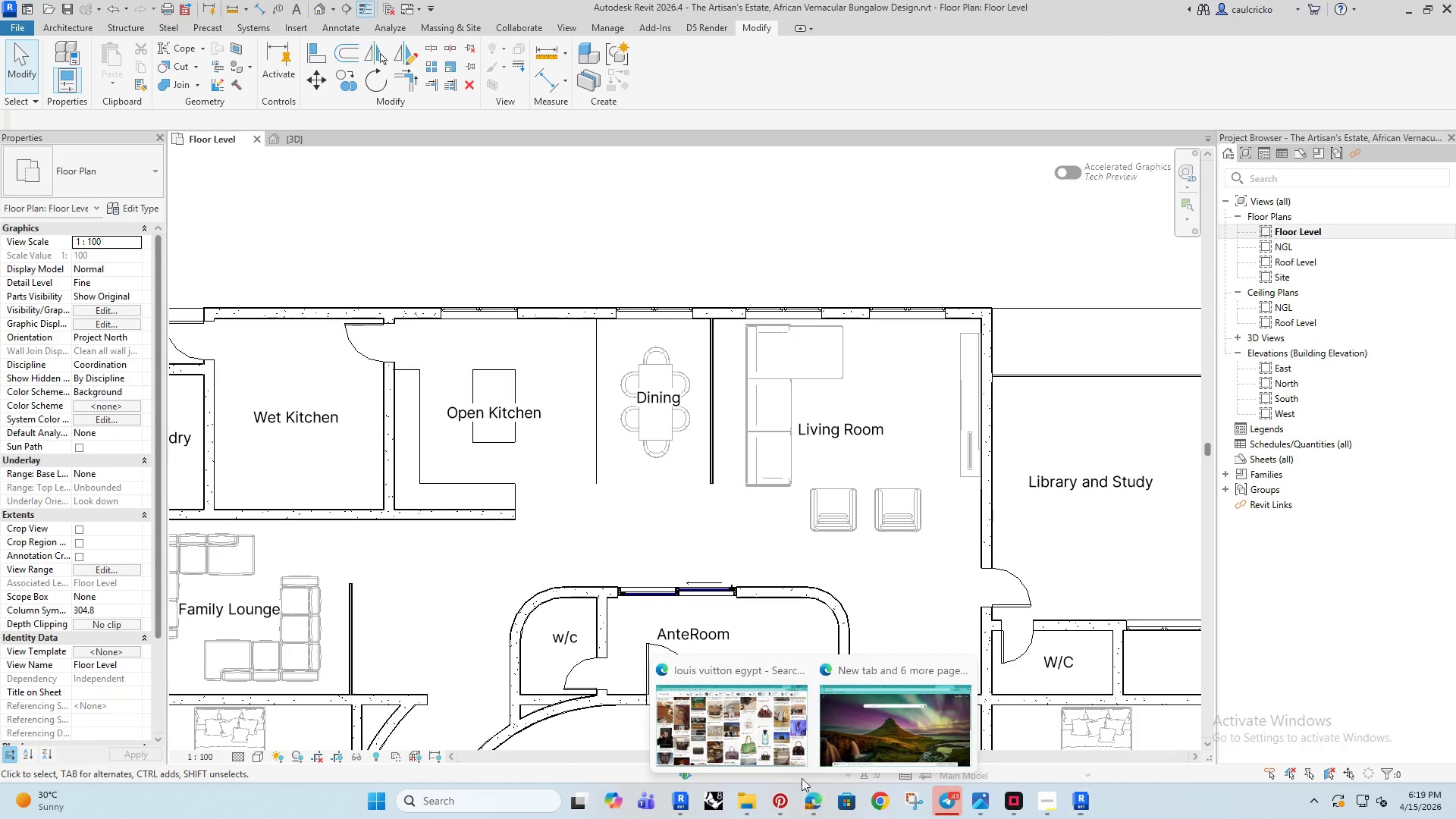 
double_click([768, 755])
 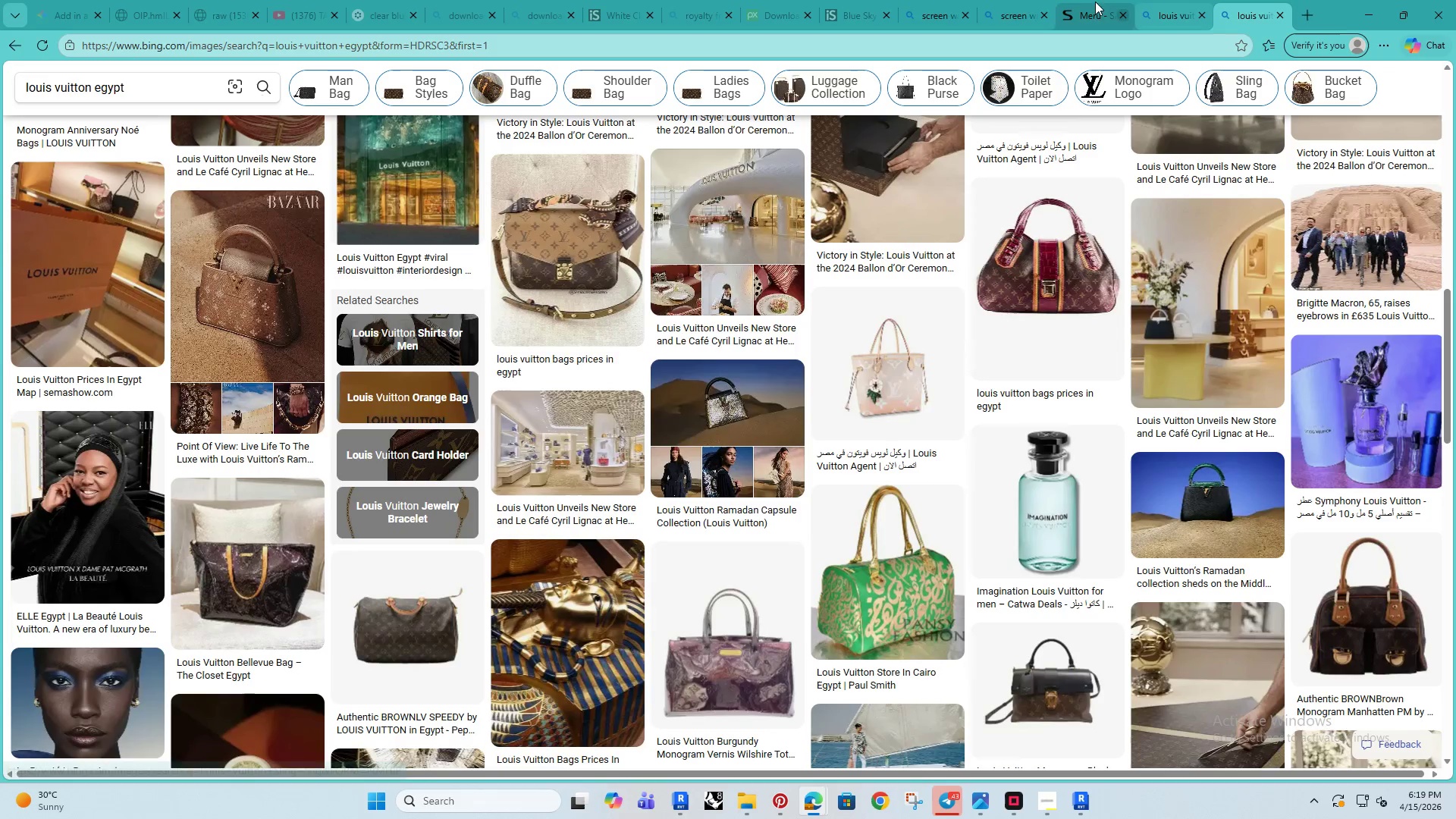 
left_click([1073, 0])
 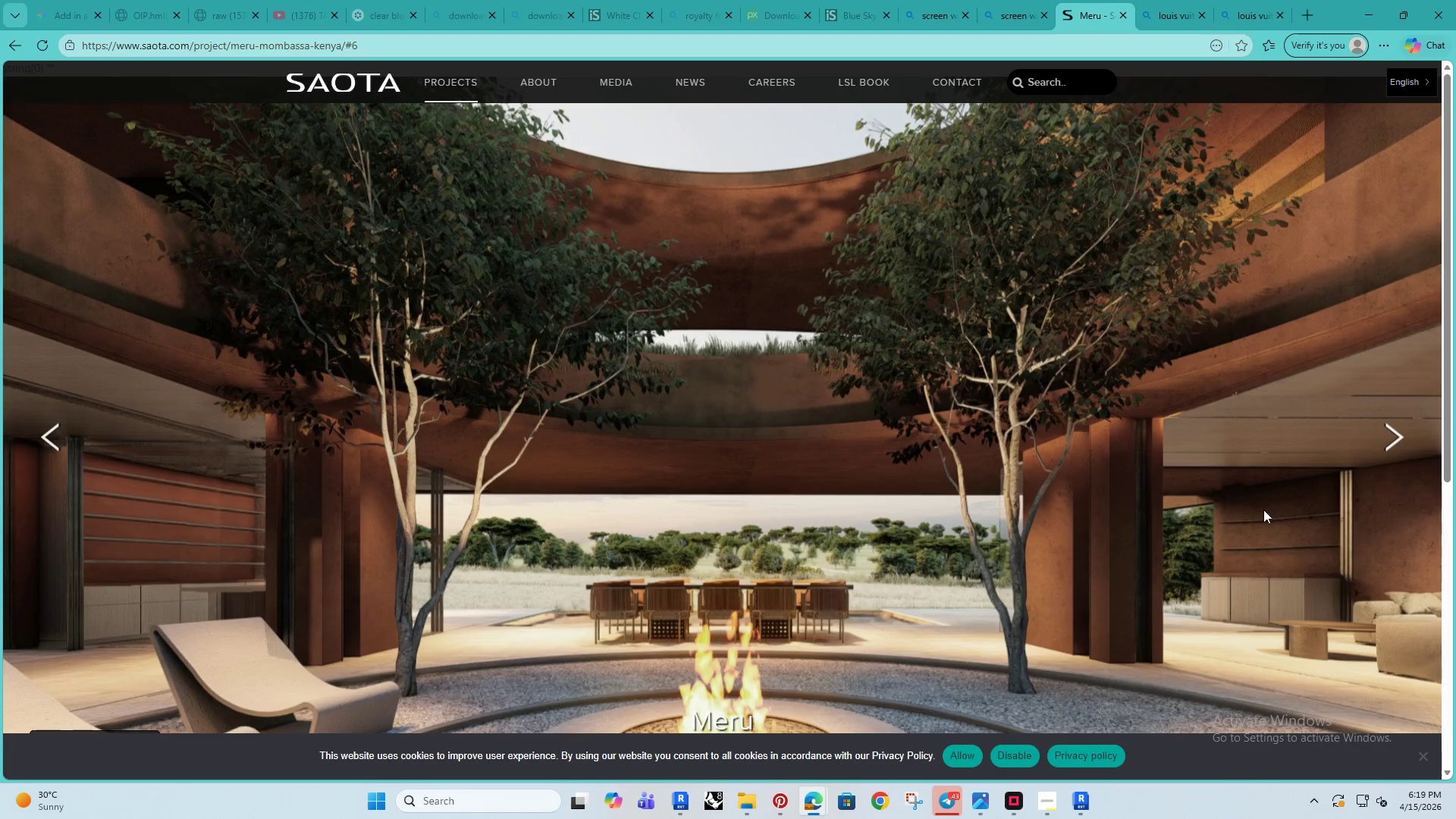 
scroll: coordinate [929, 579], scroll_direction: down, amount: 3.0
 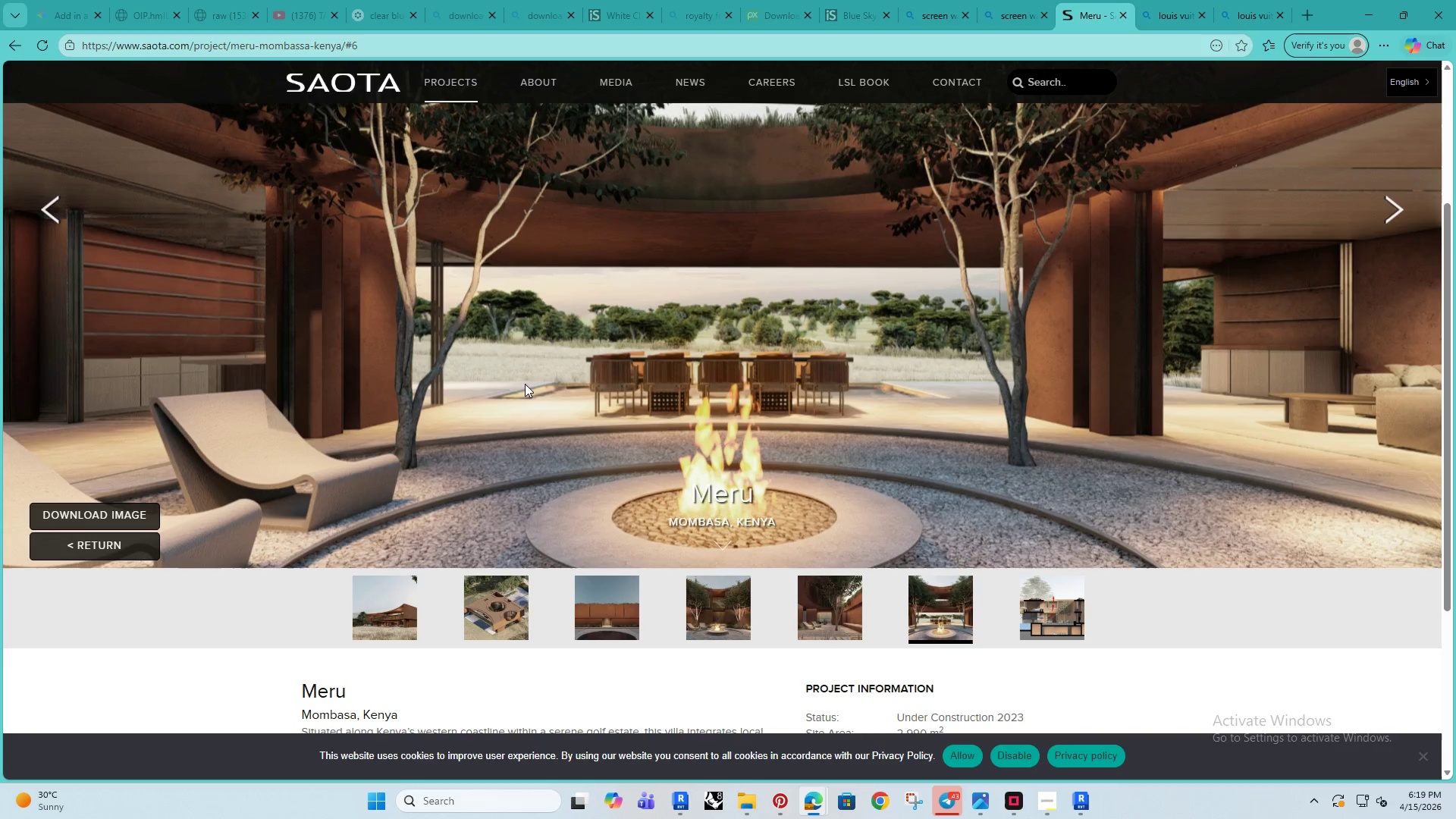 
scroll: coordinate [723, 466], scroll_direction: up, amount: 2.0
 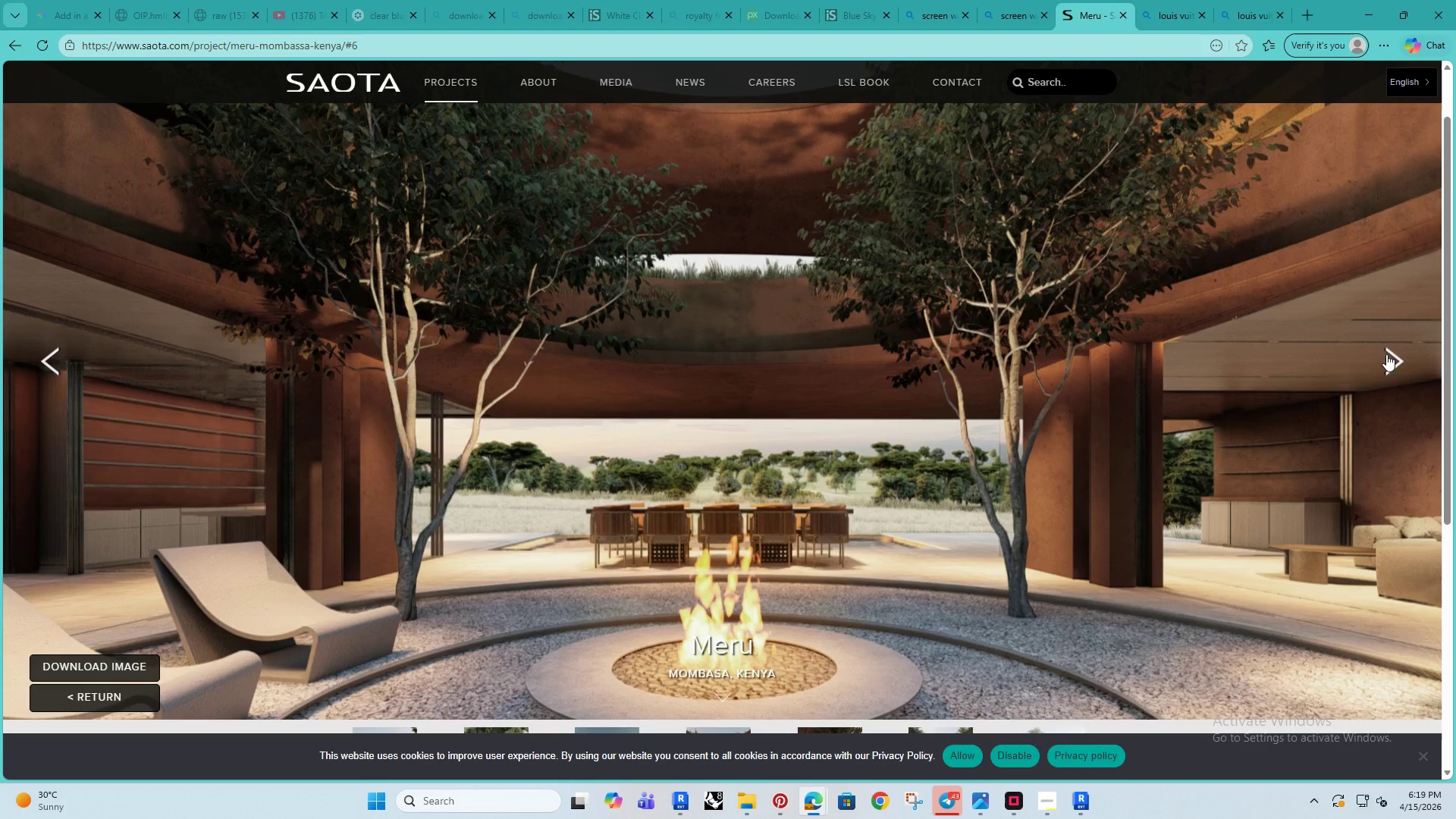 
left_click([1386, 354])
 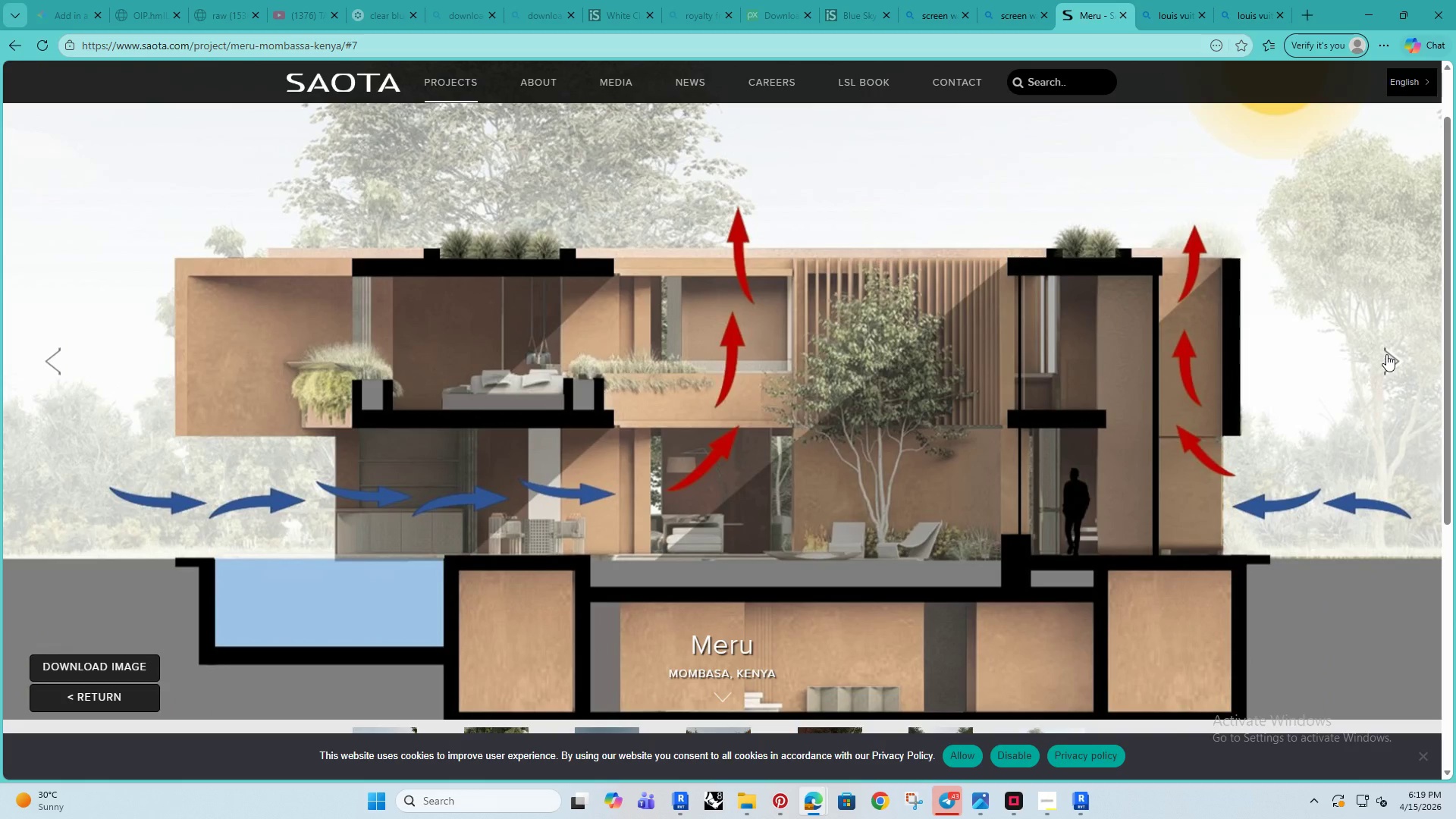 
left_click([1386, 354])
 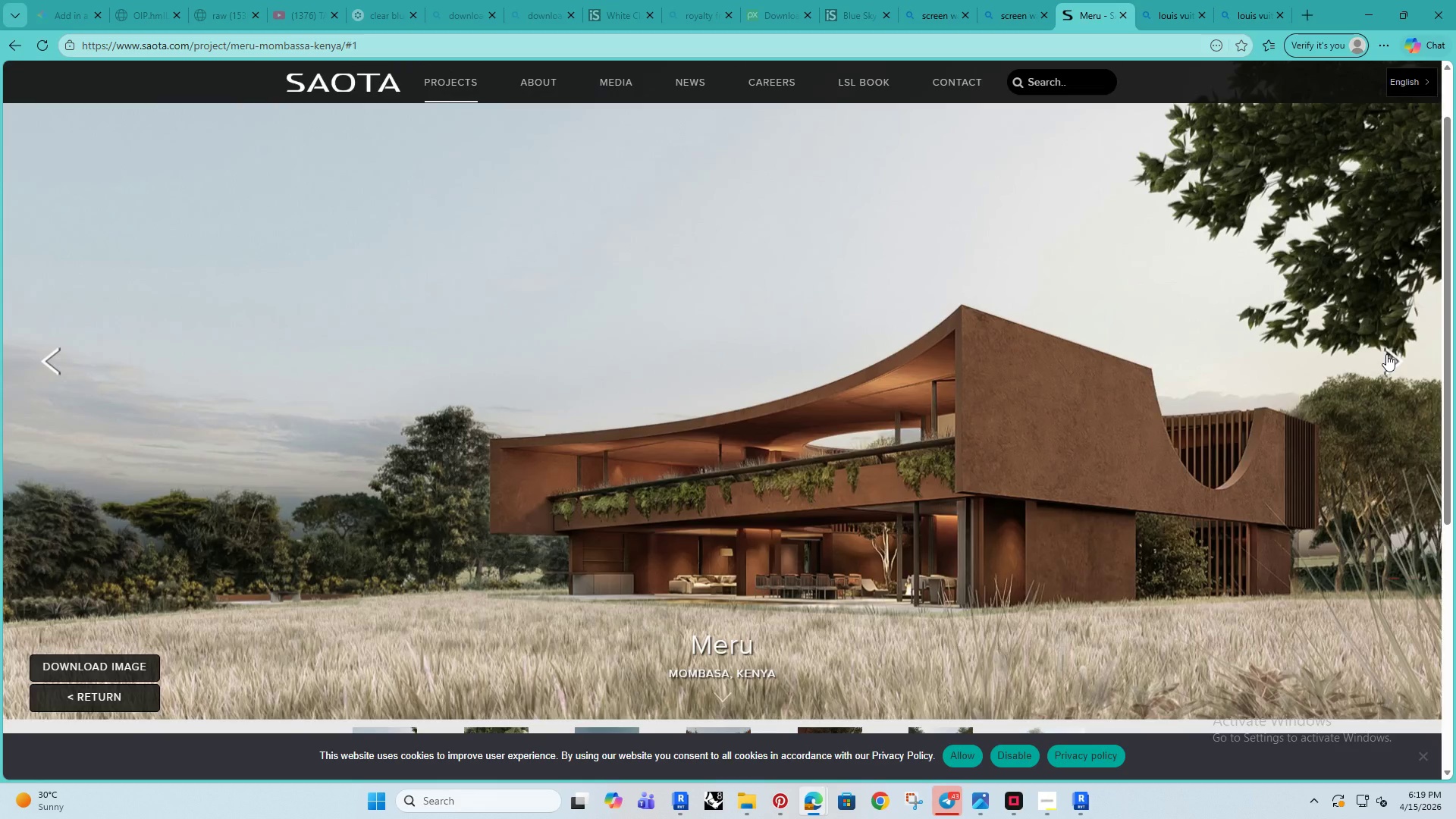 
left_click([1386, 354])
 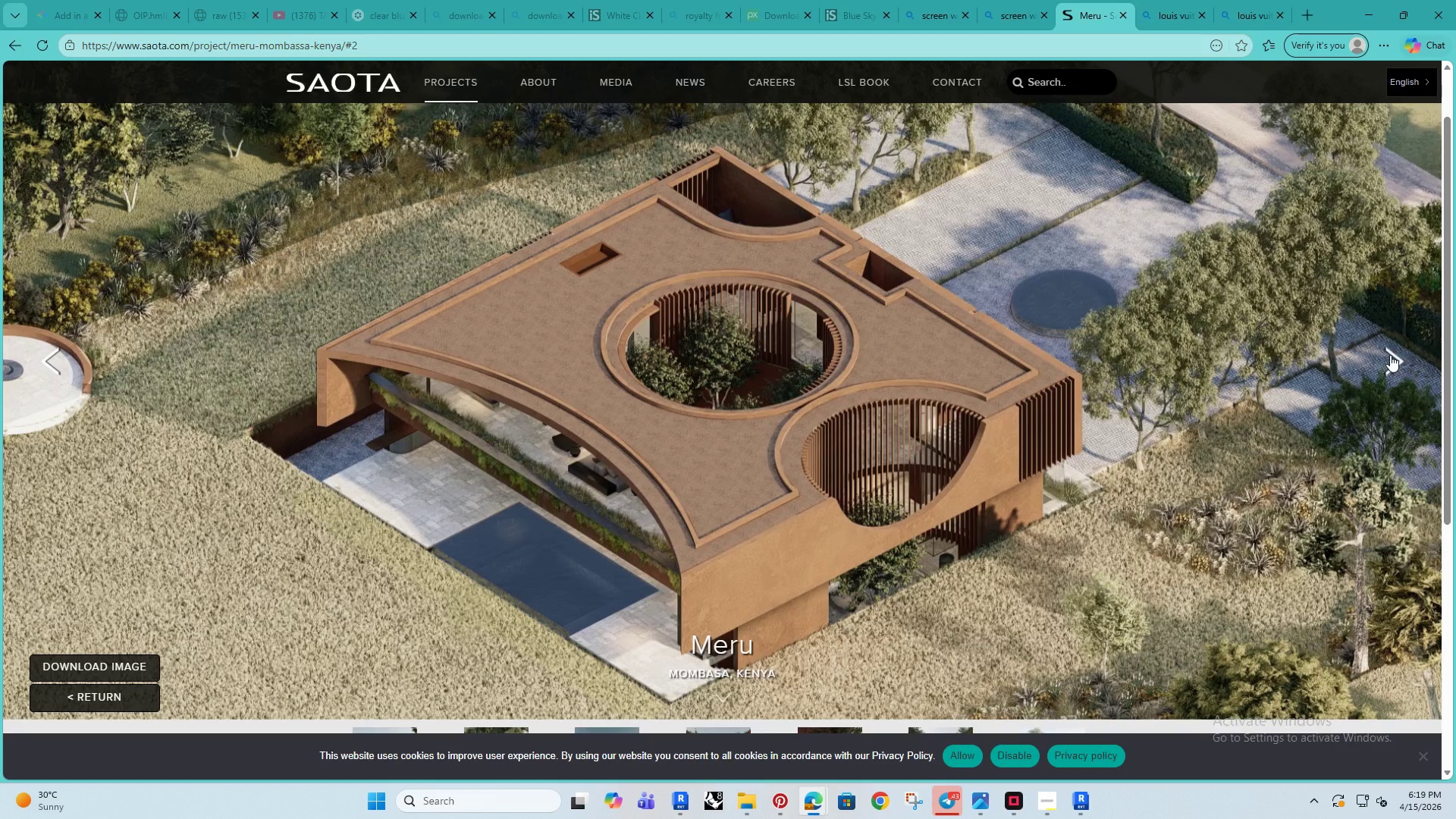 
left_click([1390, 355])
 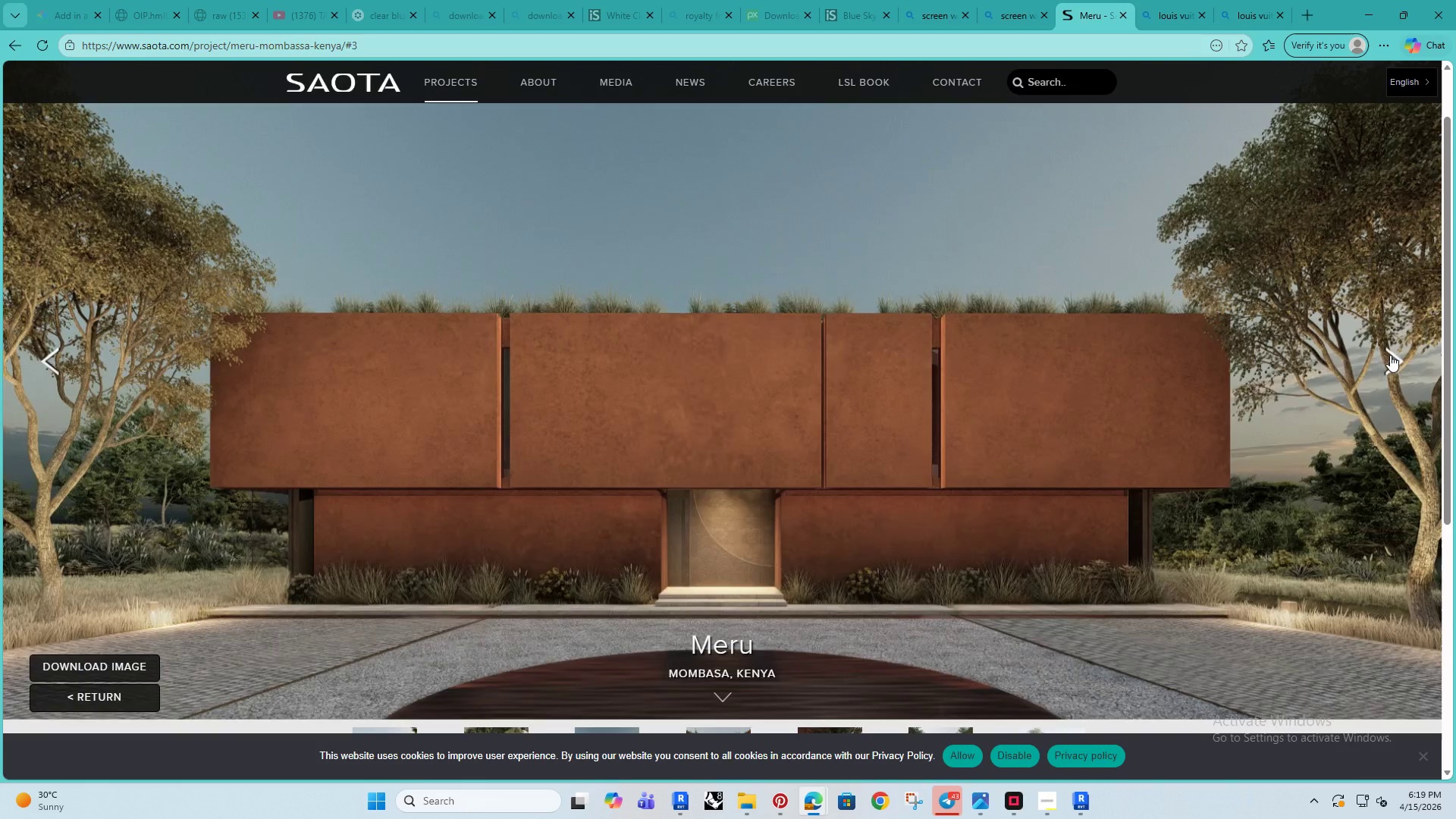 
left_click([1390, 355])
 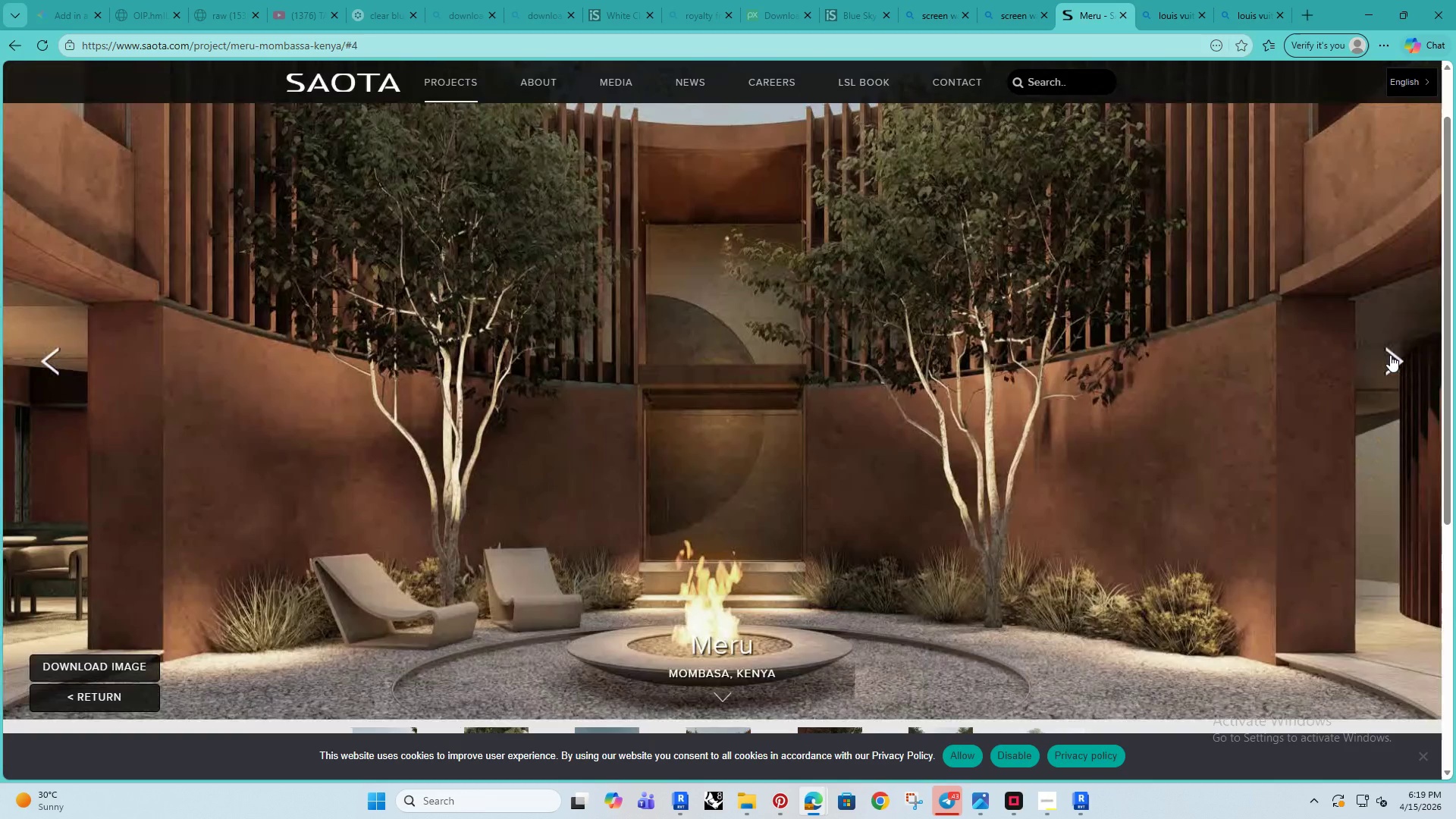 
left_click([1390, 355])
 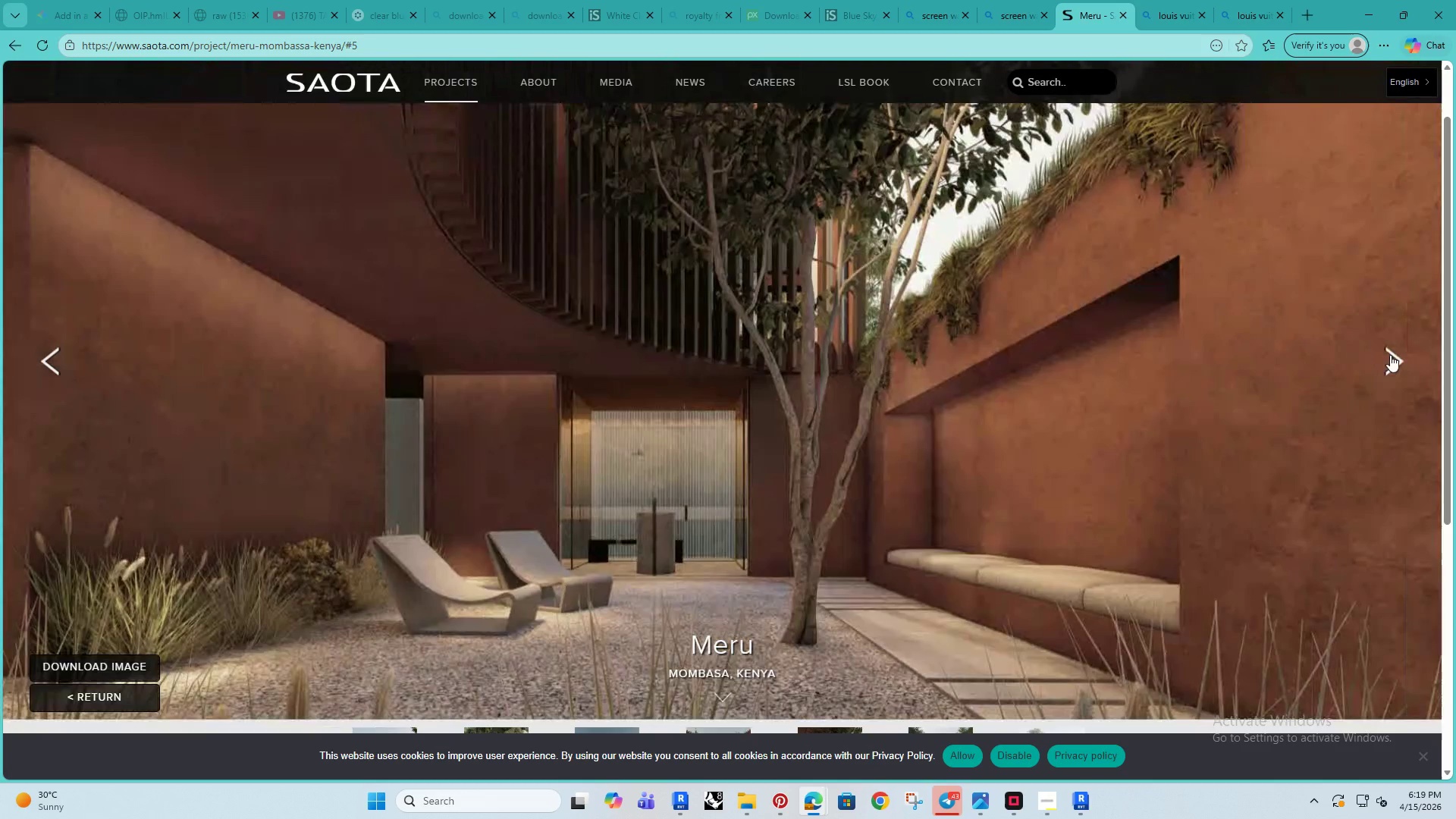 
left_click([1390, 355])
 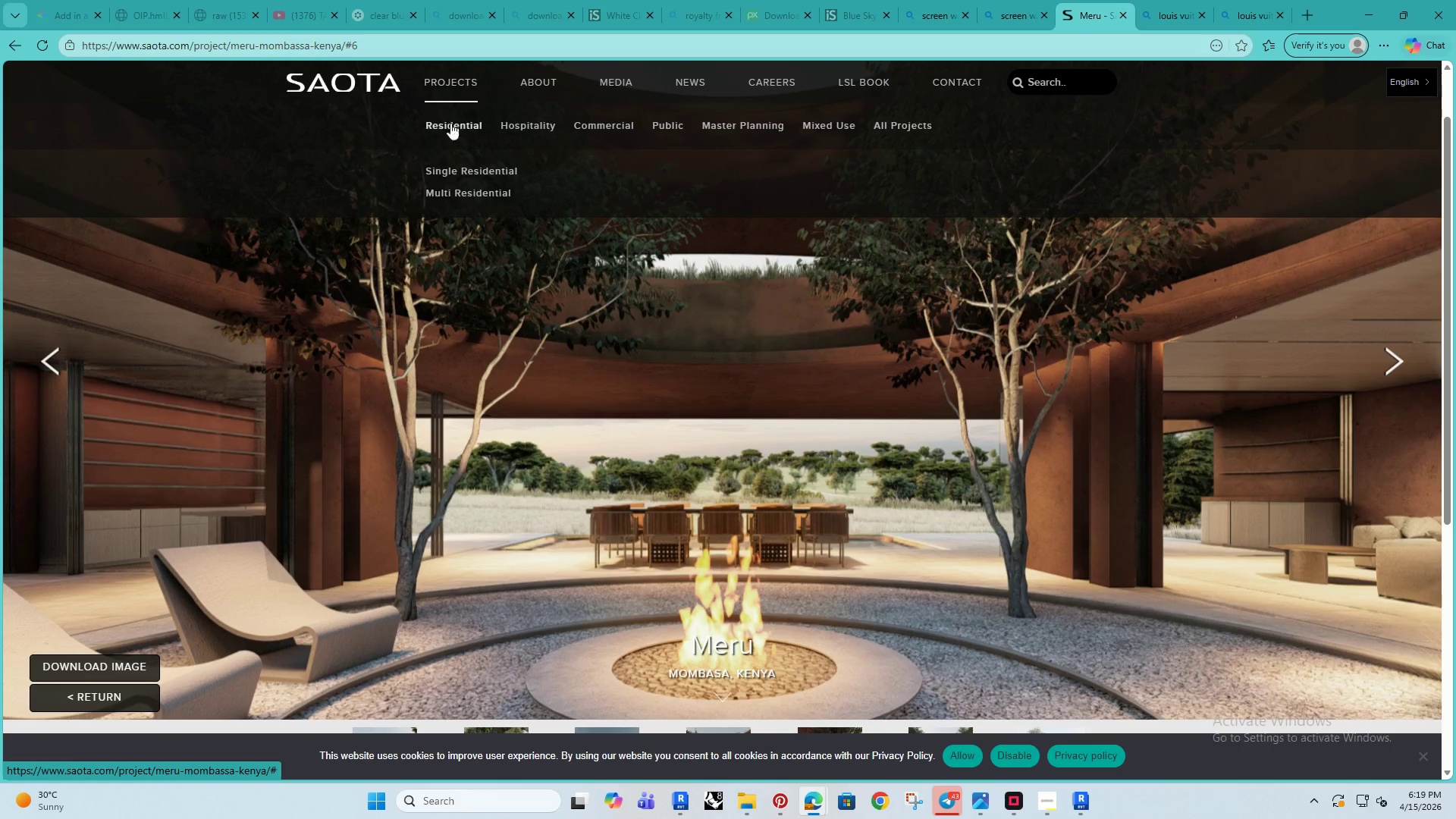 
wait(6.62)
 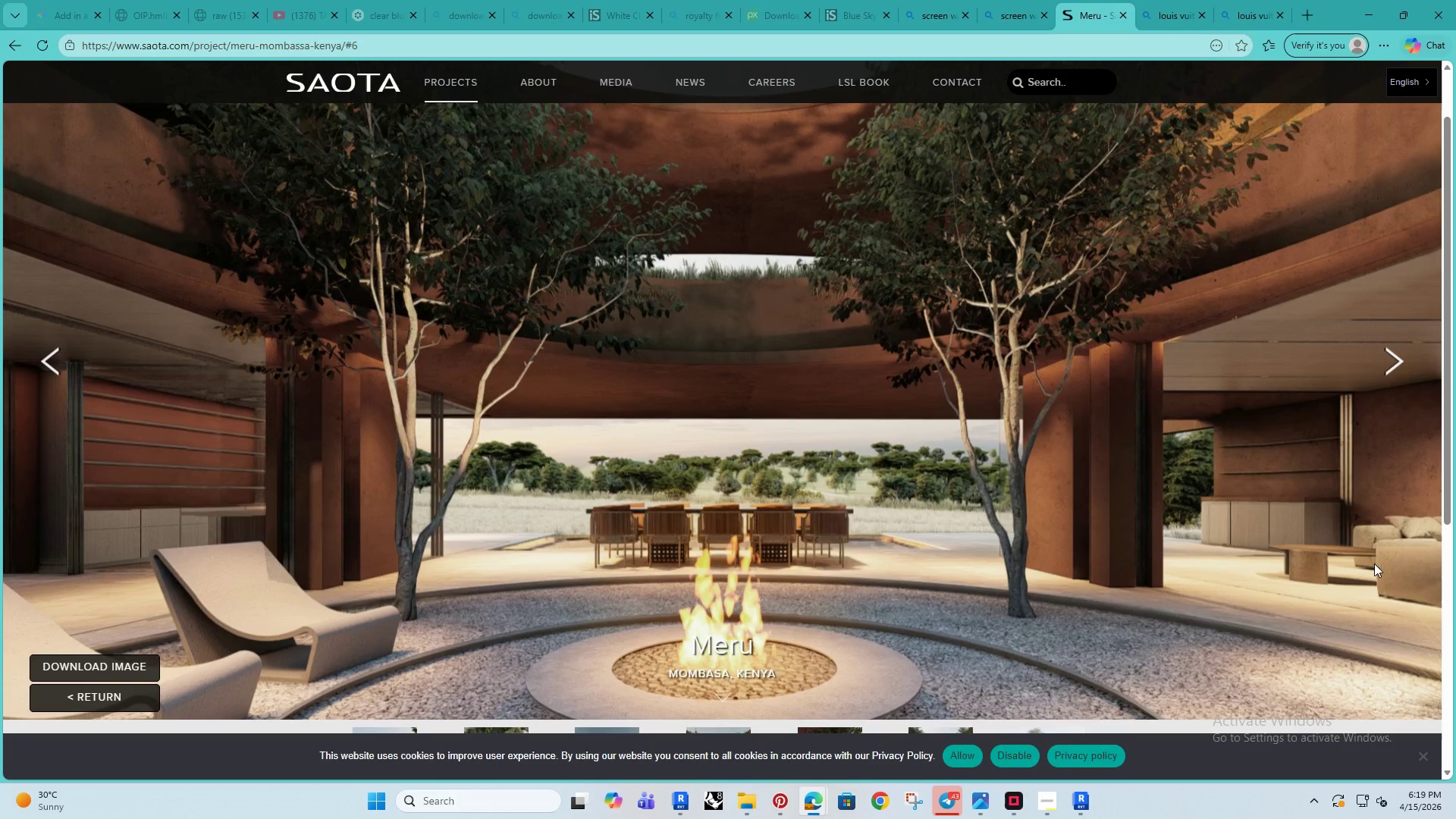 
left_click([454, 190])
 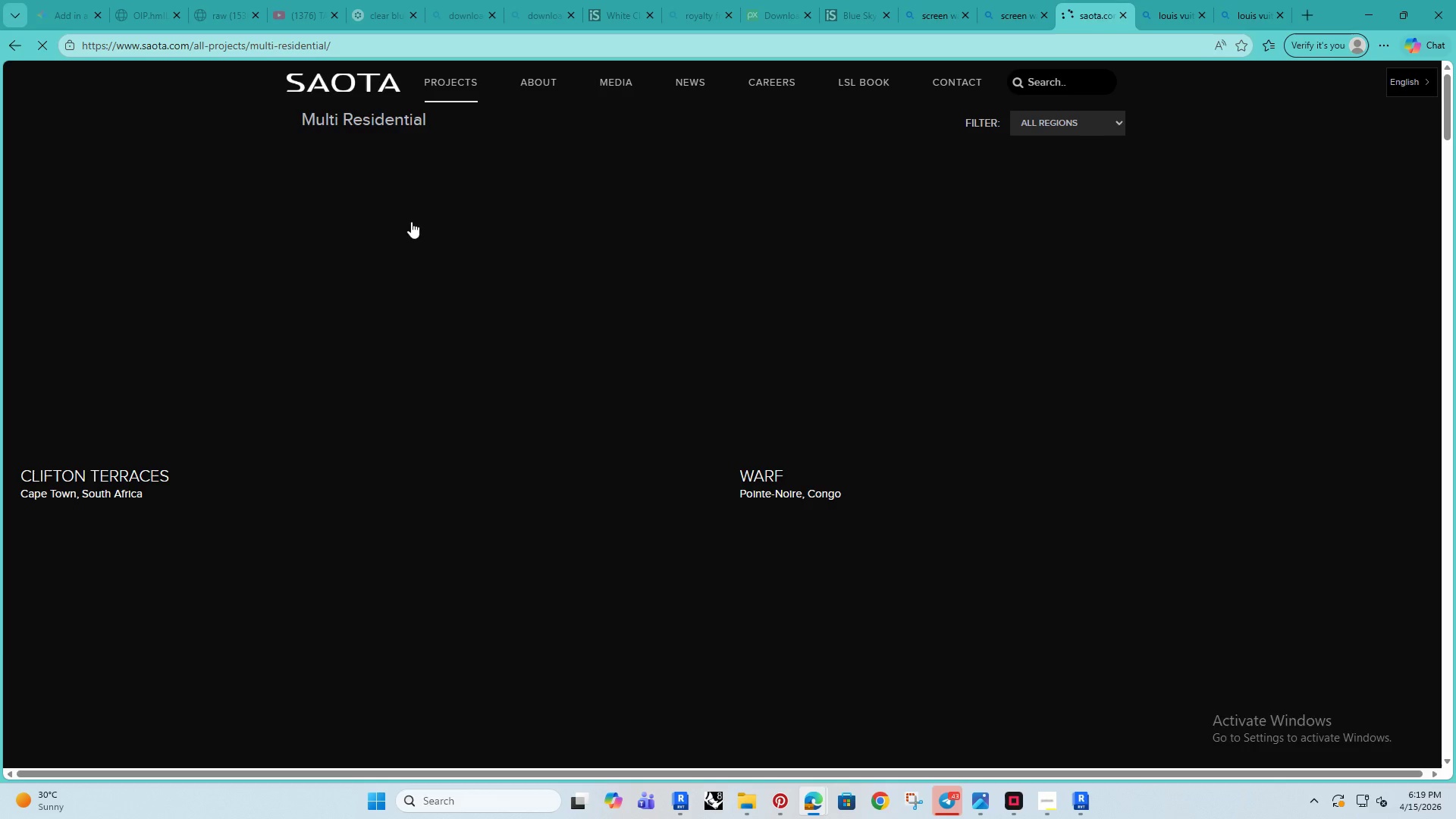 
scroll: coordinate [573, 502], scroll_direction: down, amount: 54.0
 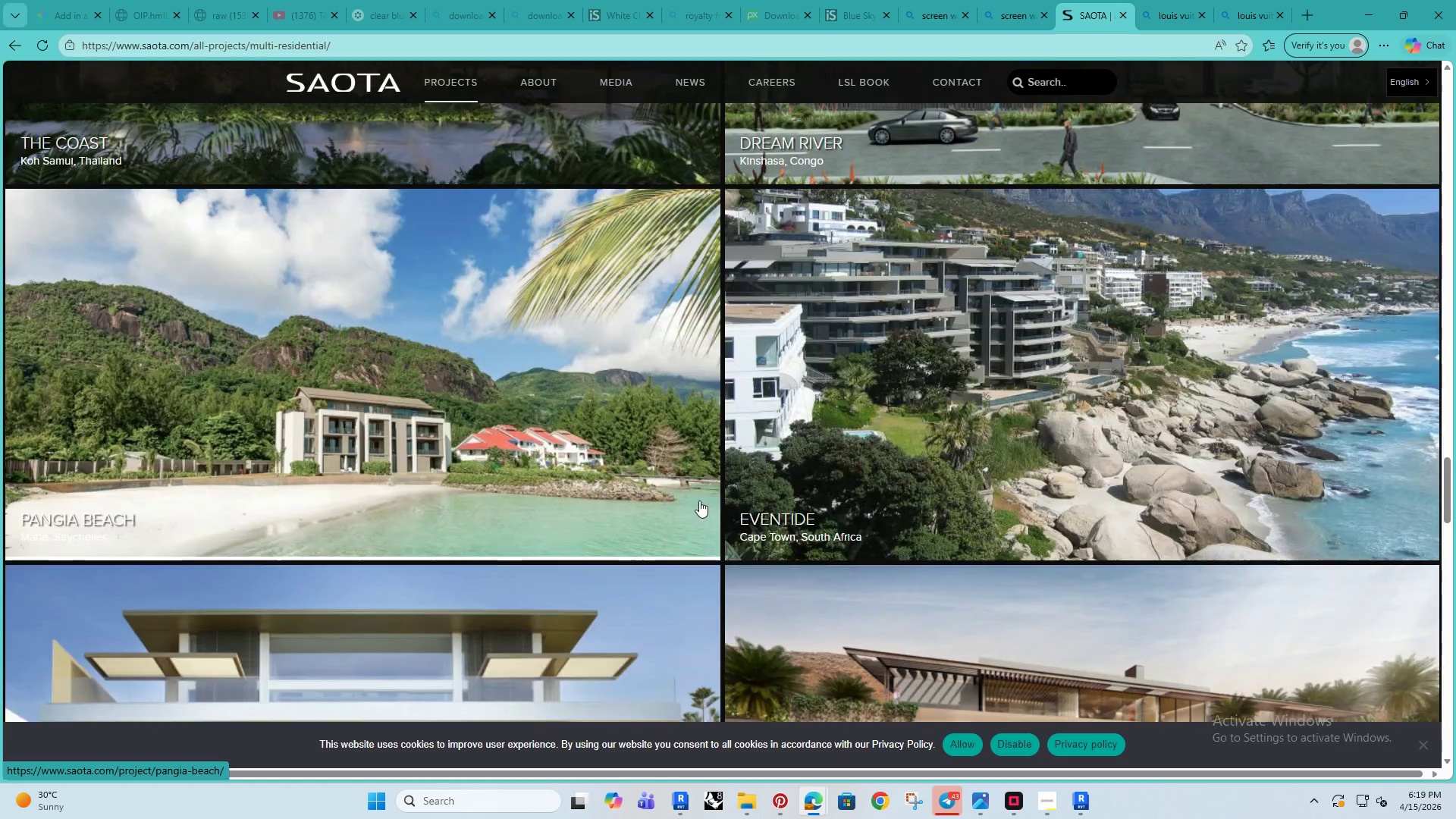 
scroll: coordinate [698, 500], scroll_direction: up, amount: 7.0
 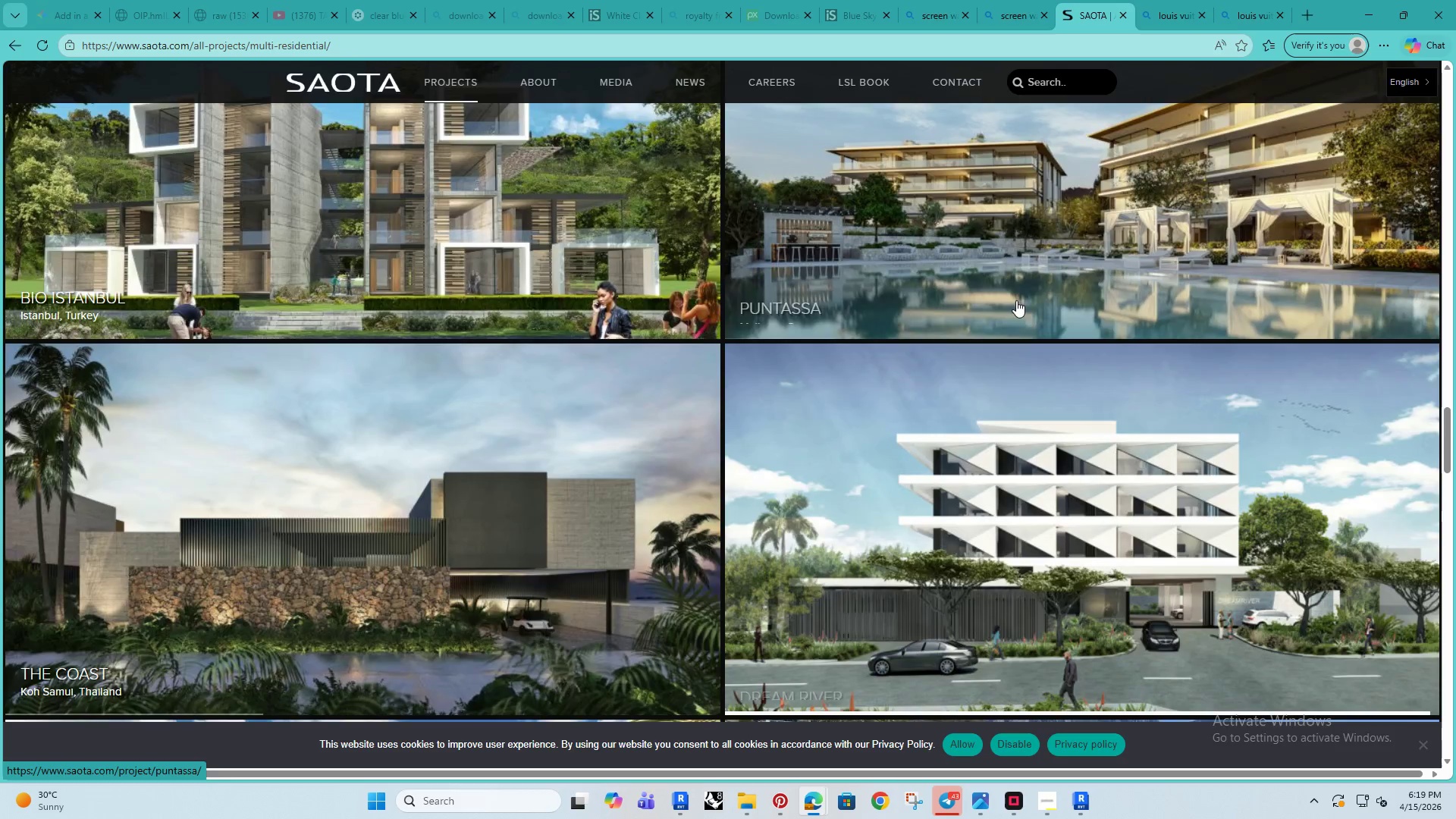 
scroll: coordinate [879, 476], scroll_direction: down, amount: 49.0
 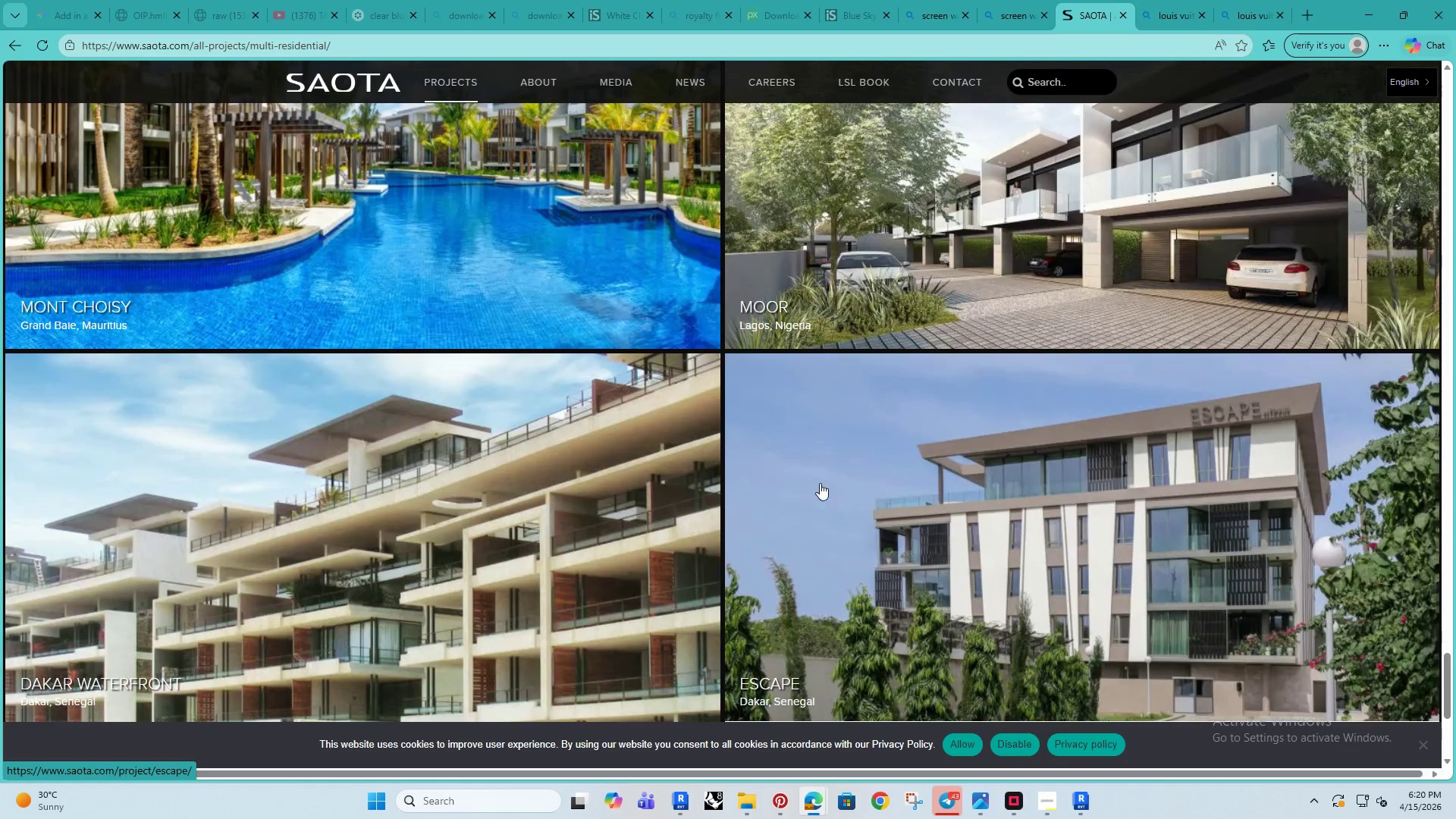 
scroll: coordinate [642, 444], scroll_direction: up, amount: 48.0
 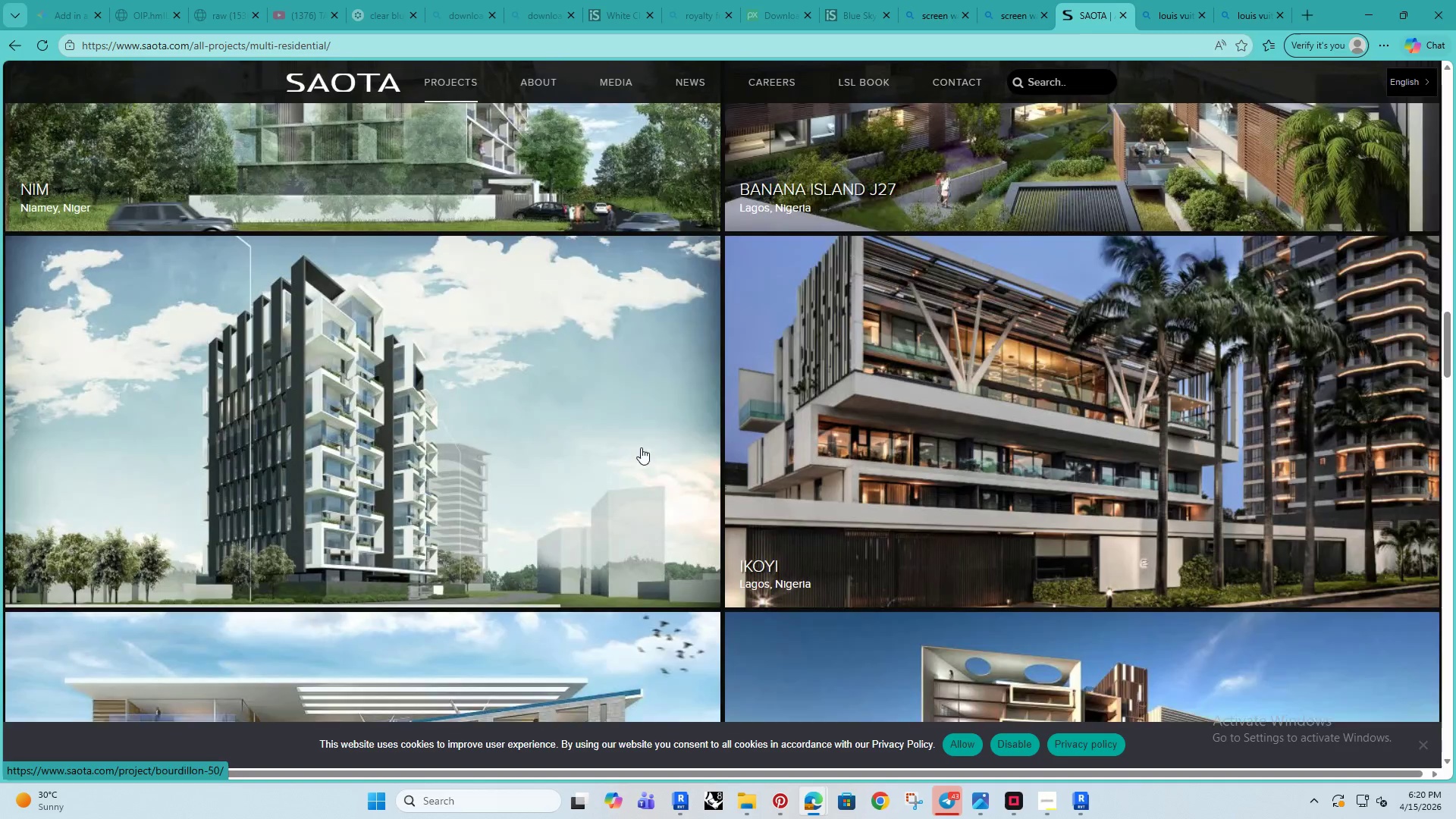 
scroll: coordinate [641, 447], scroll_direction: up, amount: 3.0
 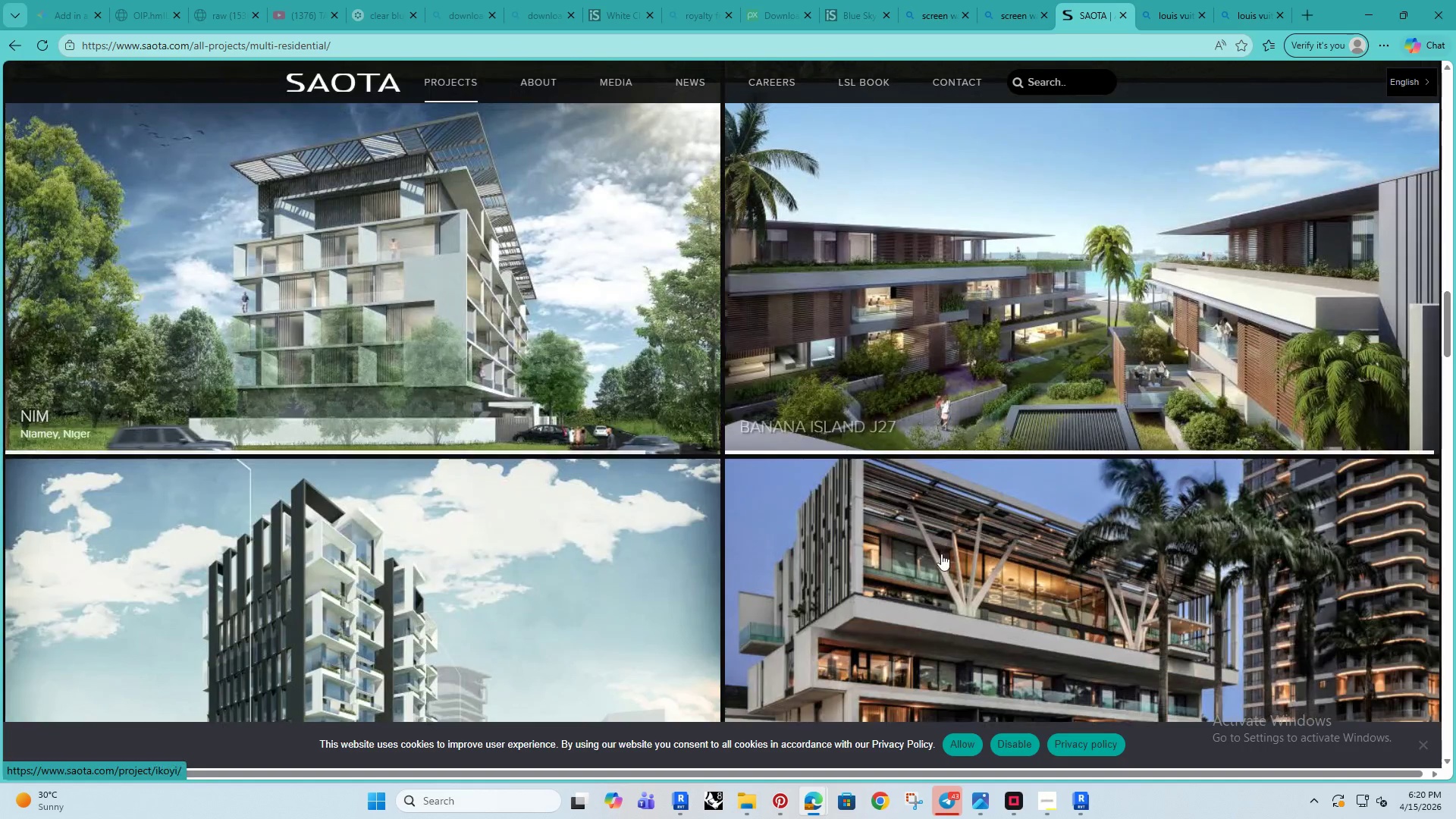 
left_click([941, 554])
 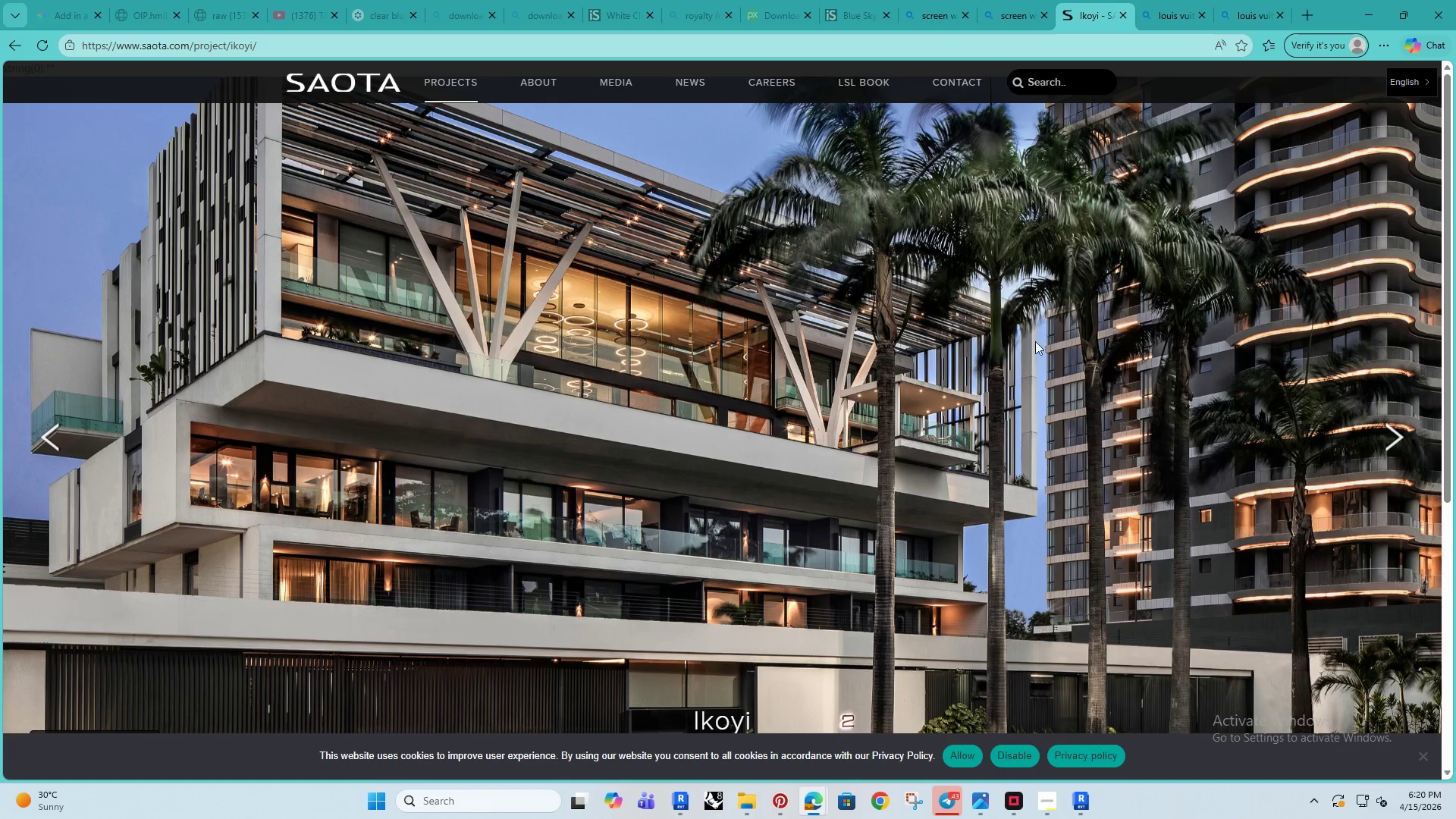 
left_click([1390, 437])
 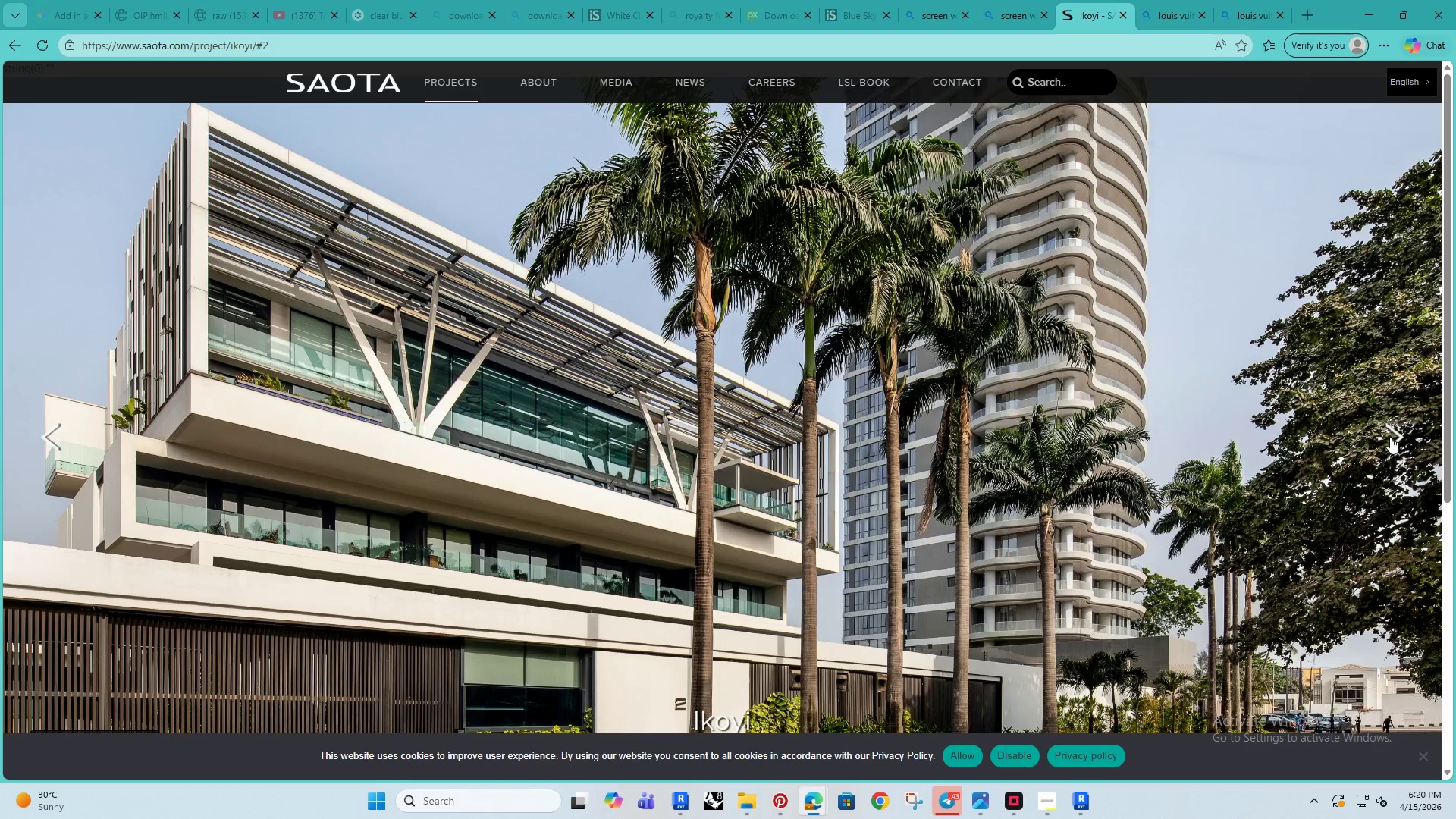 
left_click([1390, 437])
 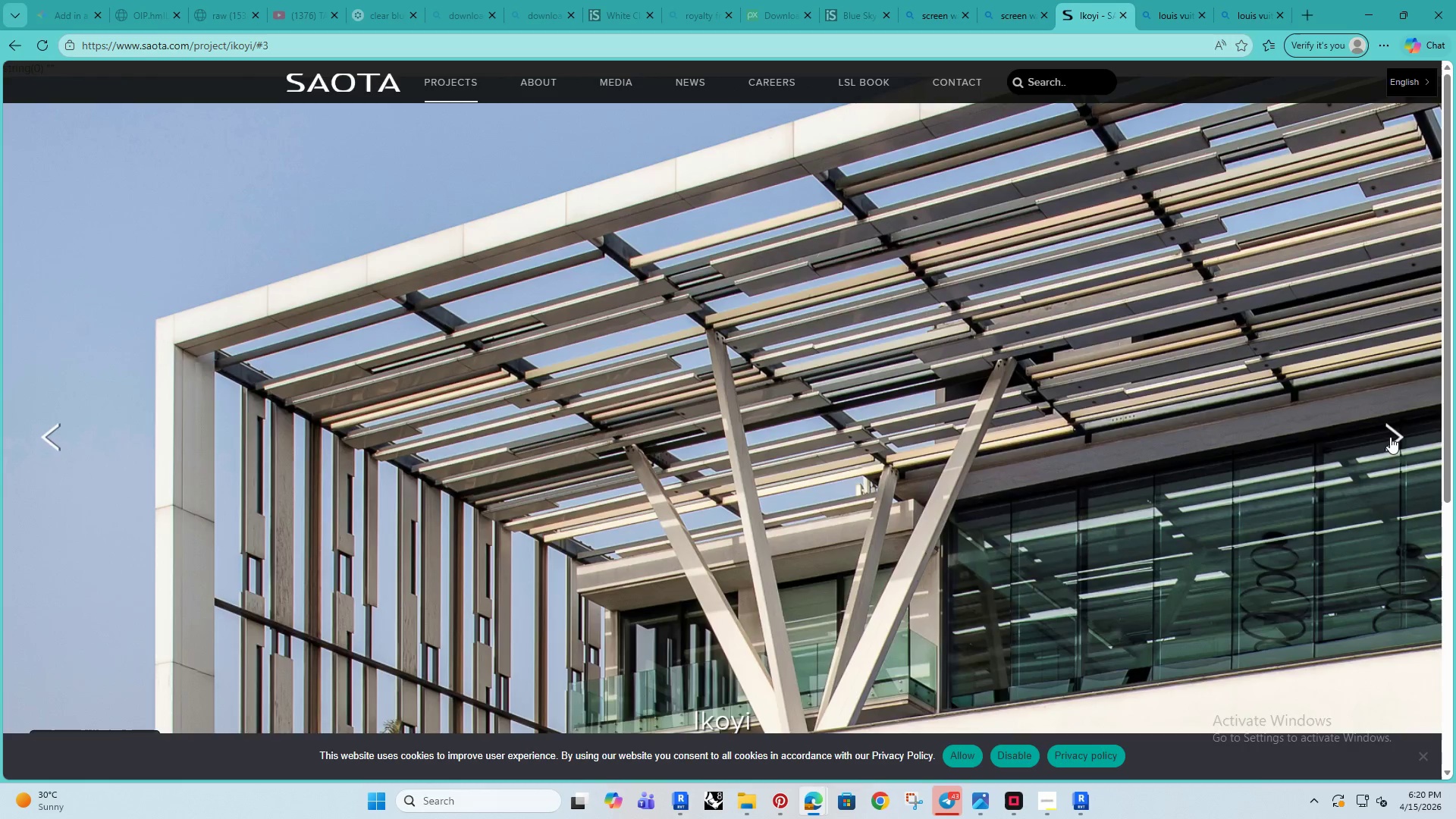 
left_click([1390, 437])
 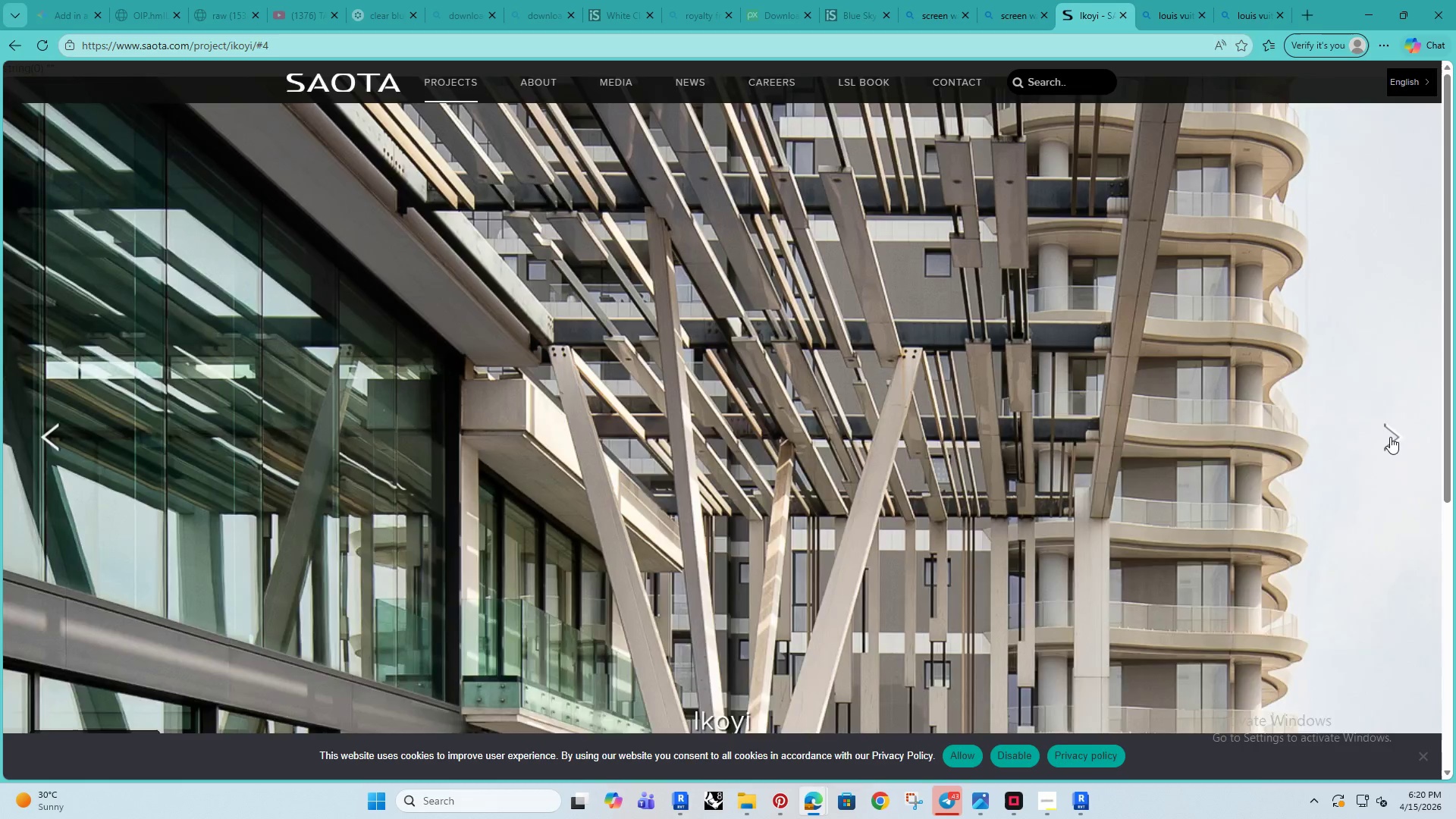 
left_click([1390, 437])
 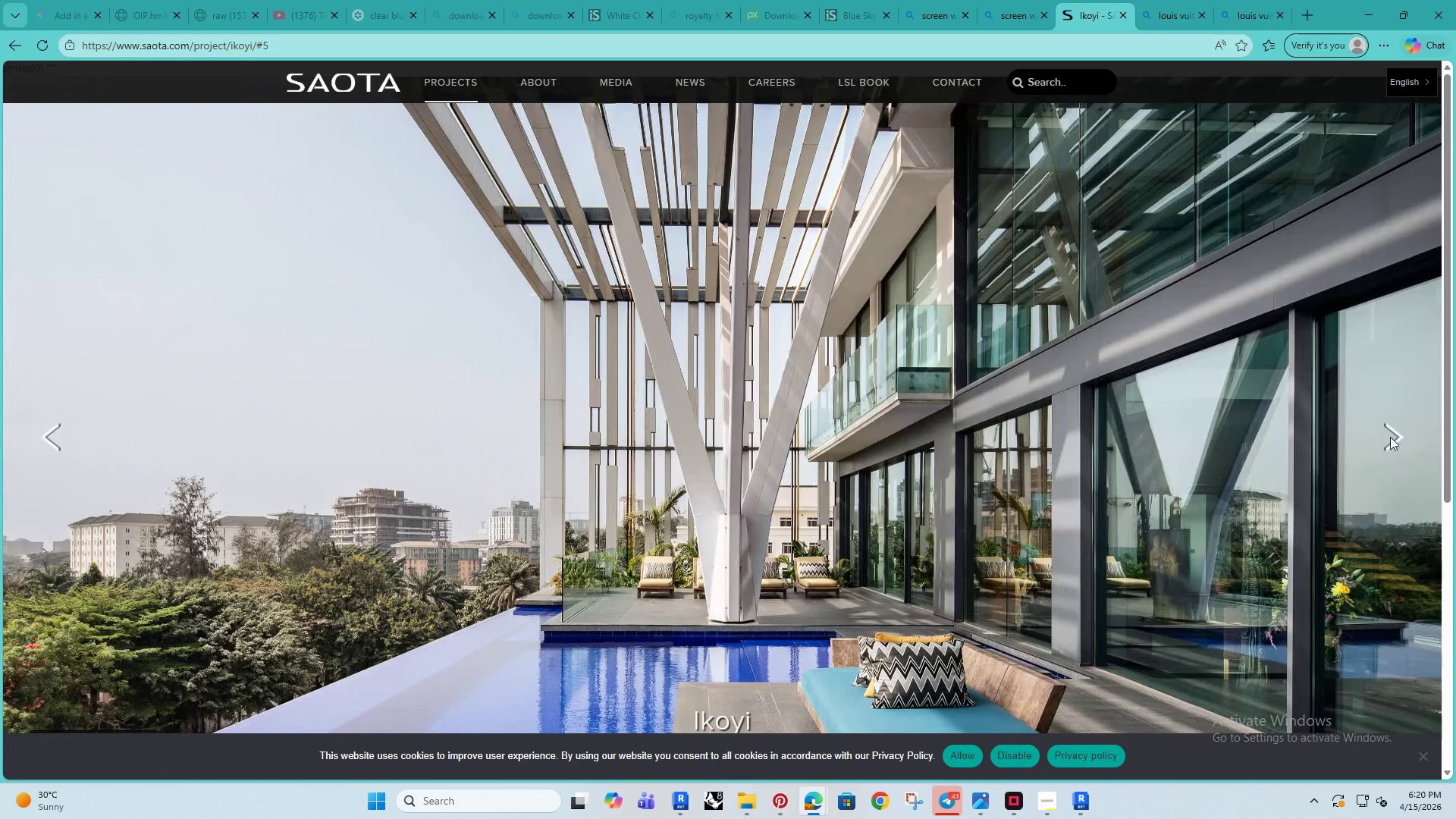 
left_click([1390, 437])
 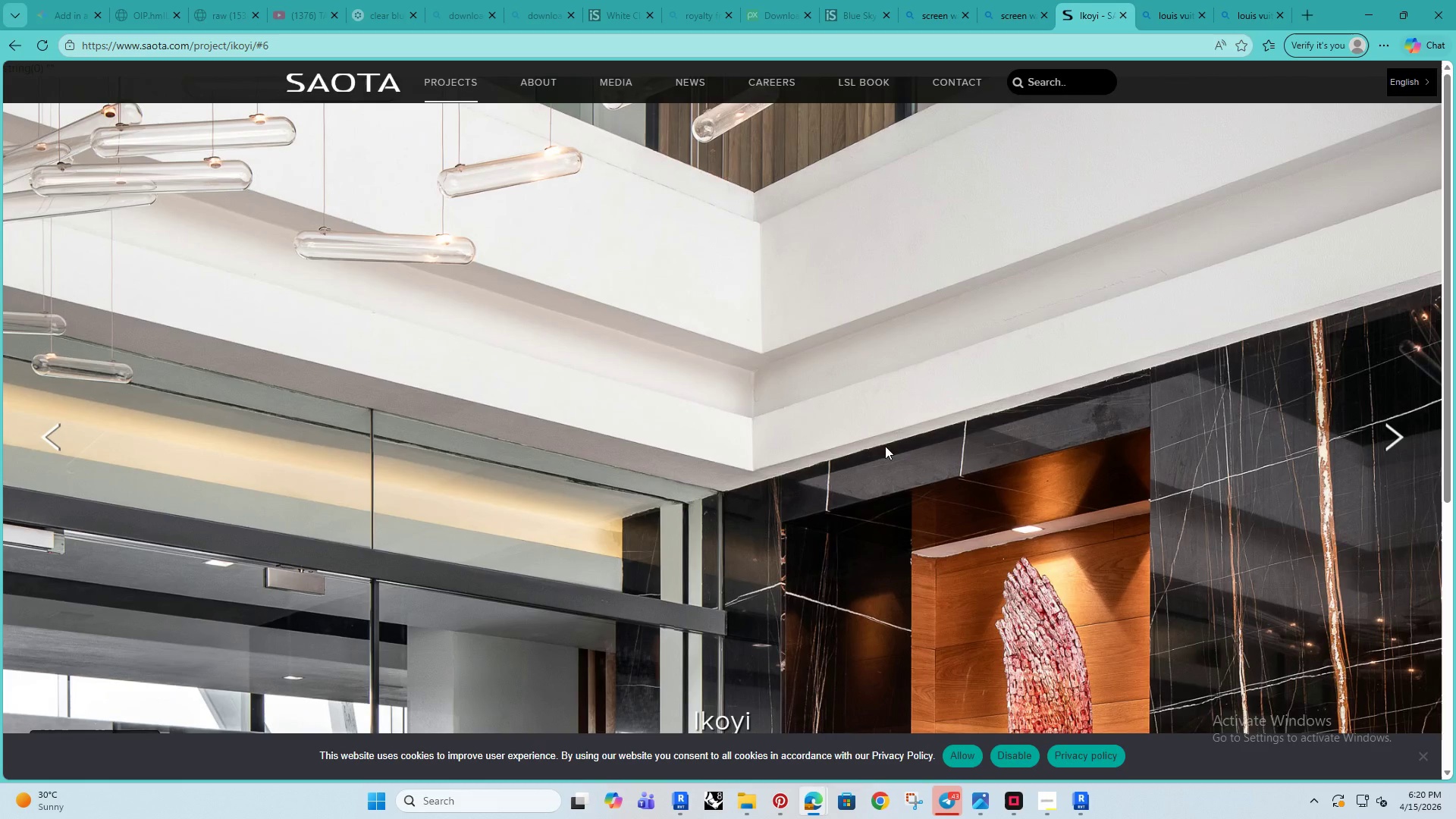 
left_click([885, 446])
 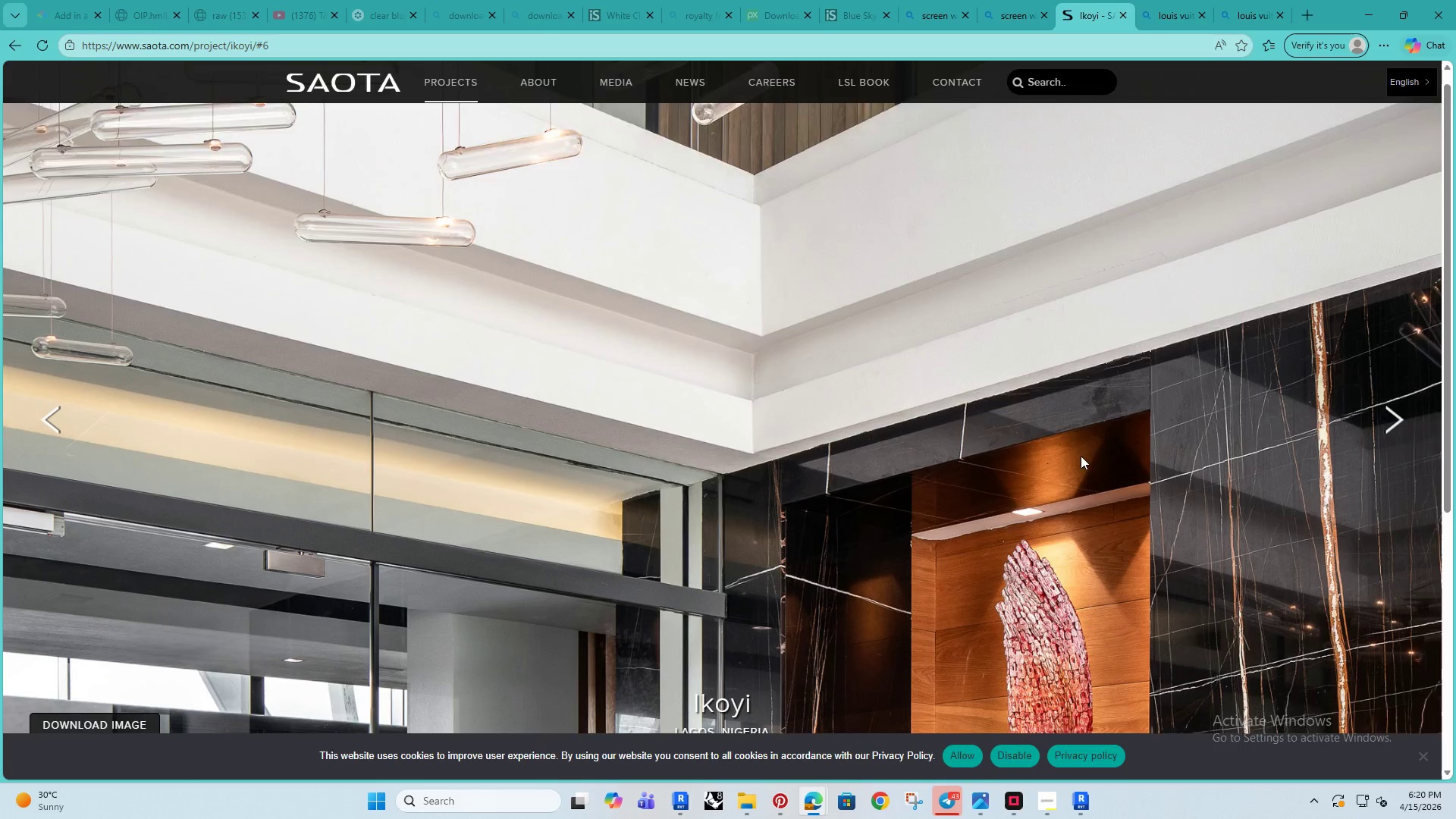 
scroll: coordinate [1081, 456], scroll_direction: down, amount: 1.0
 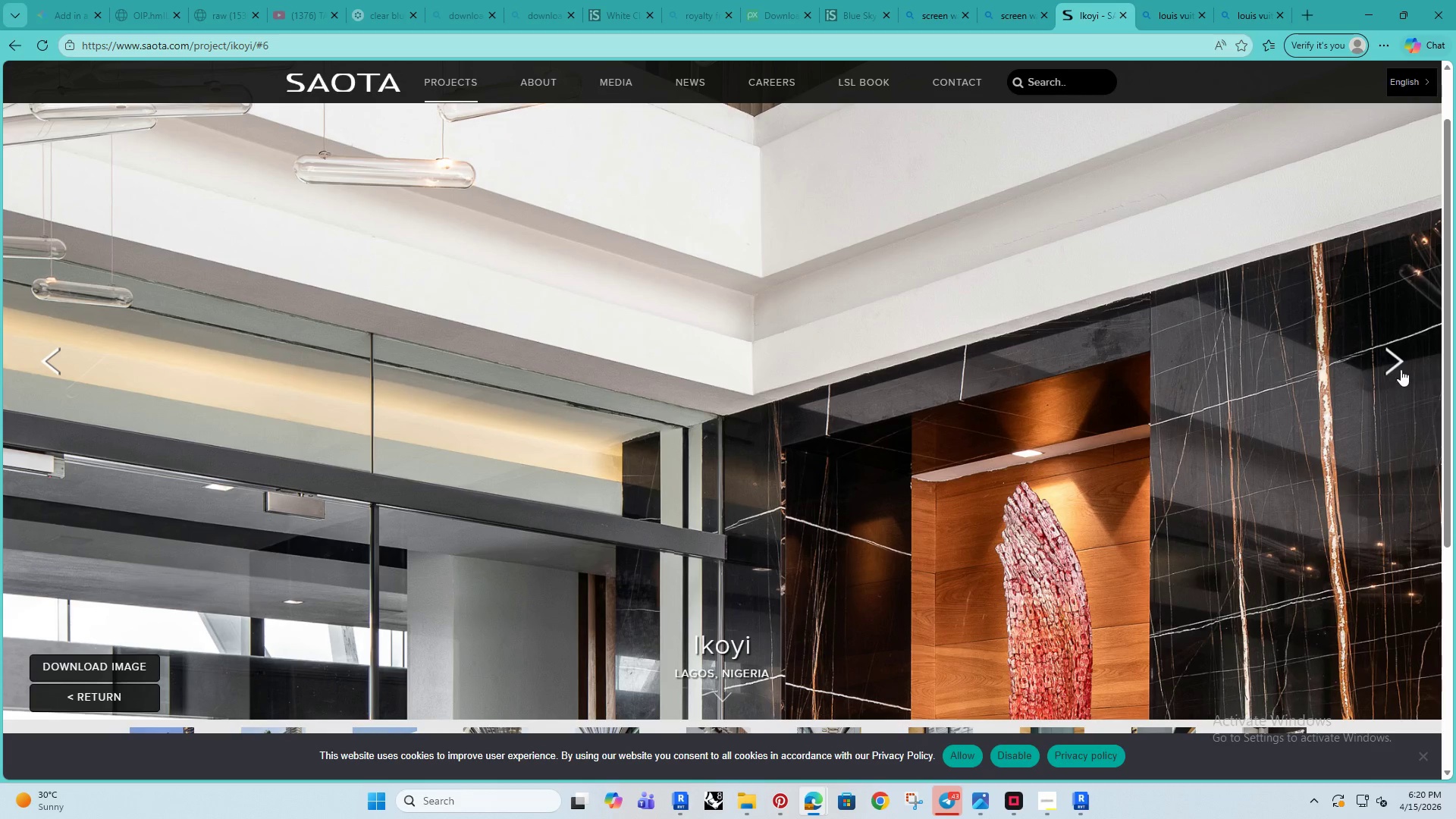 
left_click([1401, 369])
 